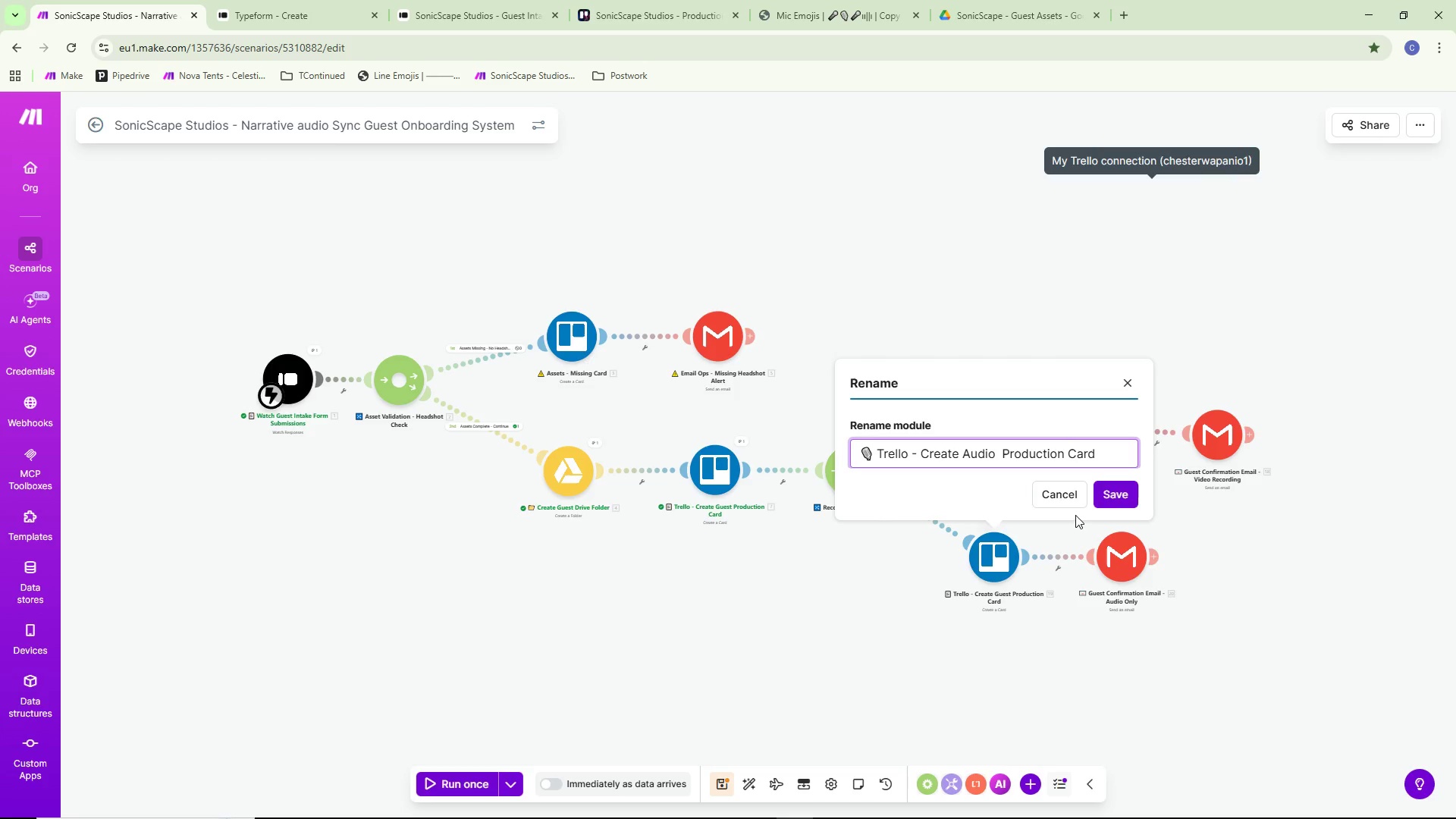 
key(Backspace)
 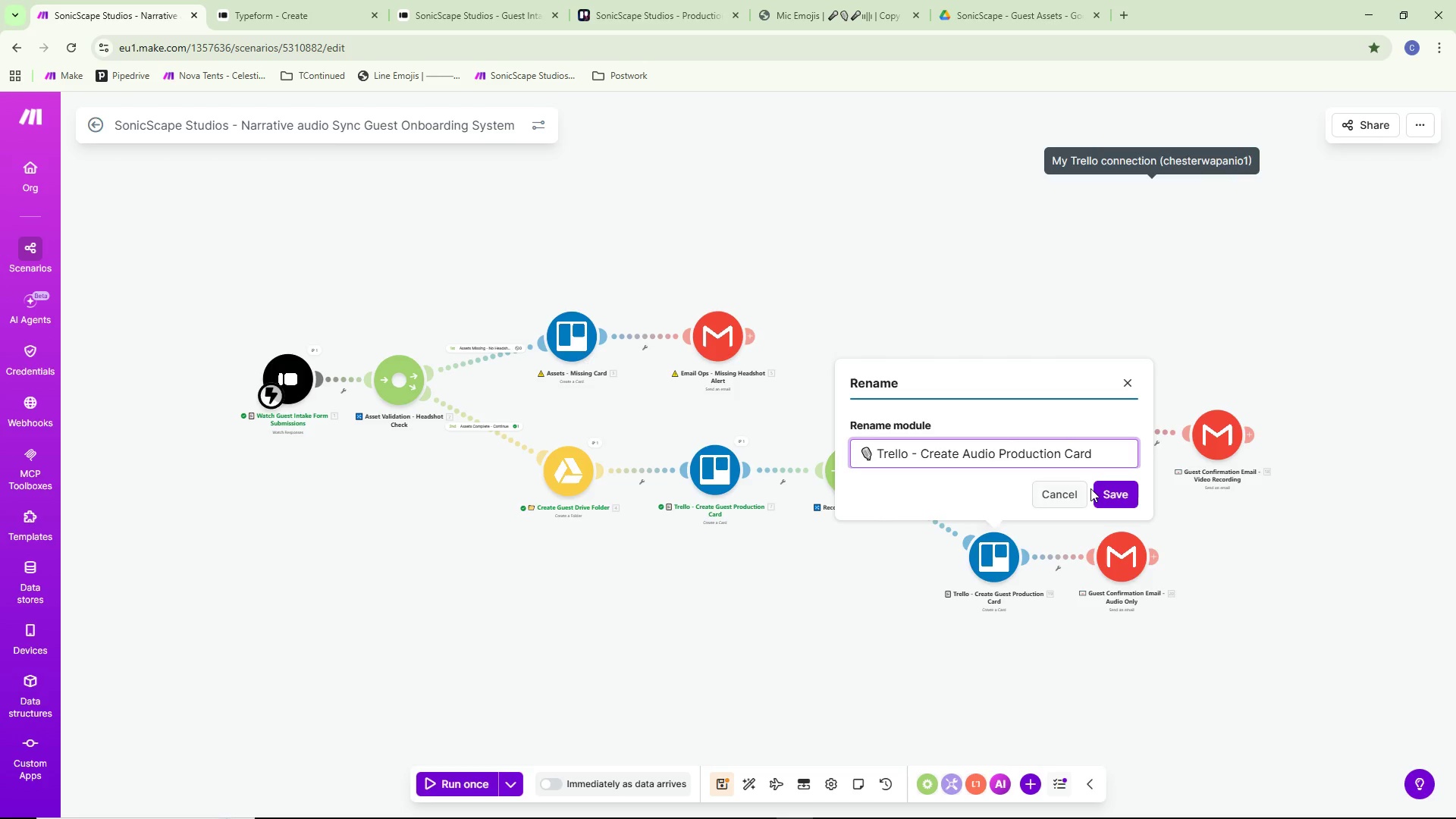 
wait(12.34)
 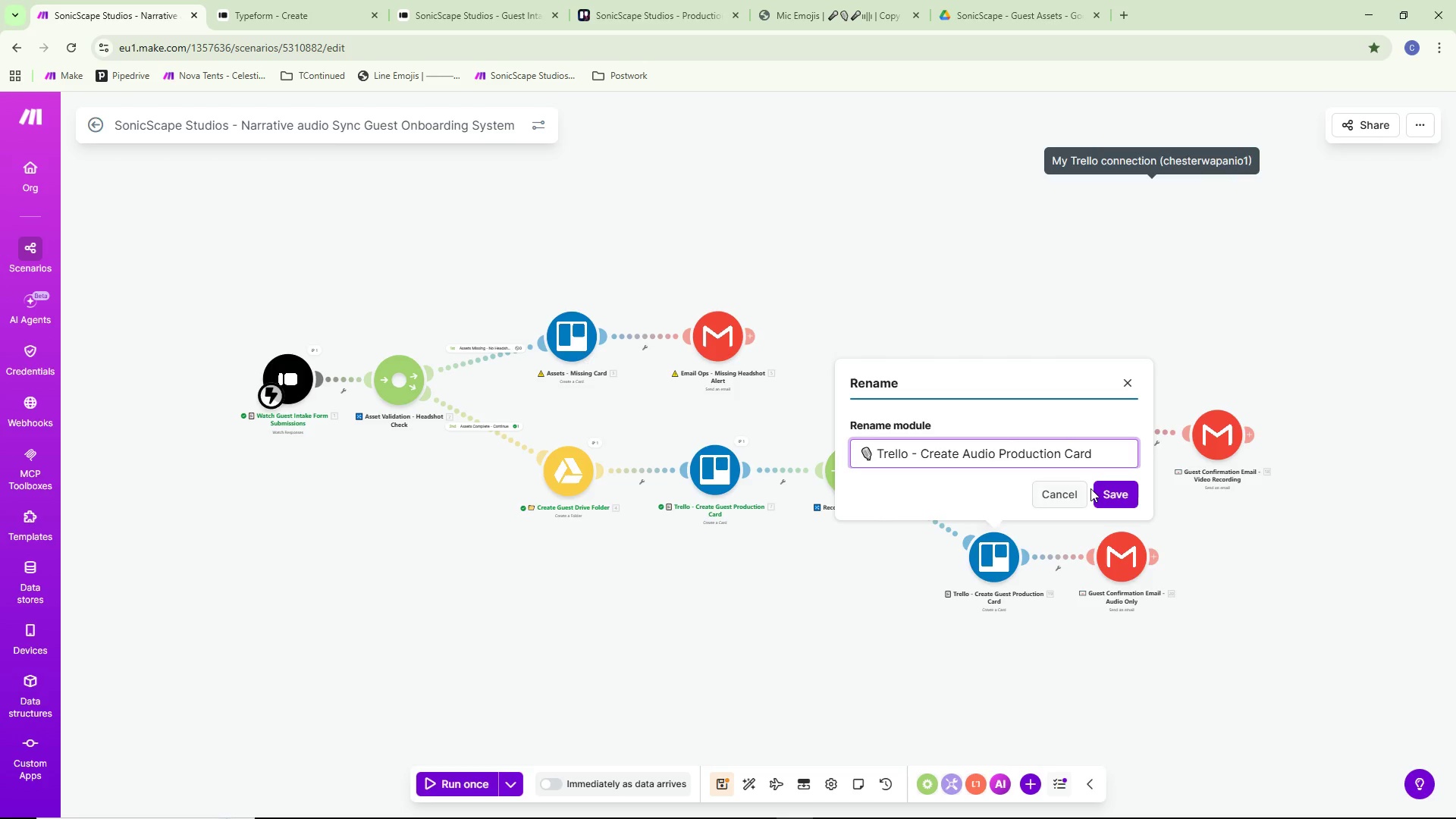 
left_click([1119, 496])
 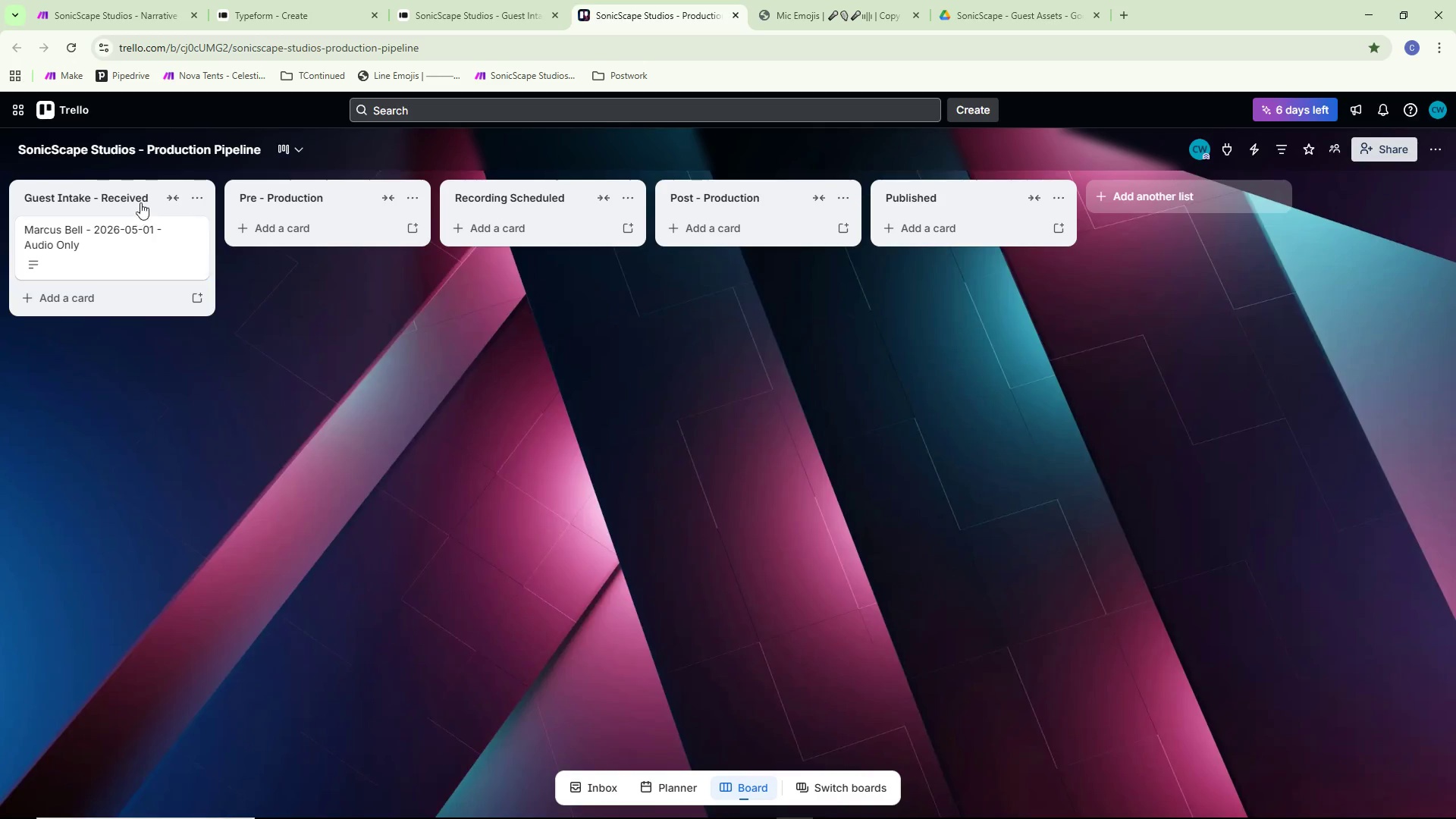 
right_click([137, 243])
 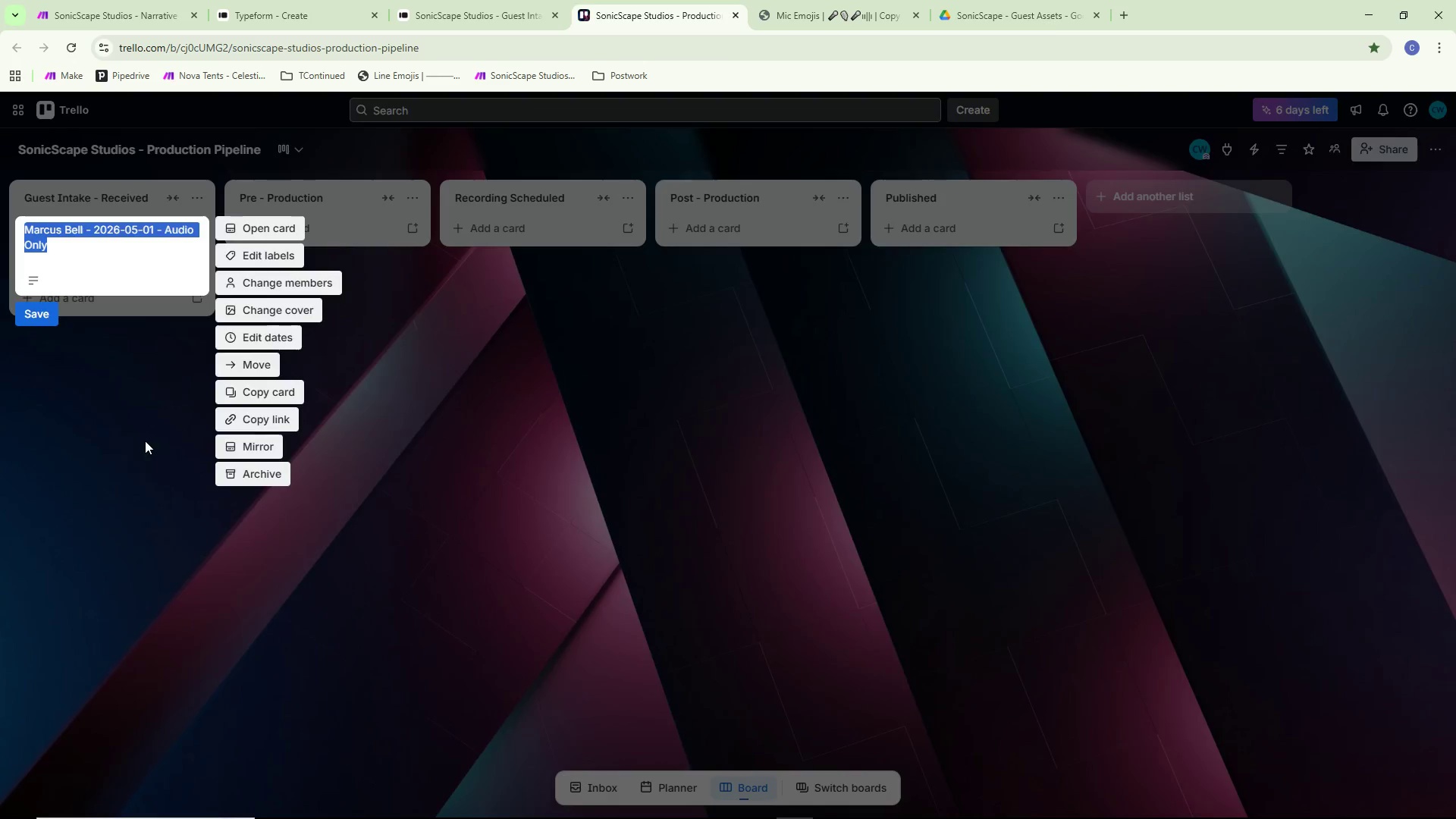 
double_click([68, 0])
 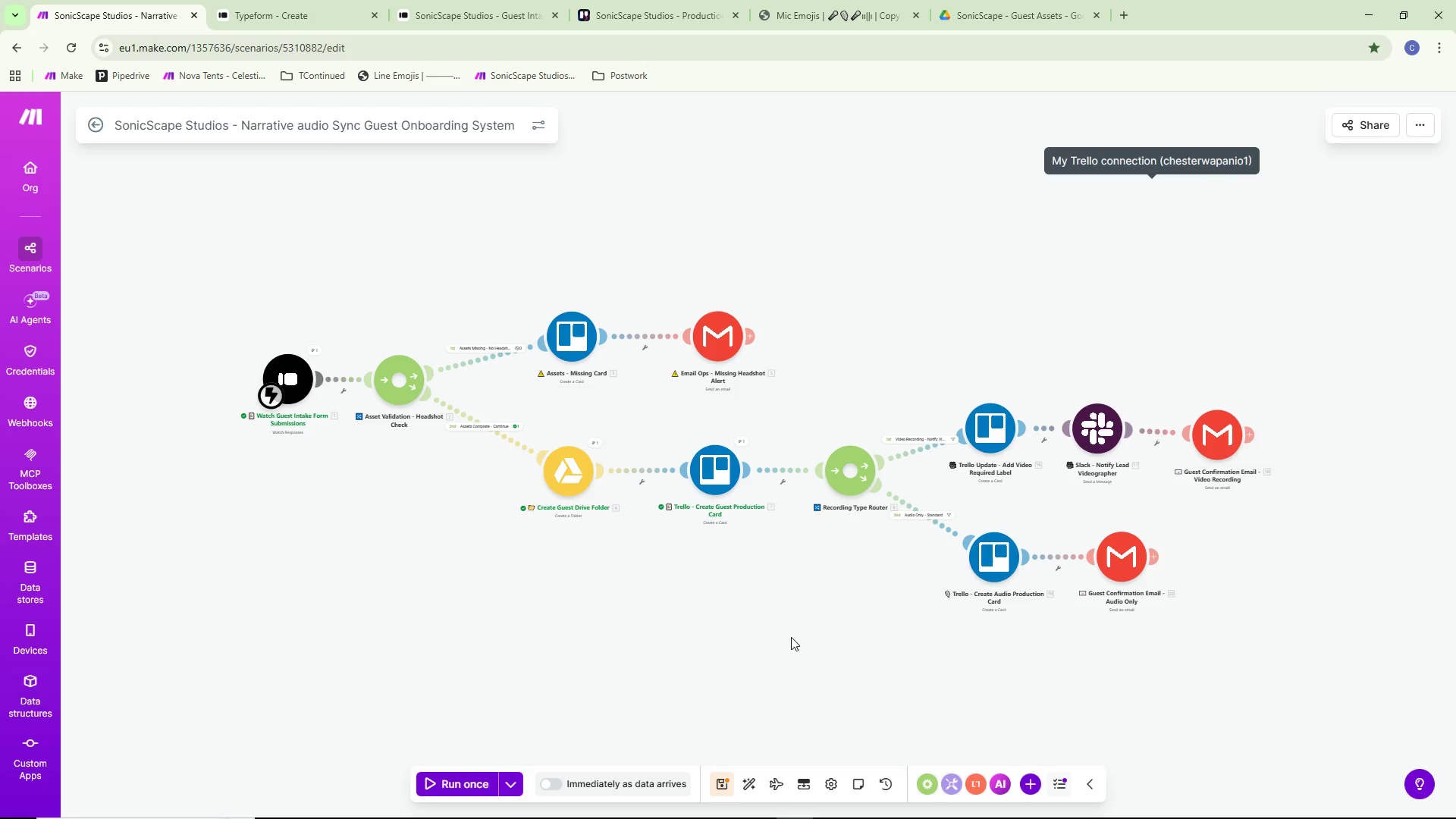 
left_click([721, 781])
 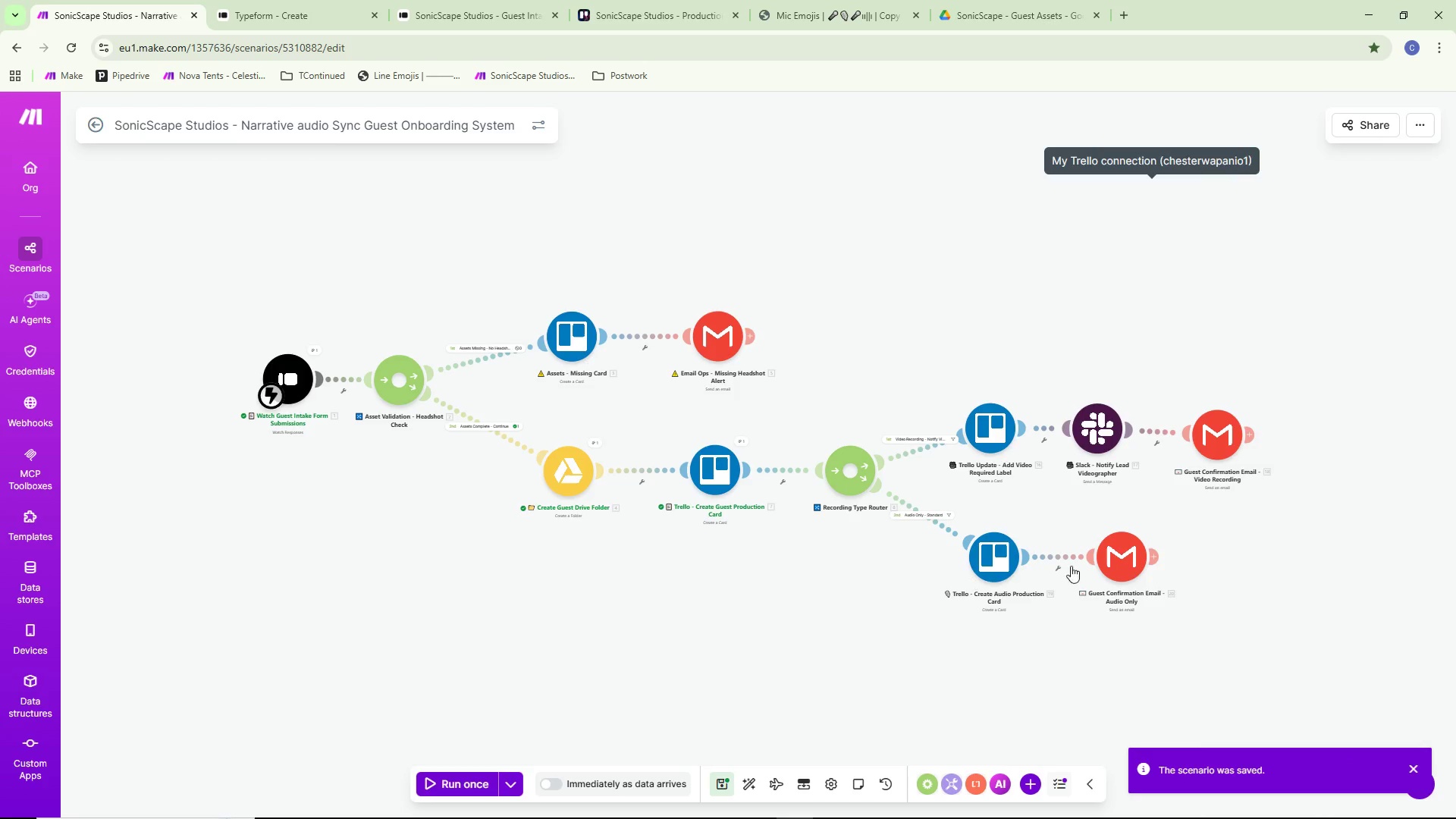 
left_click_drag(start_coordinate=[1112, 562], to_coordinate=[1123, 562])
 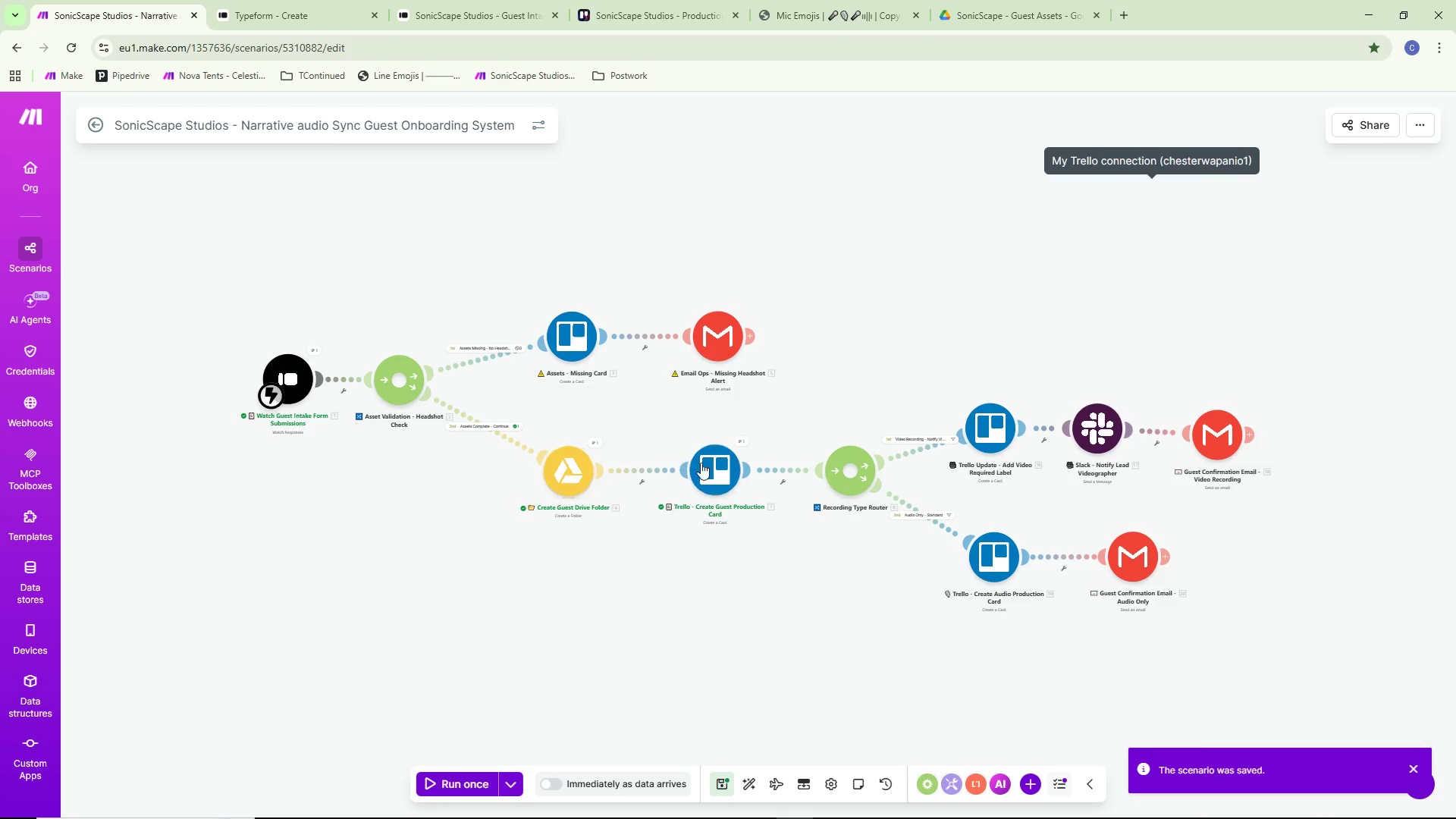 
double_click([701, 463])
 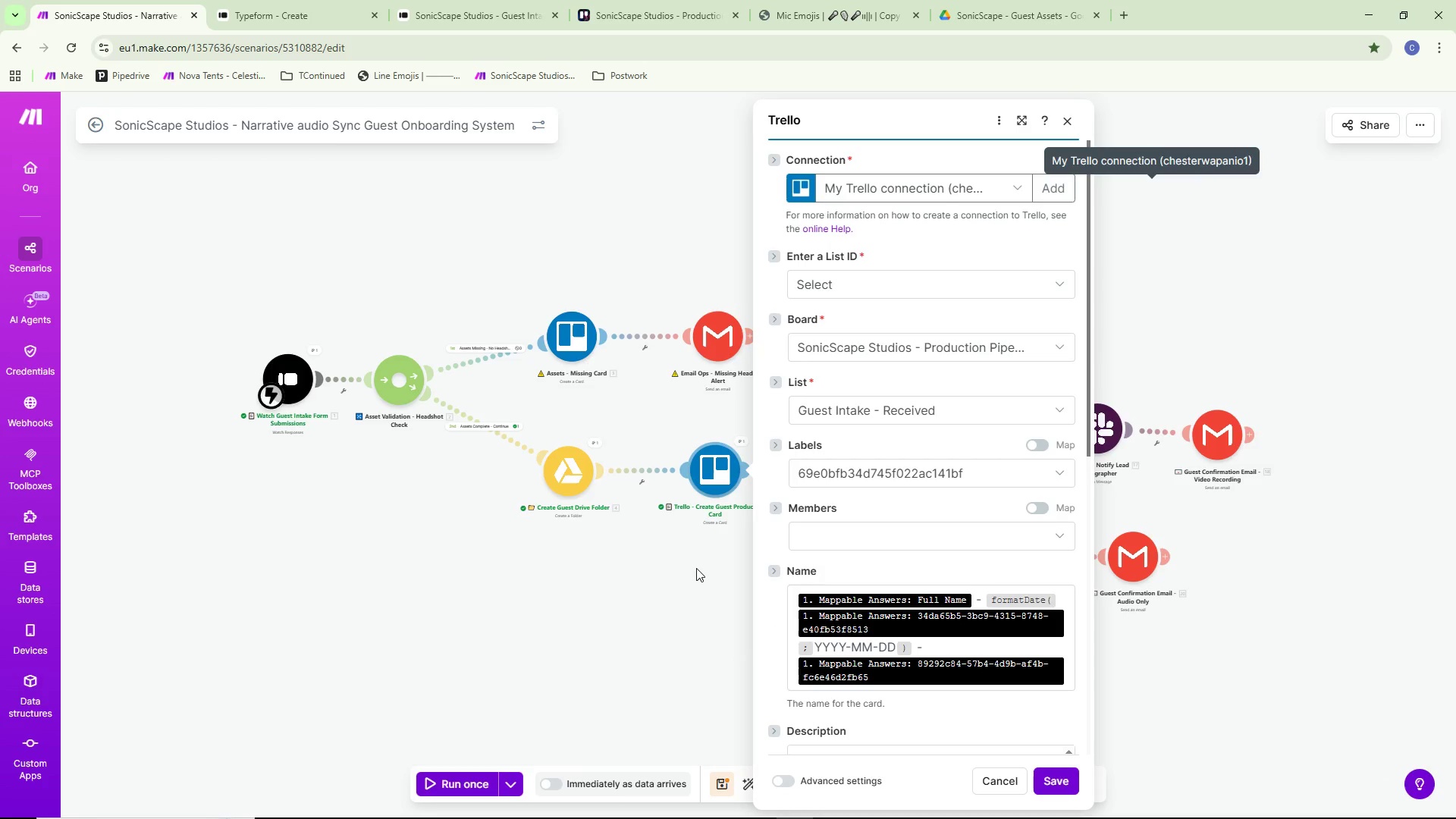 
left_click([654, 572])
 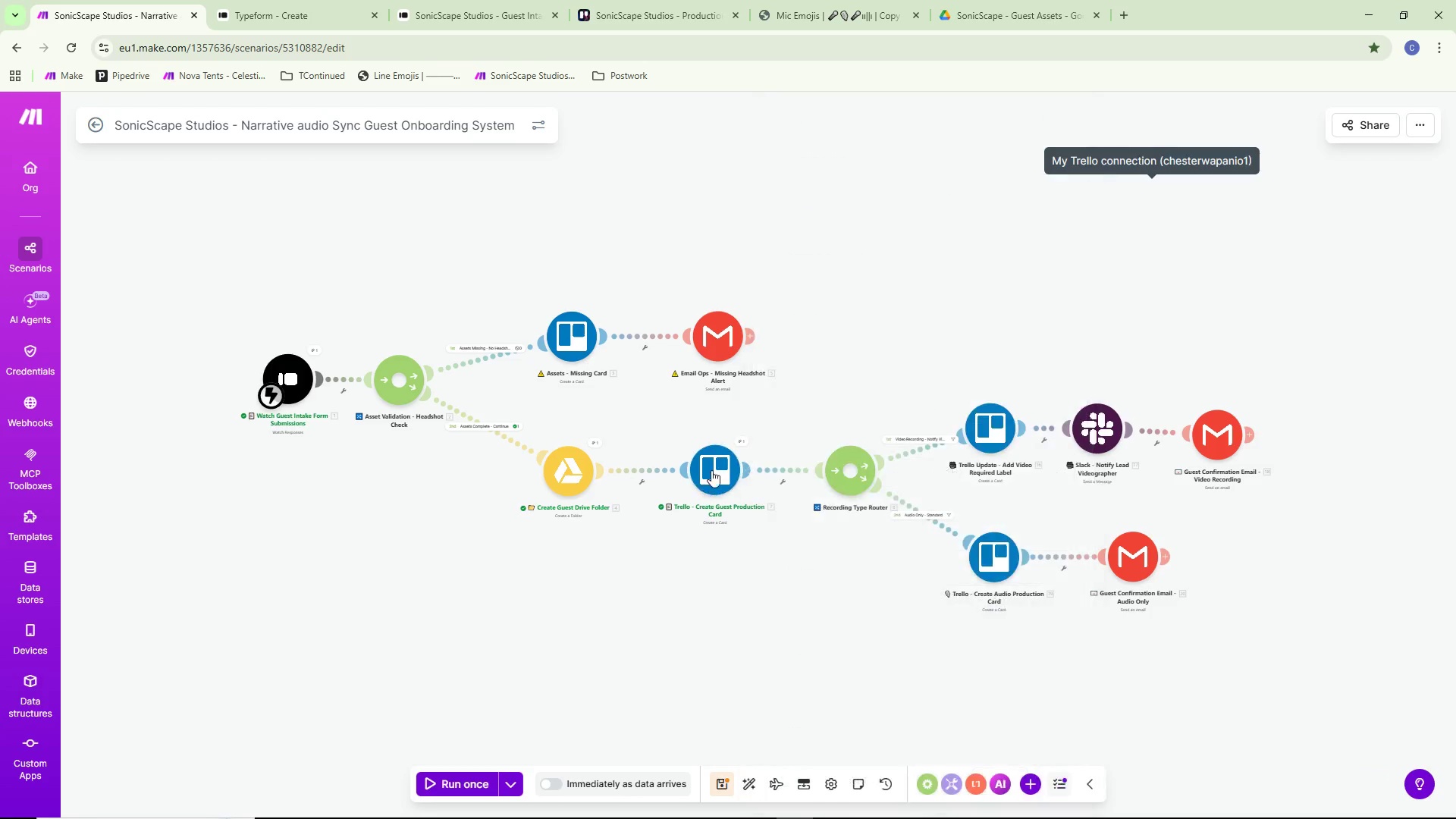 
right_click([713, 468])
 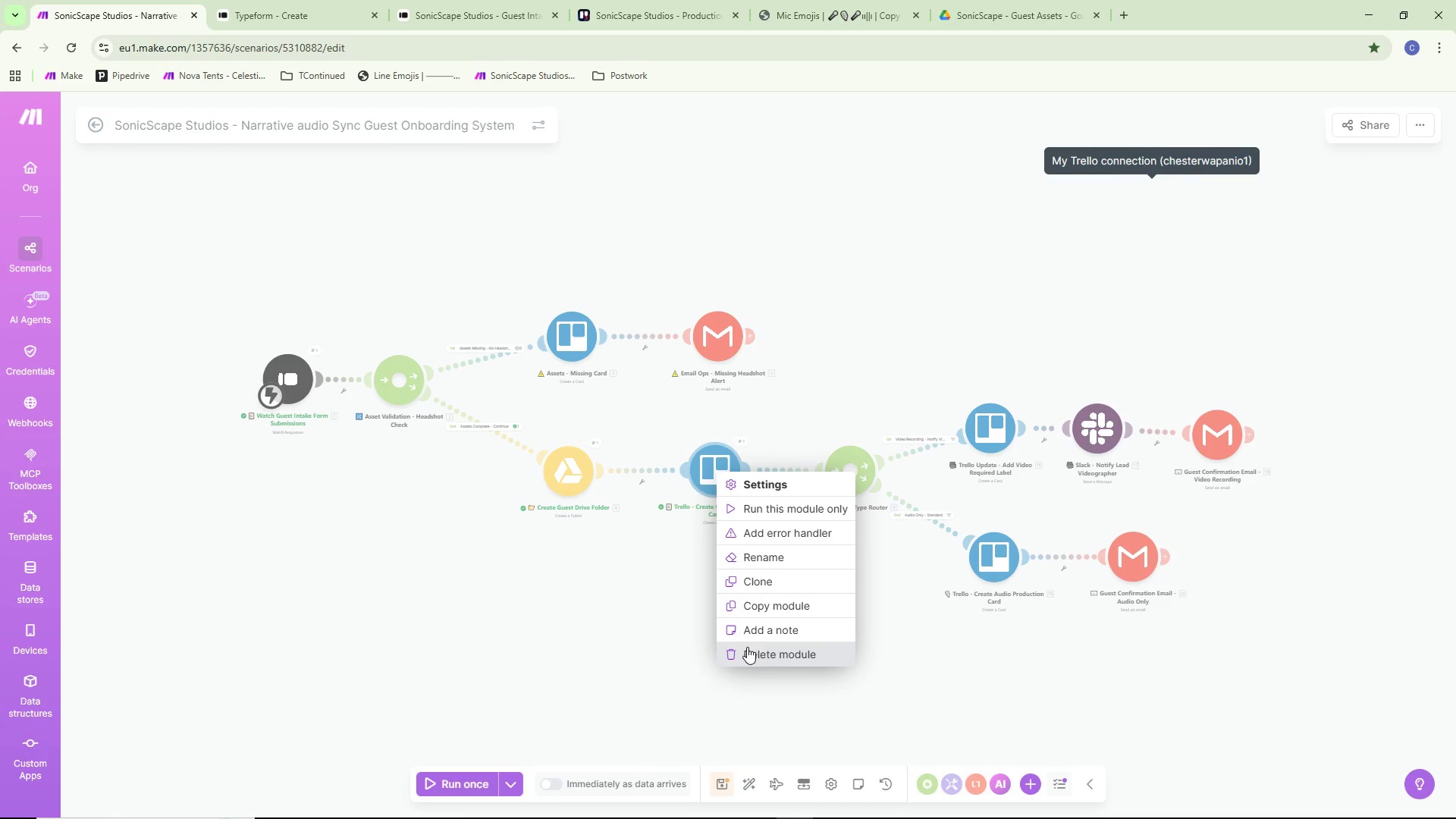 
left_click([748, 650])
 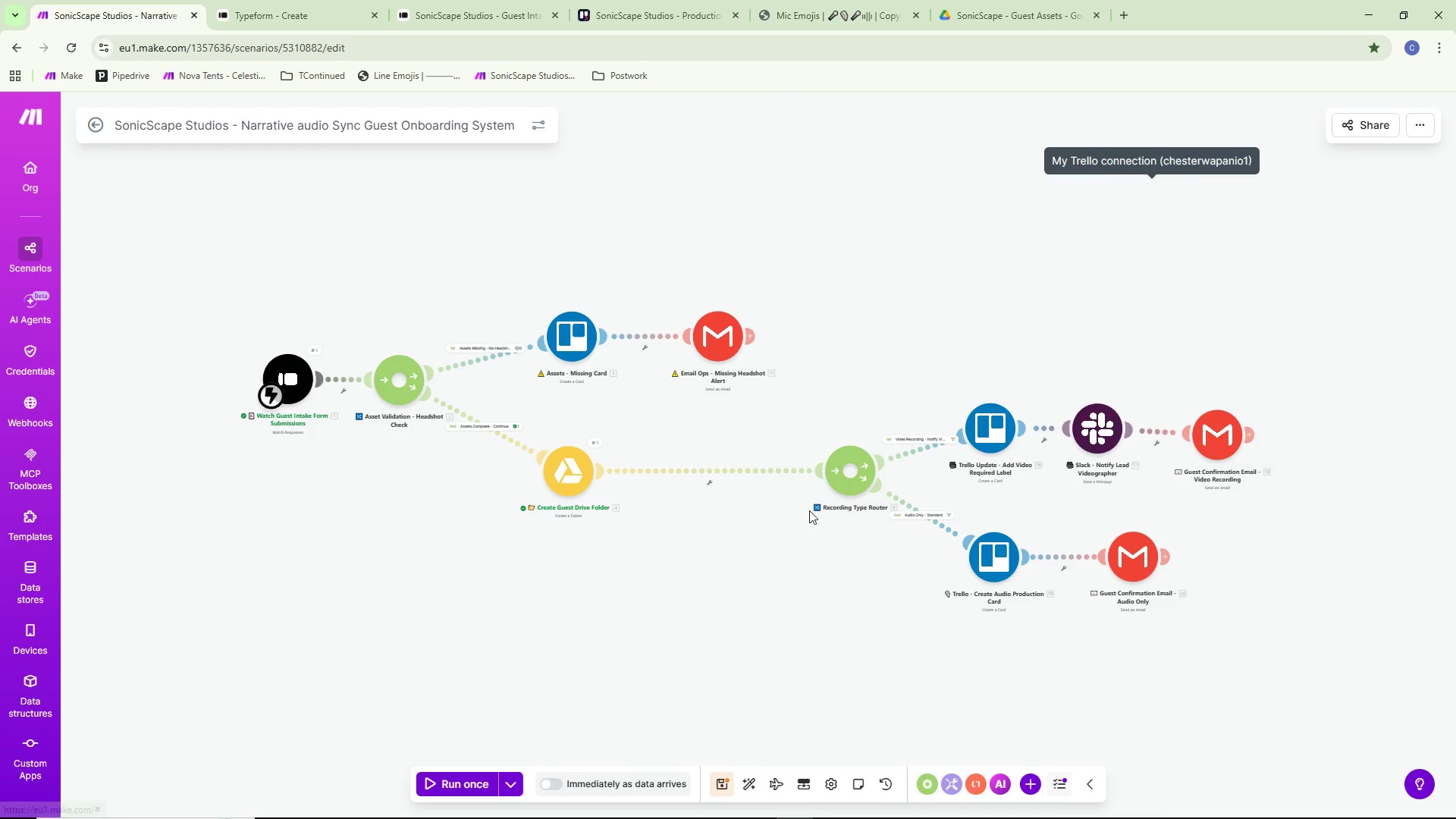 
left_click_drag(start_coordinate=[824, 481], to_coordinate=[791, 474])
 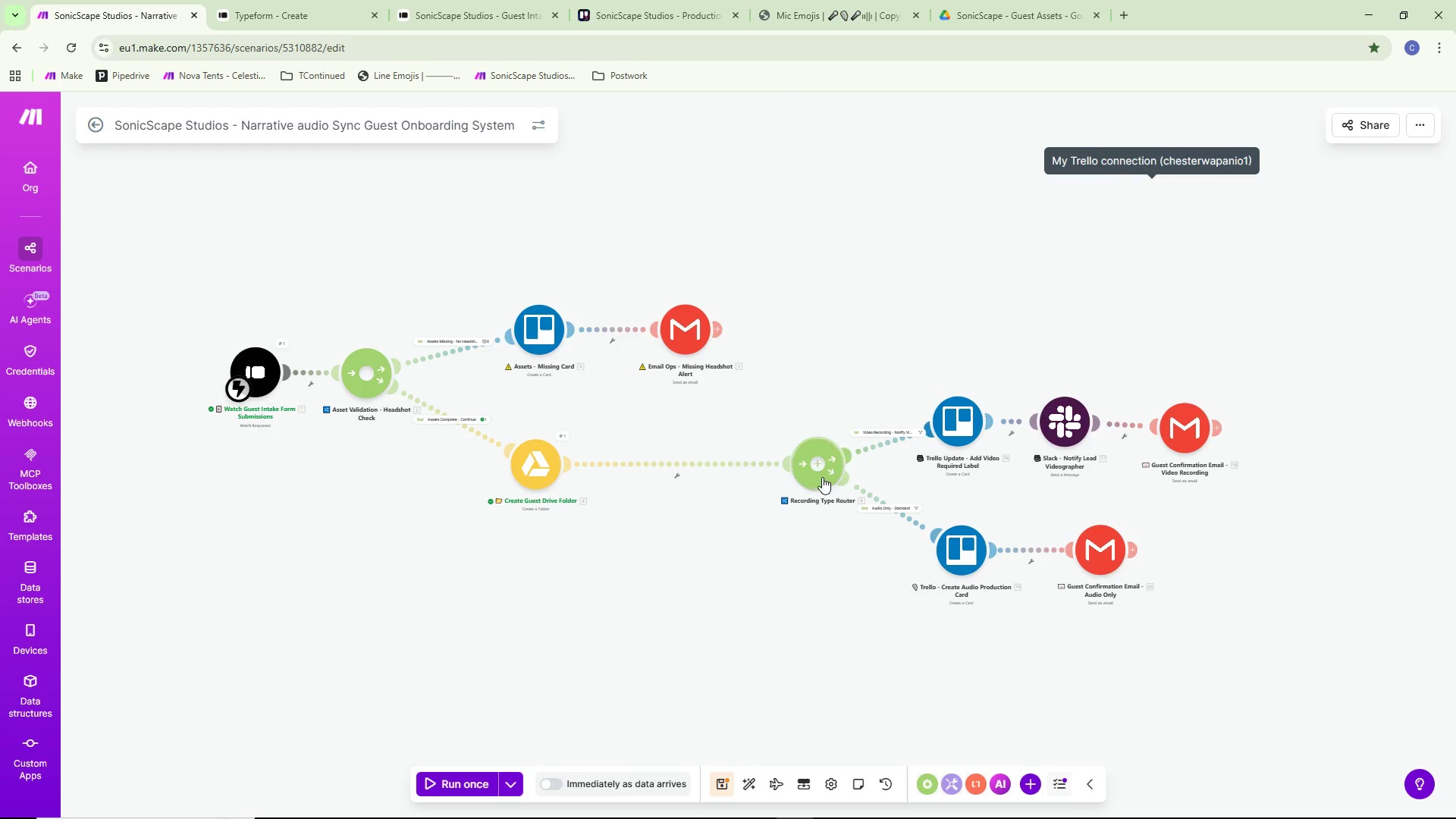 
left_click_drag(start_coordinate=[822, 469], to_coordinate=[667, 476])
 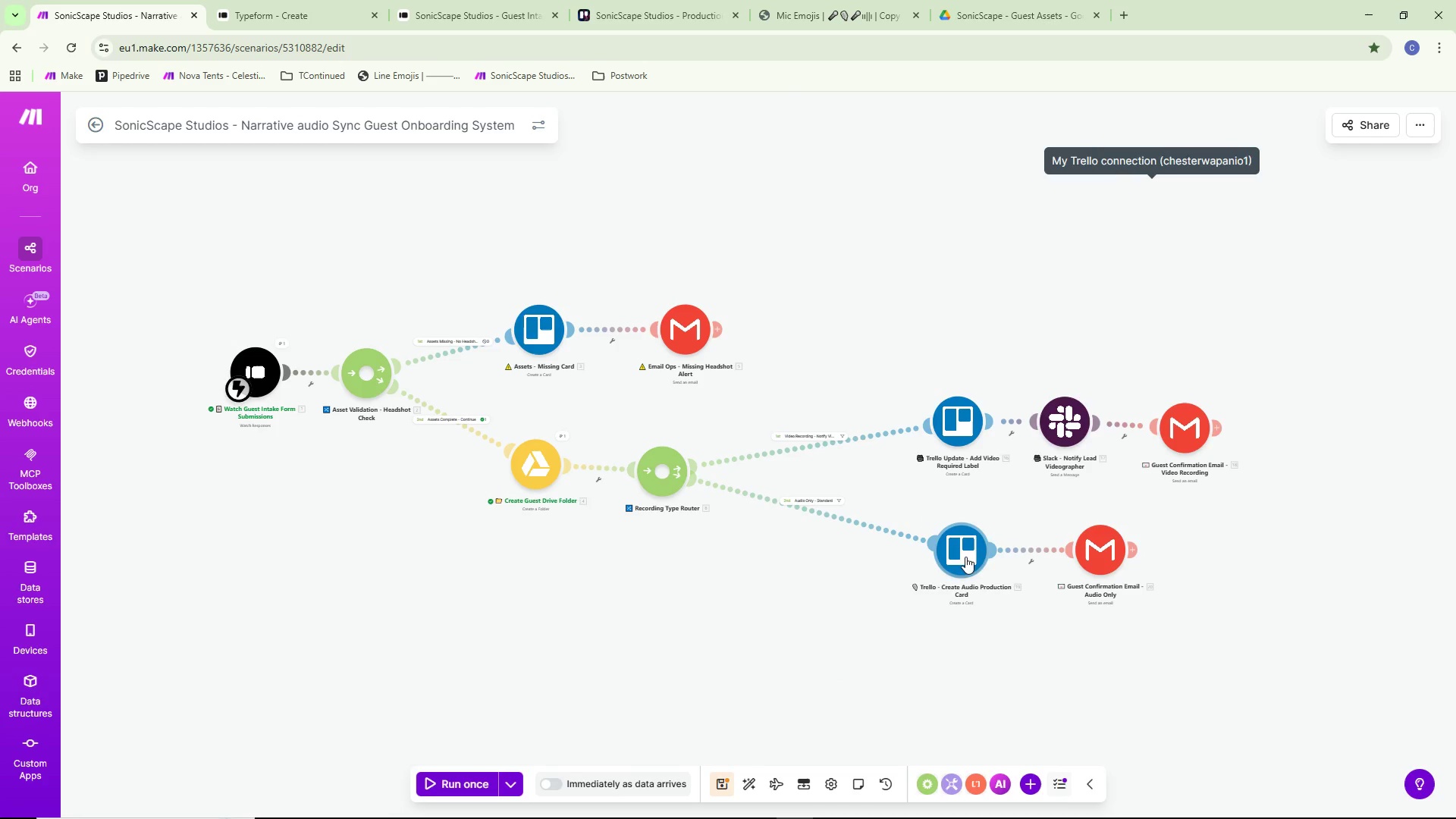 
left_click_drag(start_coordinate=[965, 555], to_coordinate=[783, 553])
 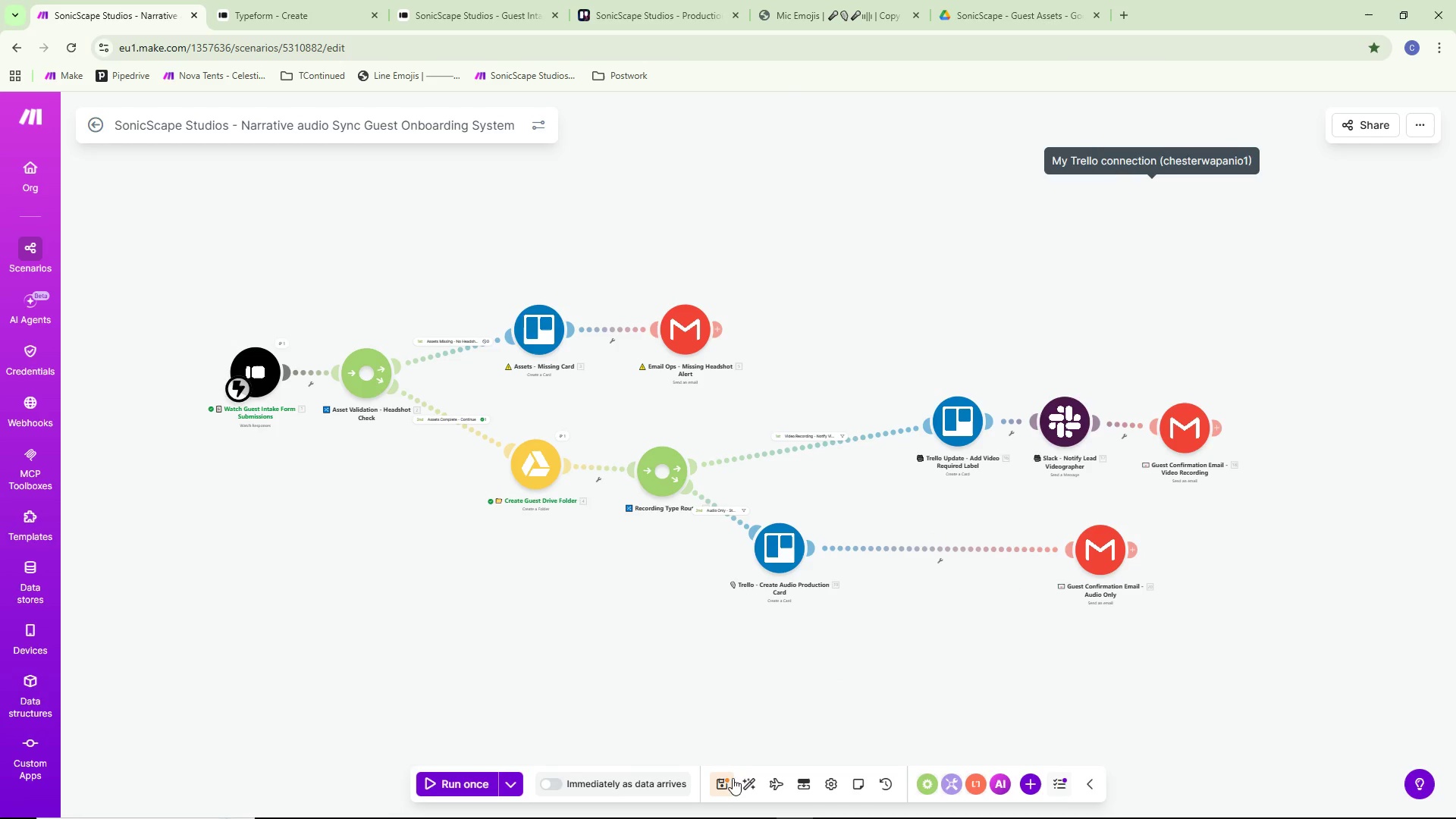 
left_click([723, 784])
 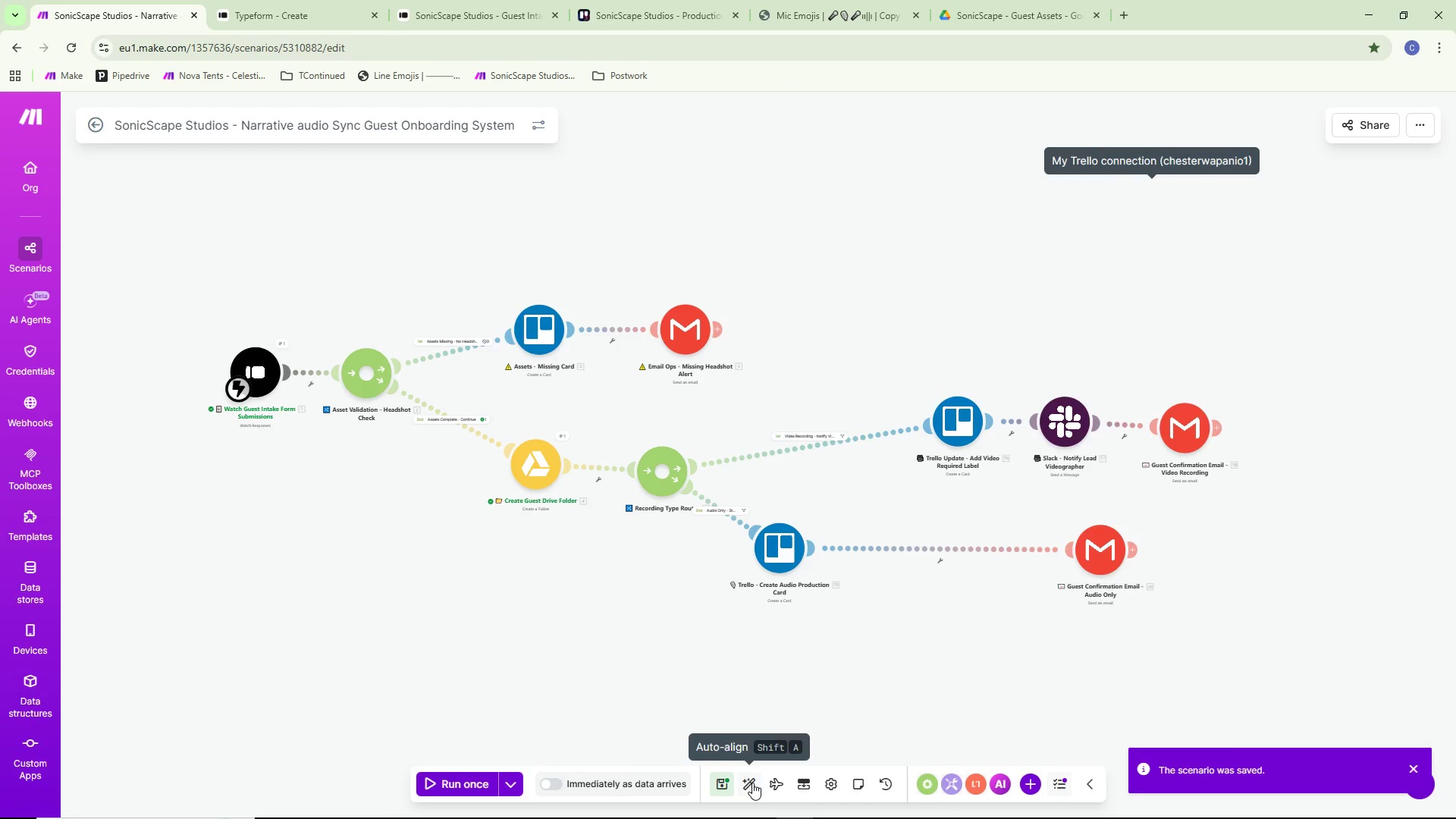 
left_click([752, 783])
 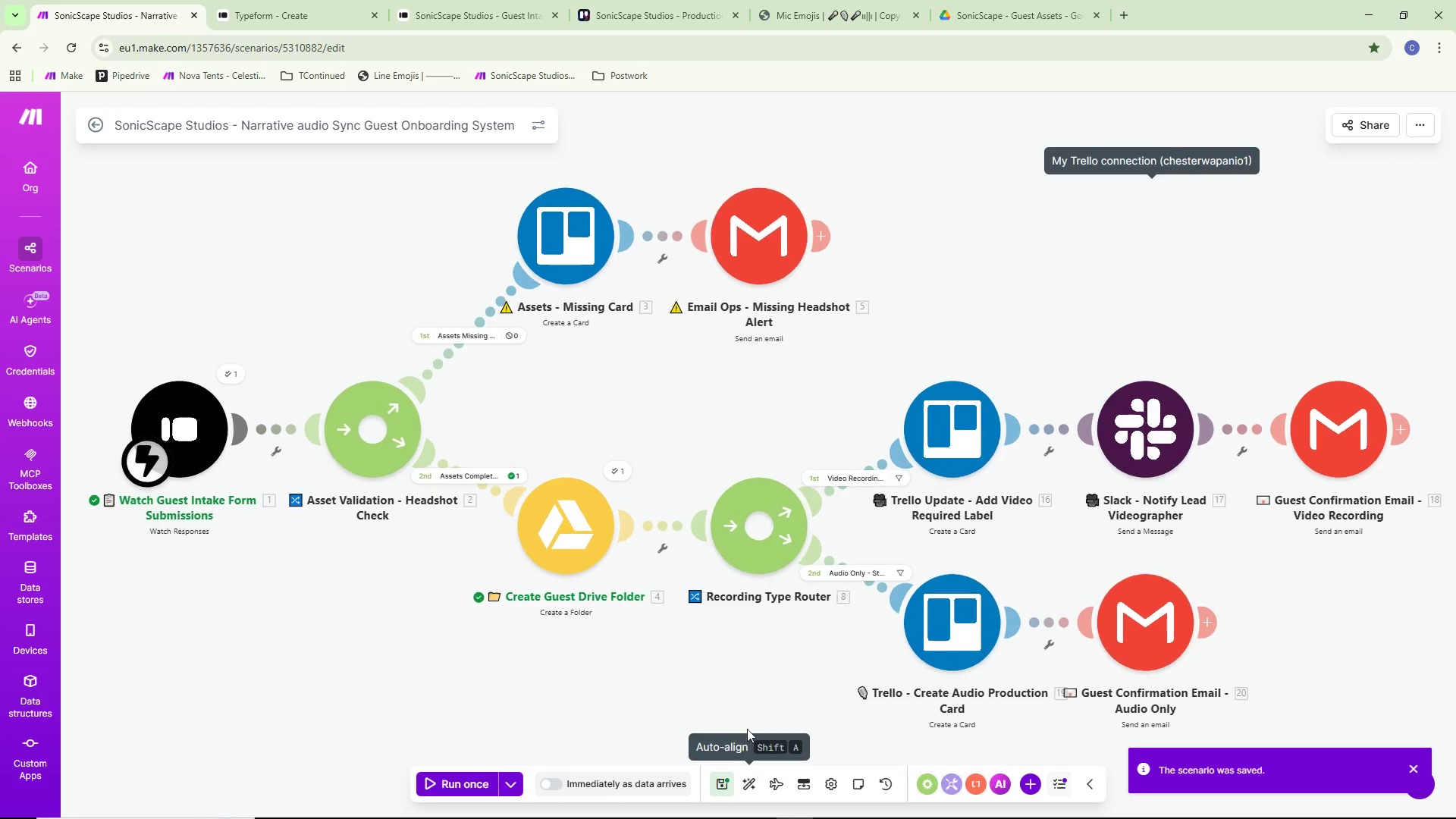 
scroll: coordinate [686, 612], scroll_direction: down, amount: 3.0
 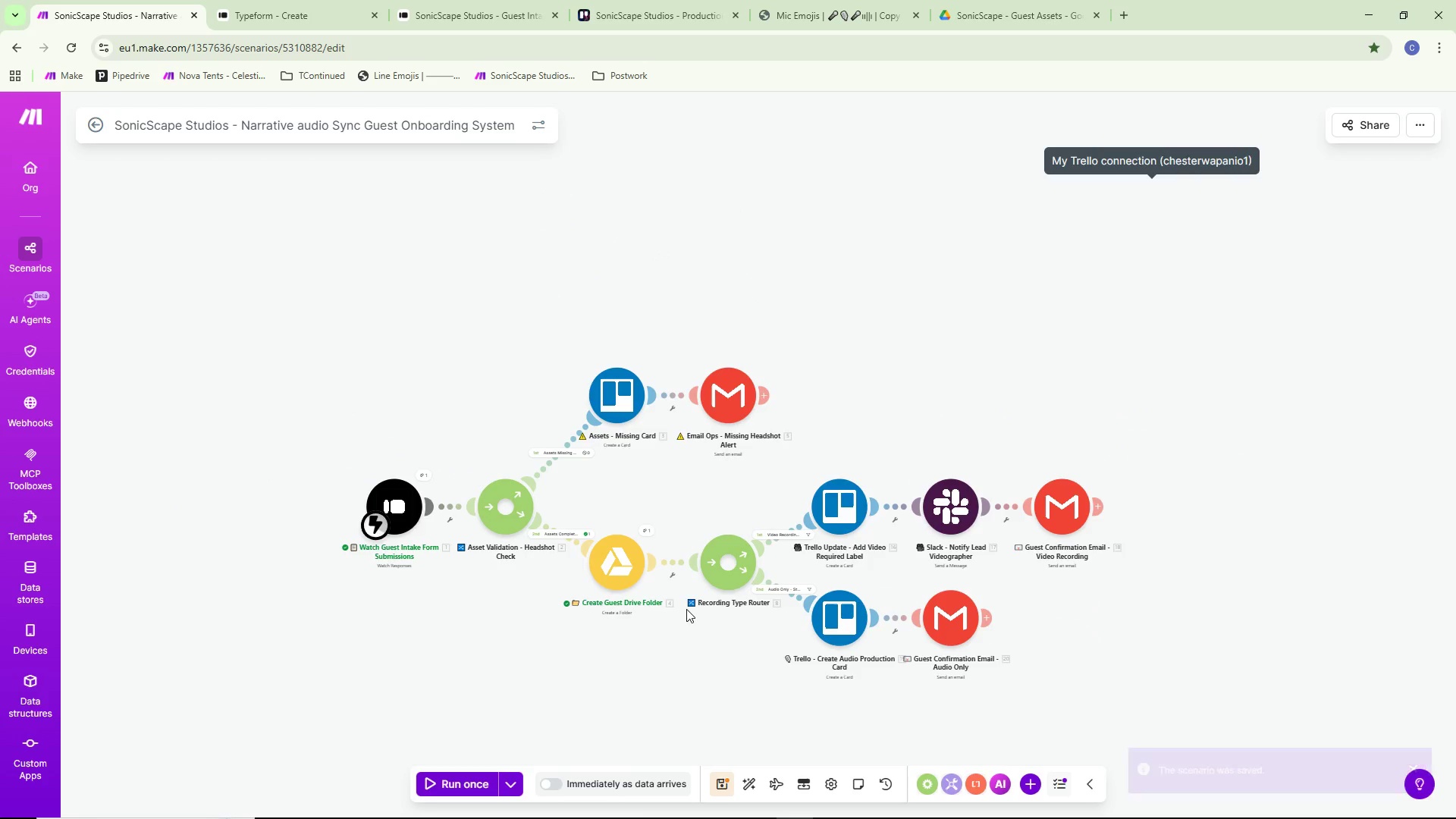 
left_click_drag(start_coordinate=[640, 698], to_coordinate=[657, 635])
 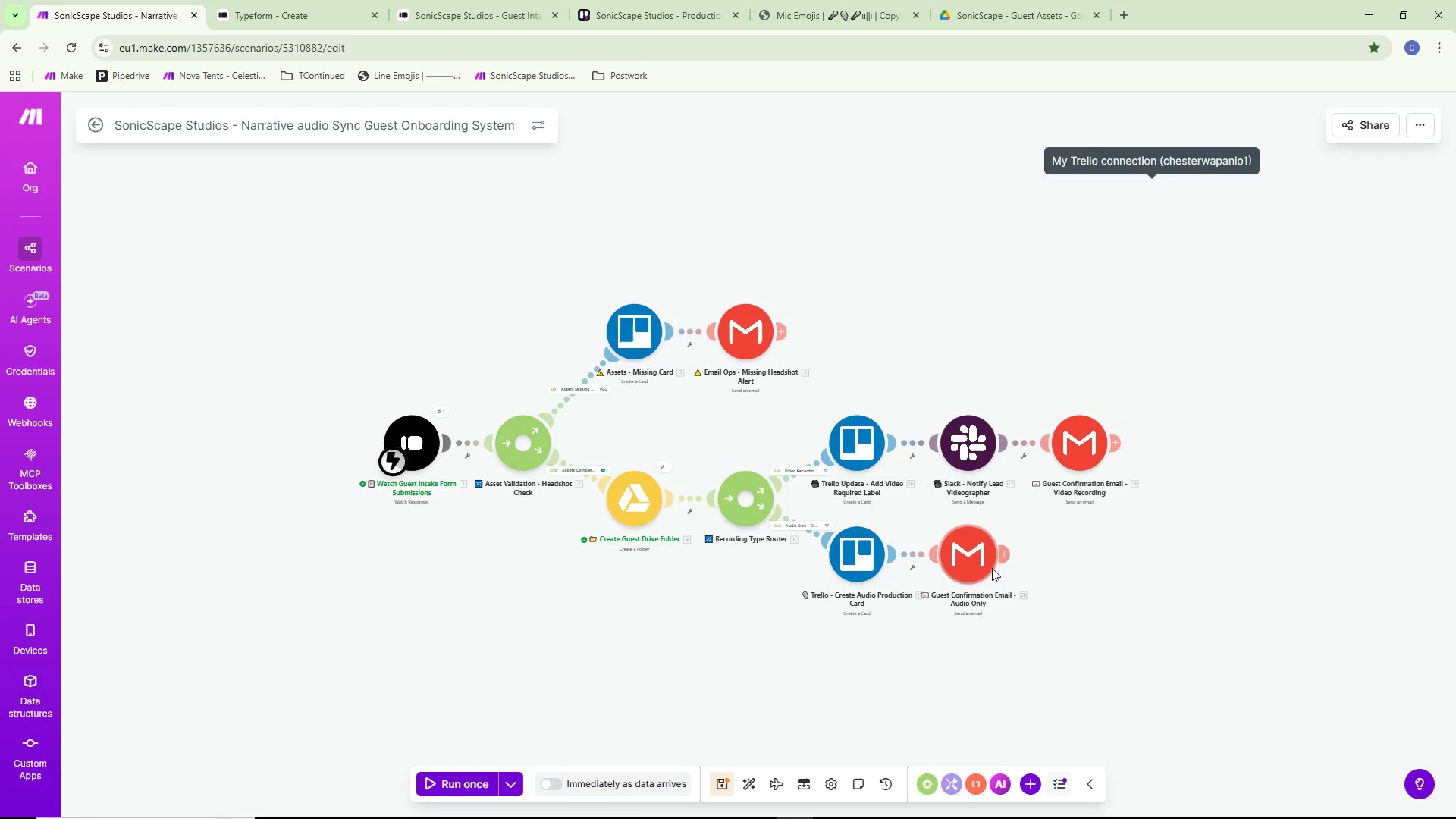 
left_click_drag(start_coordinate=[959, 555], to_coordinate=[980, 555])
 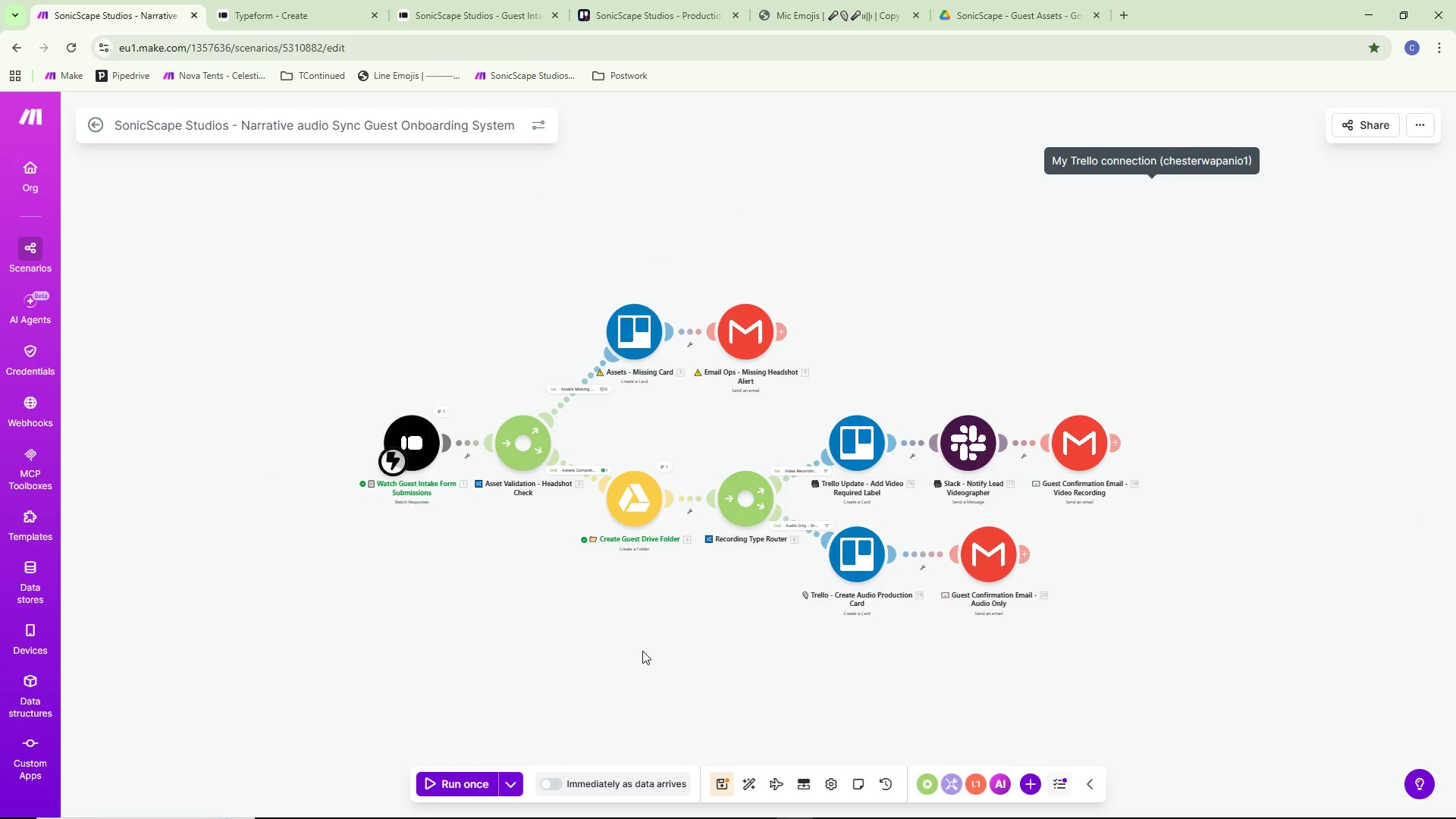 
scroll: coordinate [644, 637], scroll_direction: up, amount: 1.0
 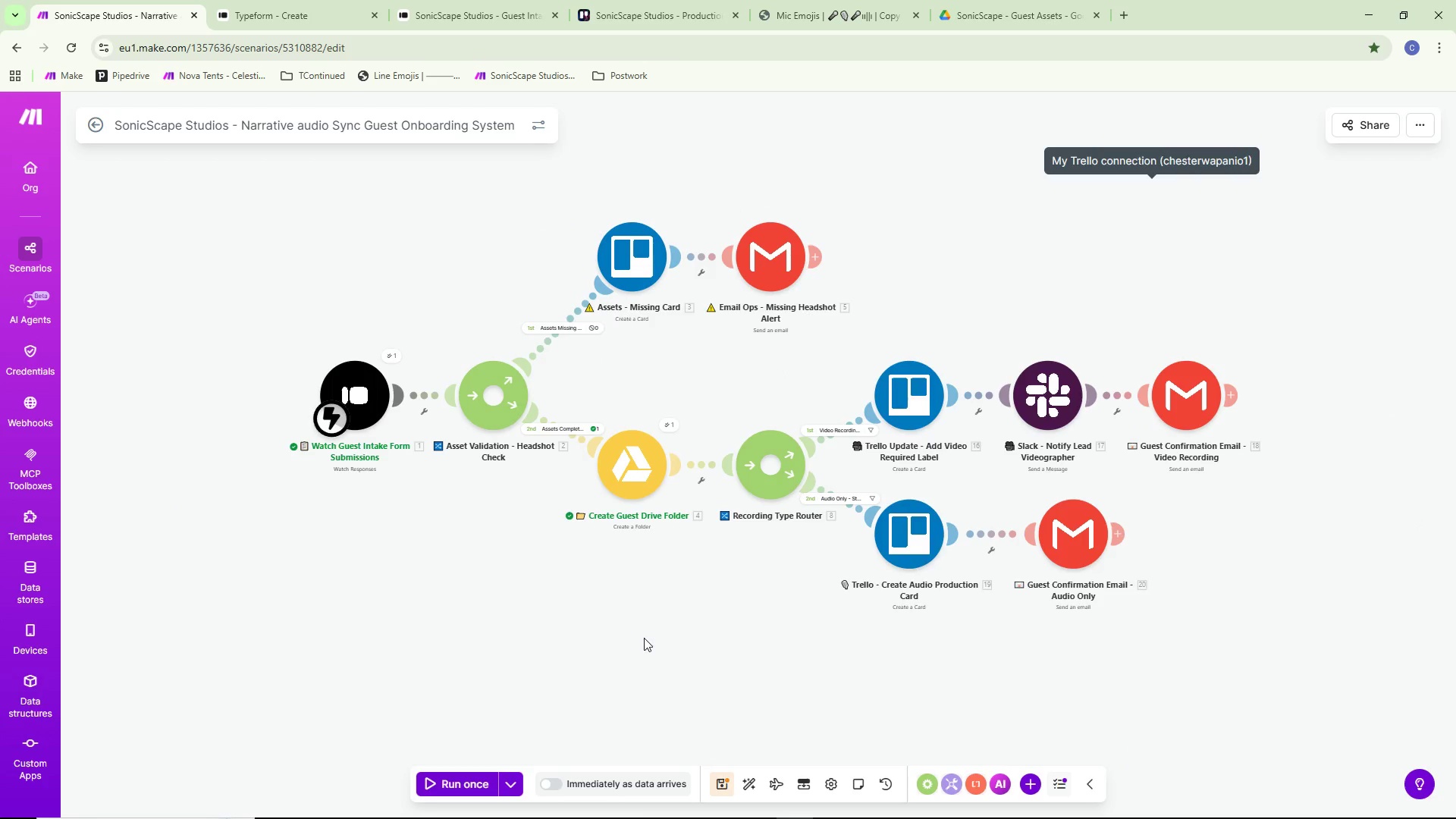 
left_click_drag(start_coordinate=[644, 638], to_coordinate=[577, 689])
 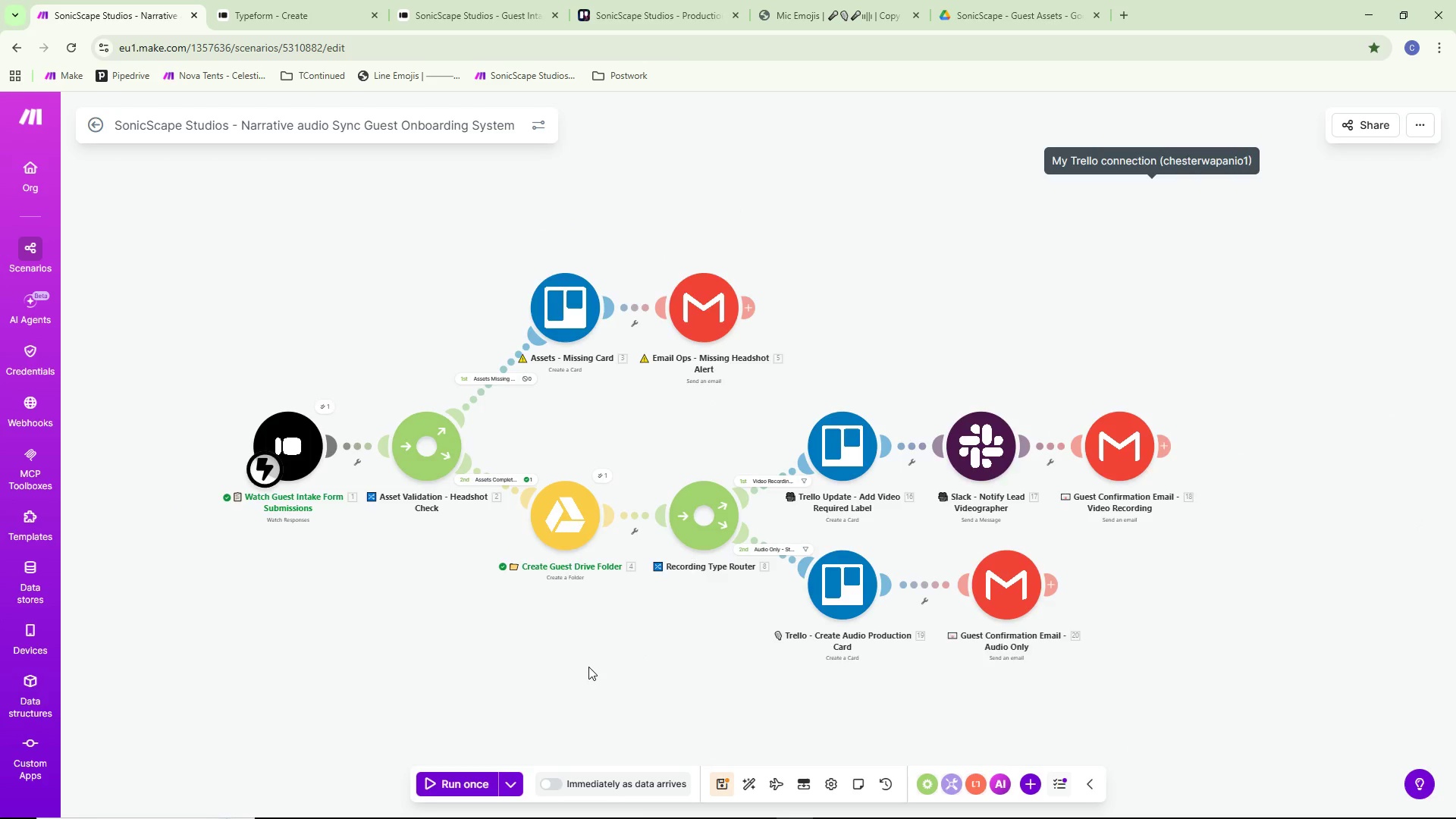 
scroll: coordinate [592, 661], scroll_direction: down, amount: 1.0
 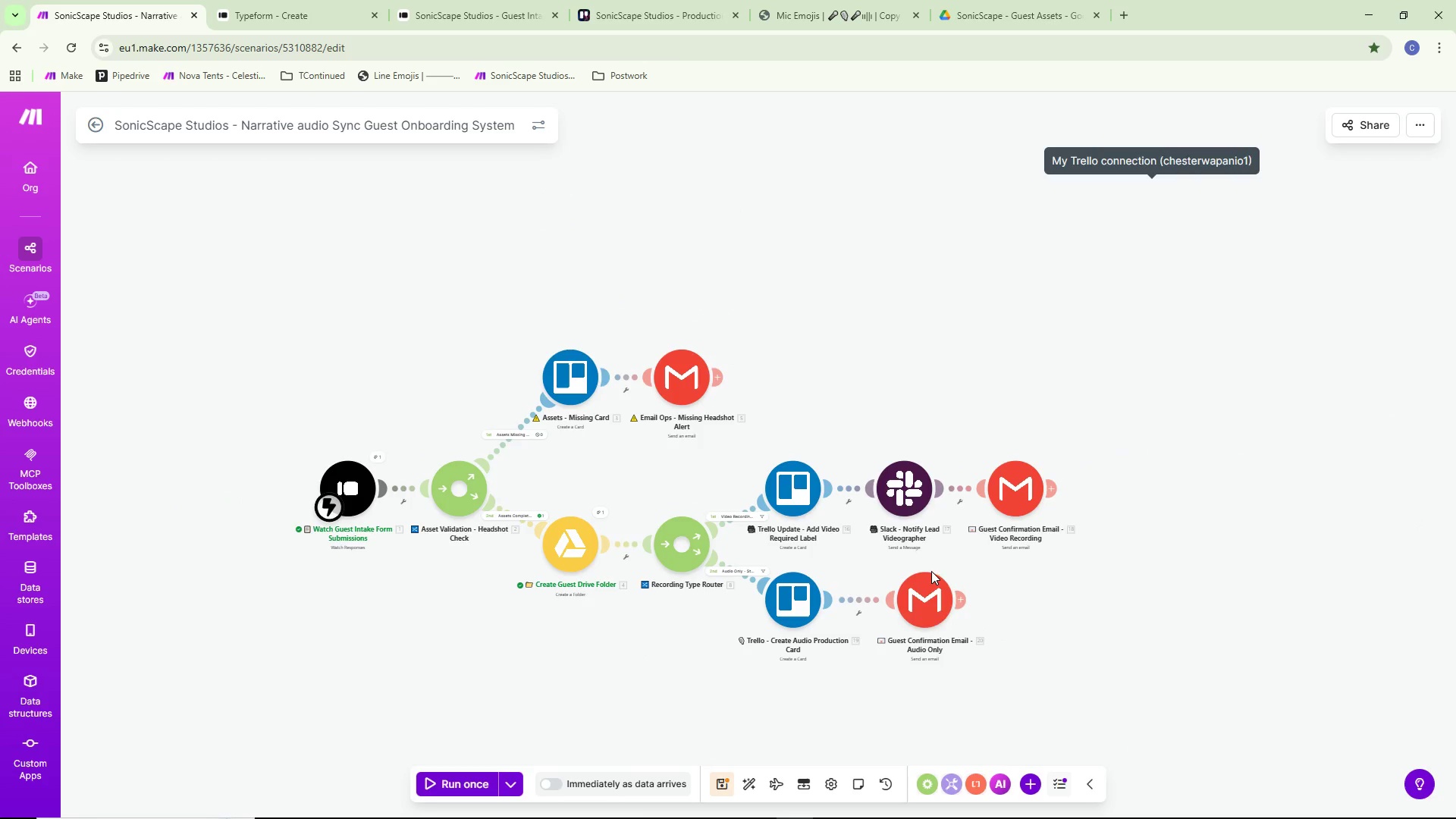 
left_click_drag(start_coordinate=[928, 603], to_coordinate=[987, 606])
 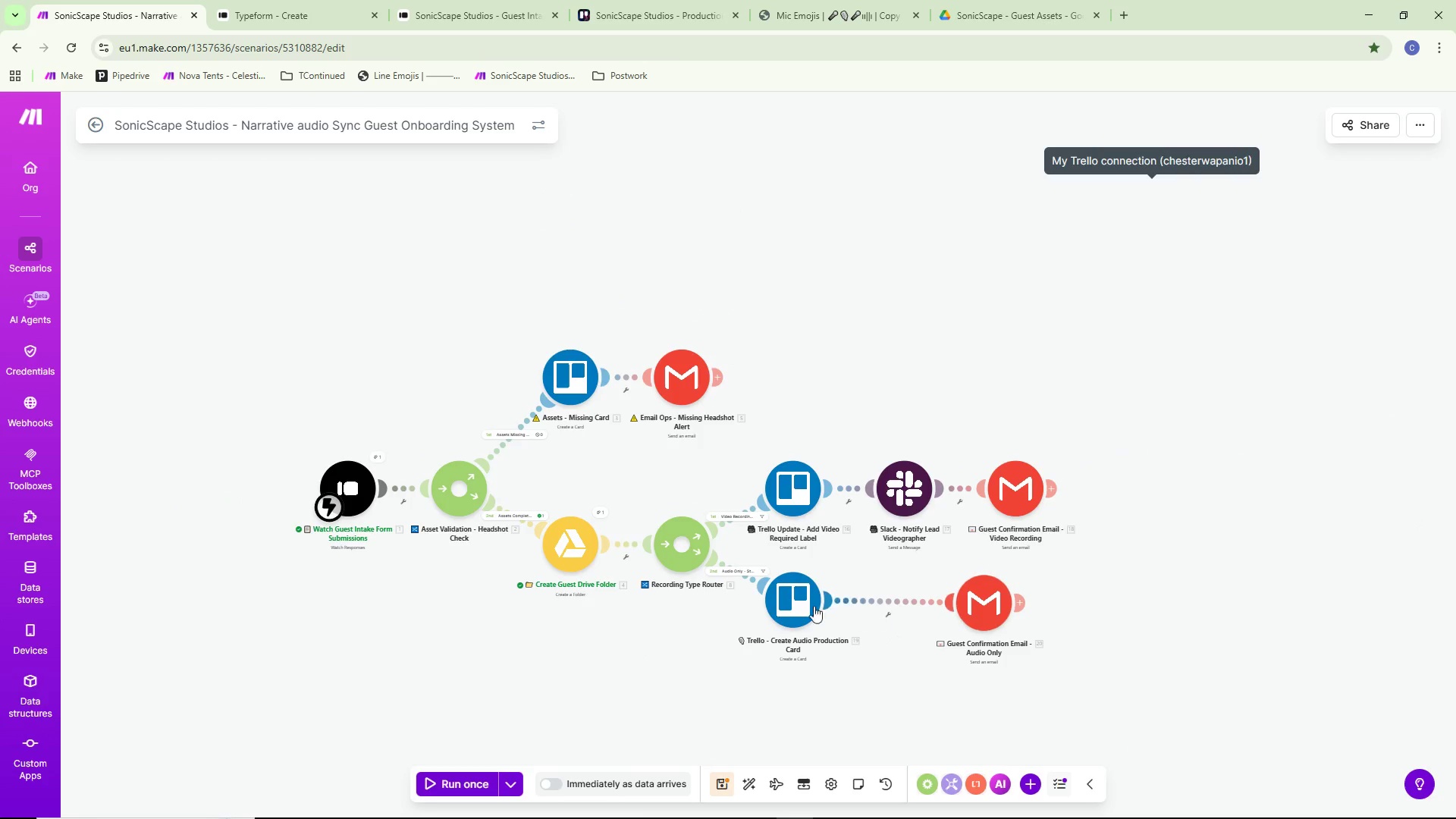 
left_click_drag(start_coordinate=[805, 604], to_coordinate=[868, 625])
 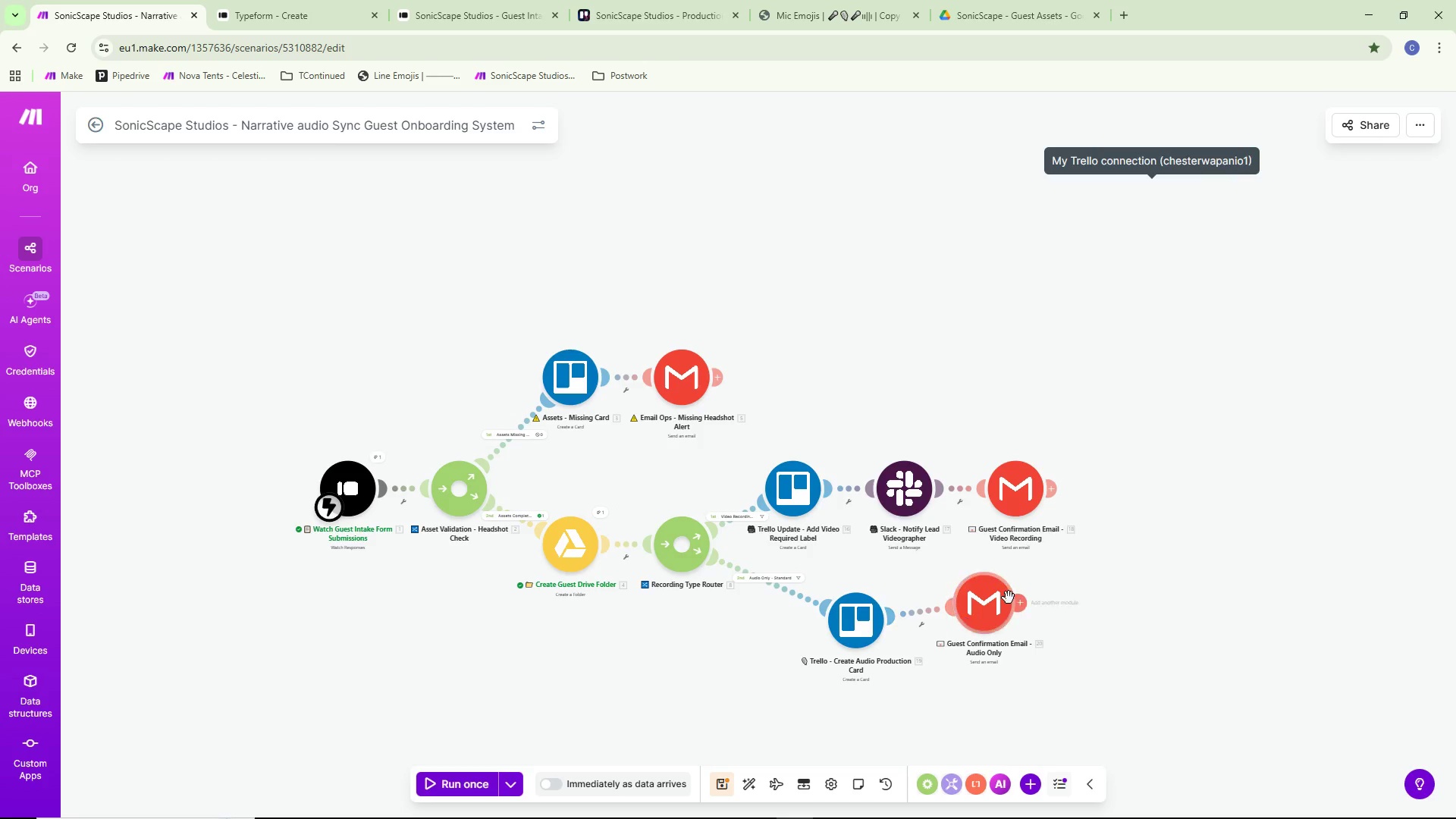 
left_click_drag(start_coordinate=[1009, 595], to_coordinate=[1021, 611])
 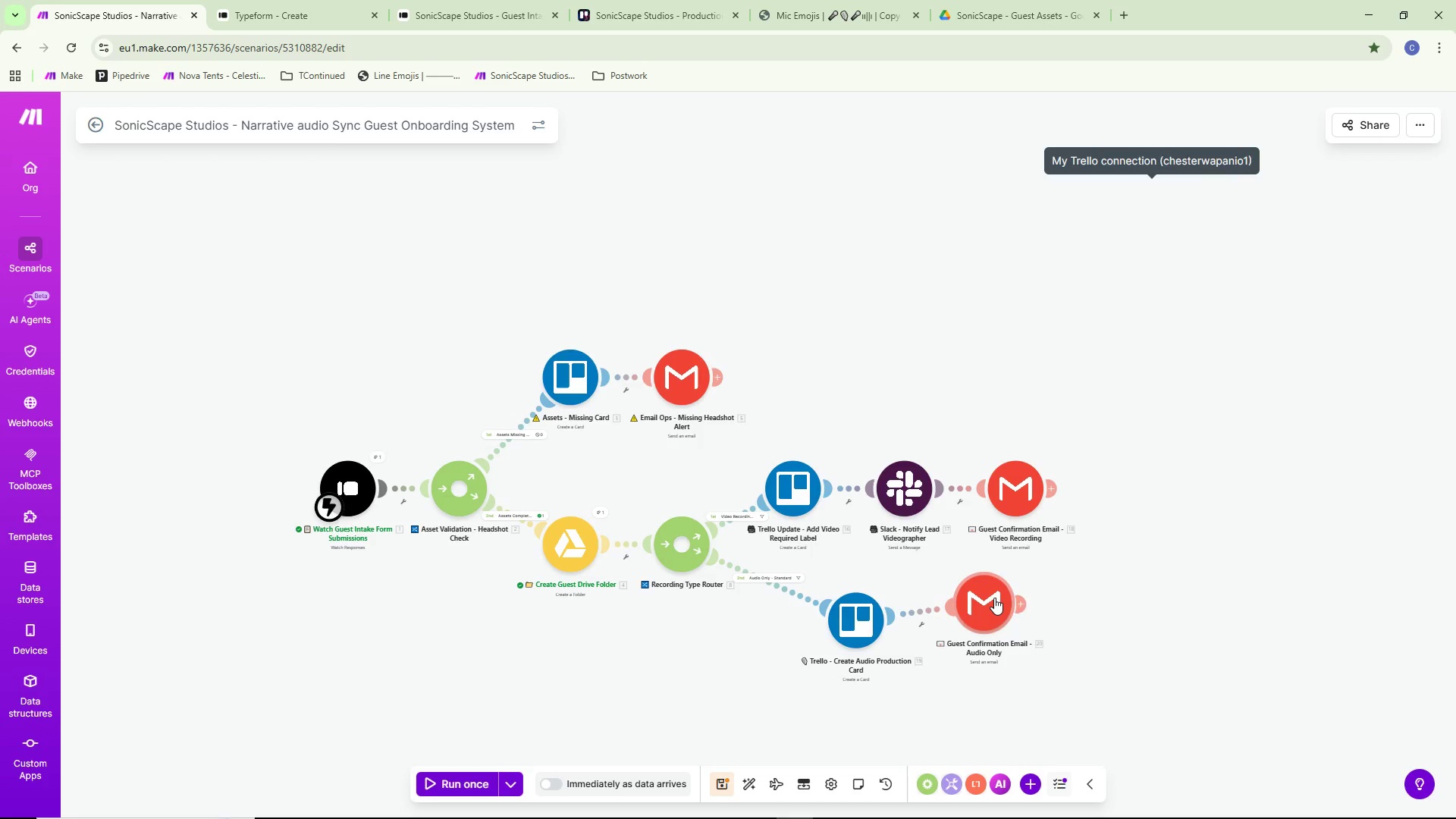 
left_click_drag(start_coordinate=[990, 598], to_coordinate=[1018, 614])
 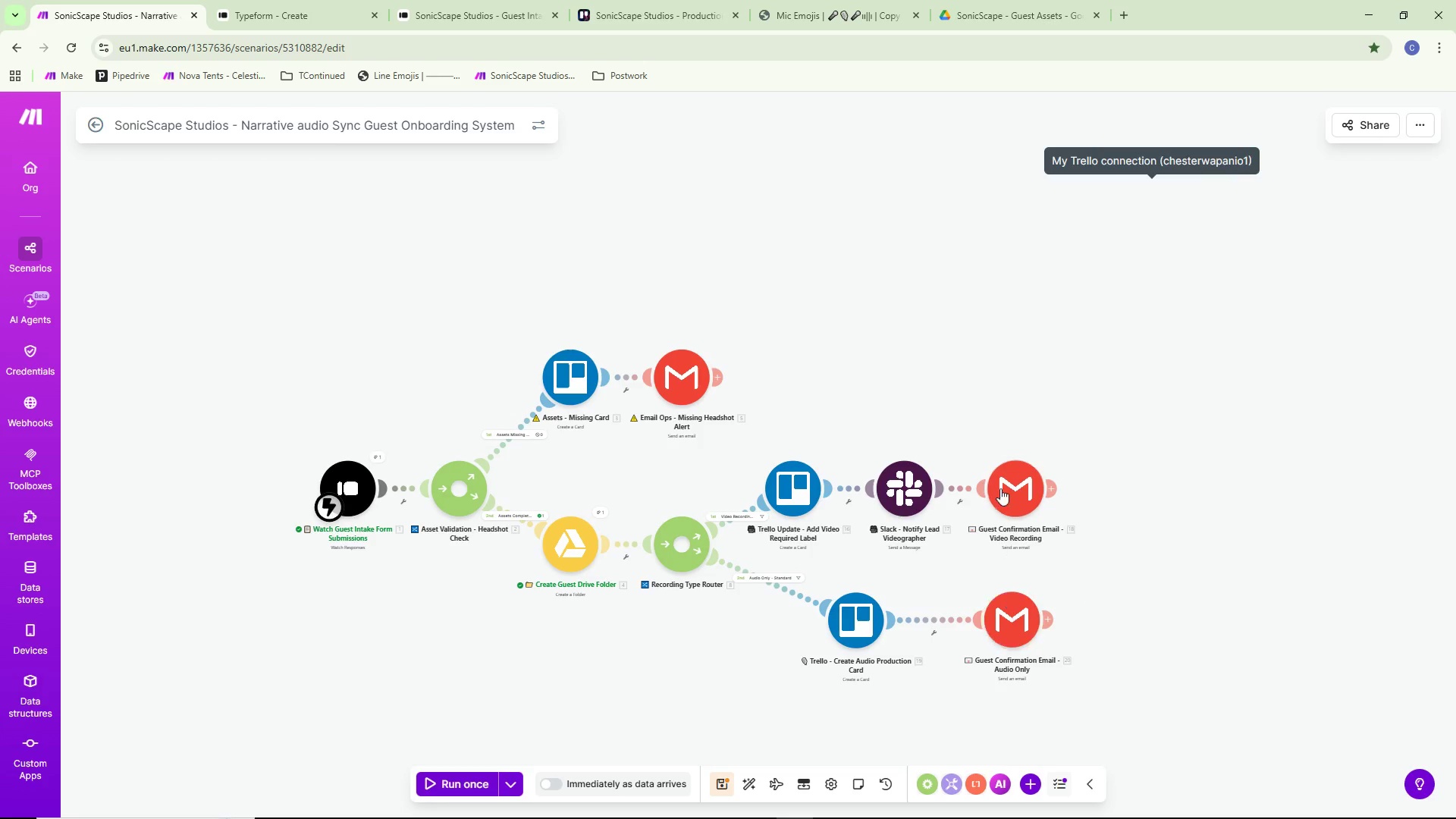 
left_click_drag(start_coordinate=[1000, 483], to_coordinate=[1062, 485])
 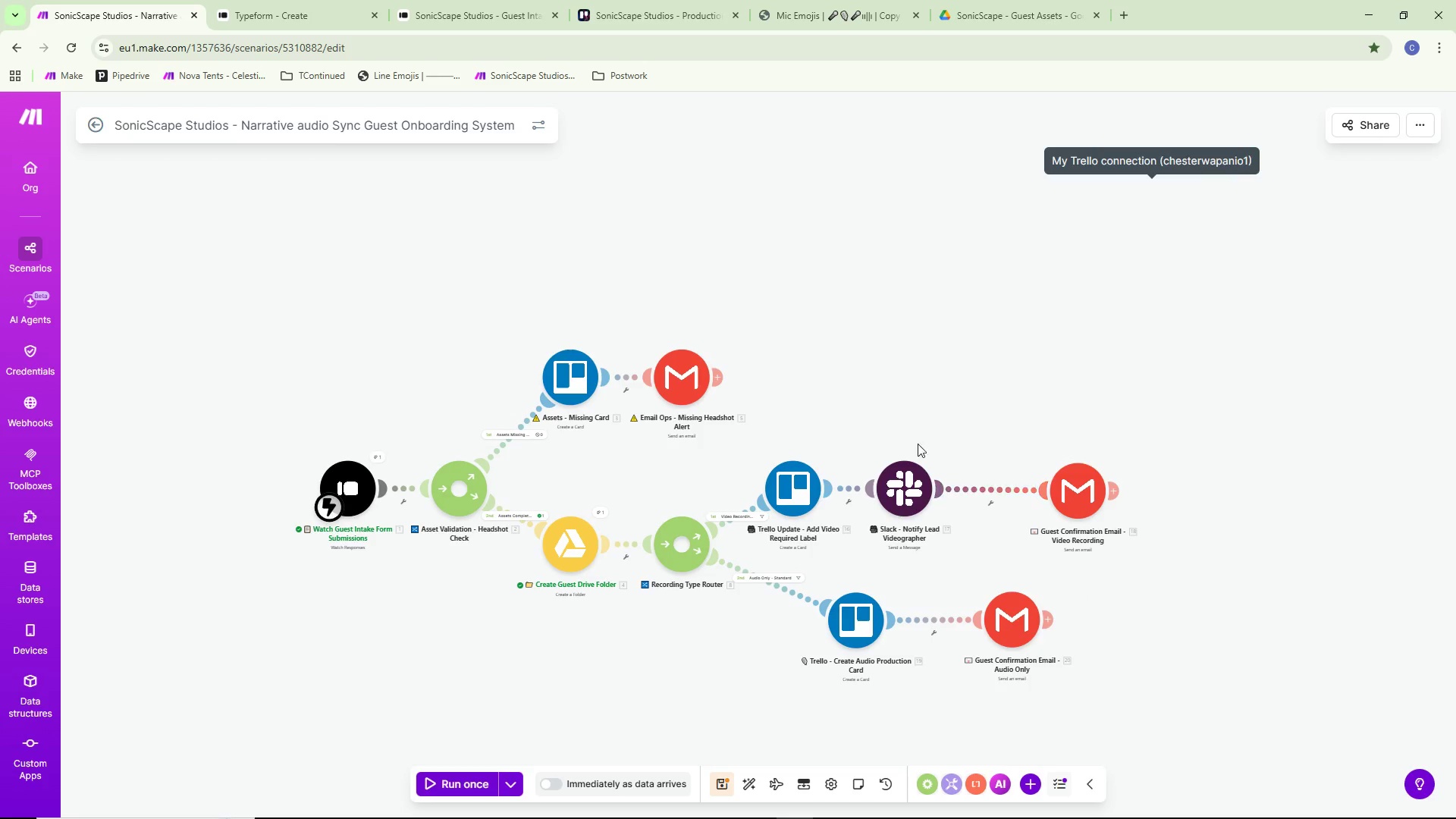 
left_click_drag(start_coordinate=[908, 500], to_coordinate=[951, 497])
 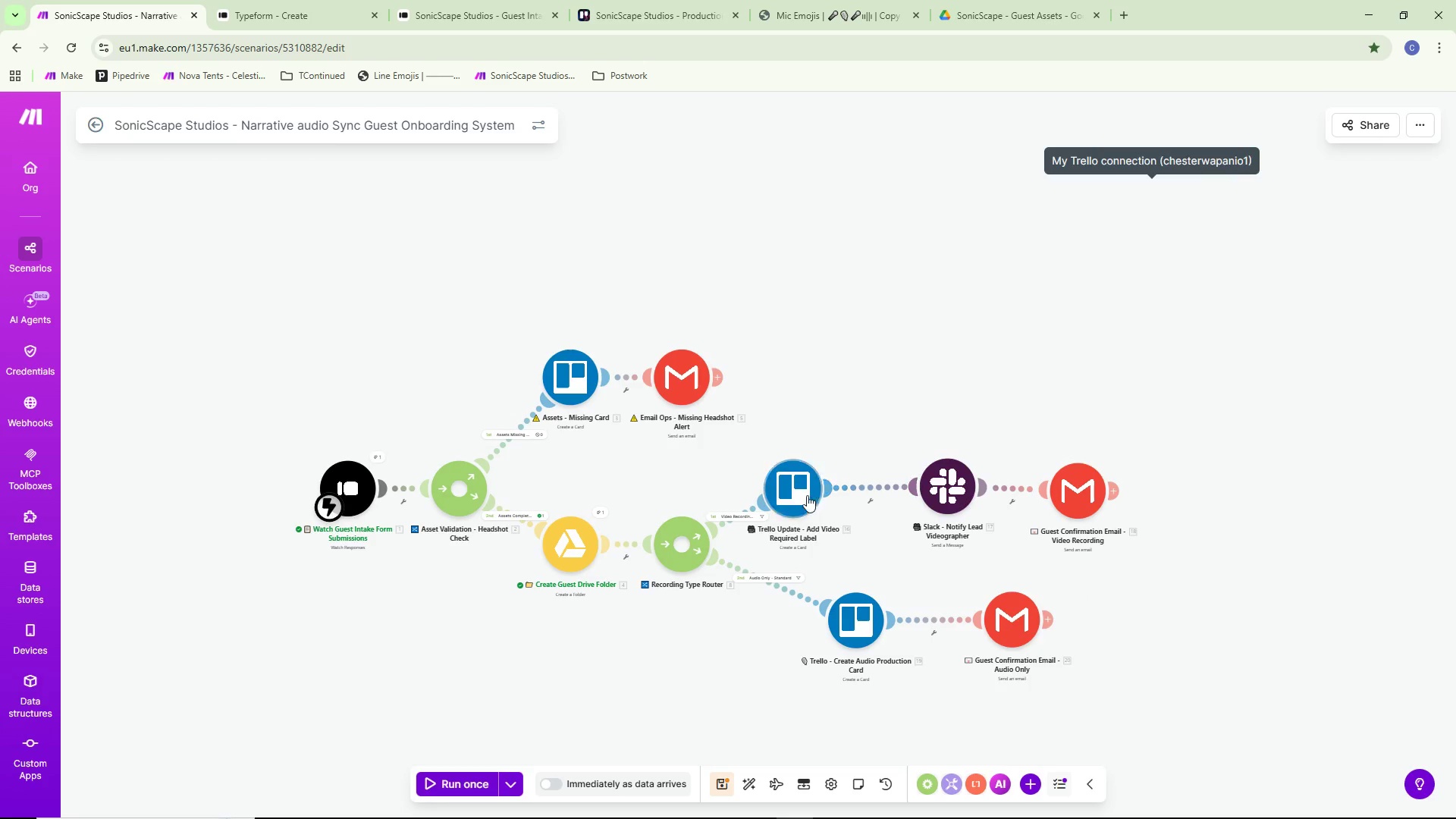 
left_click_drag(start_coordinate=[787, 487], to_coordinate=[845, 480])
 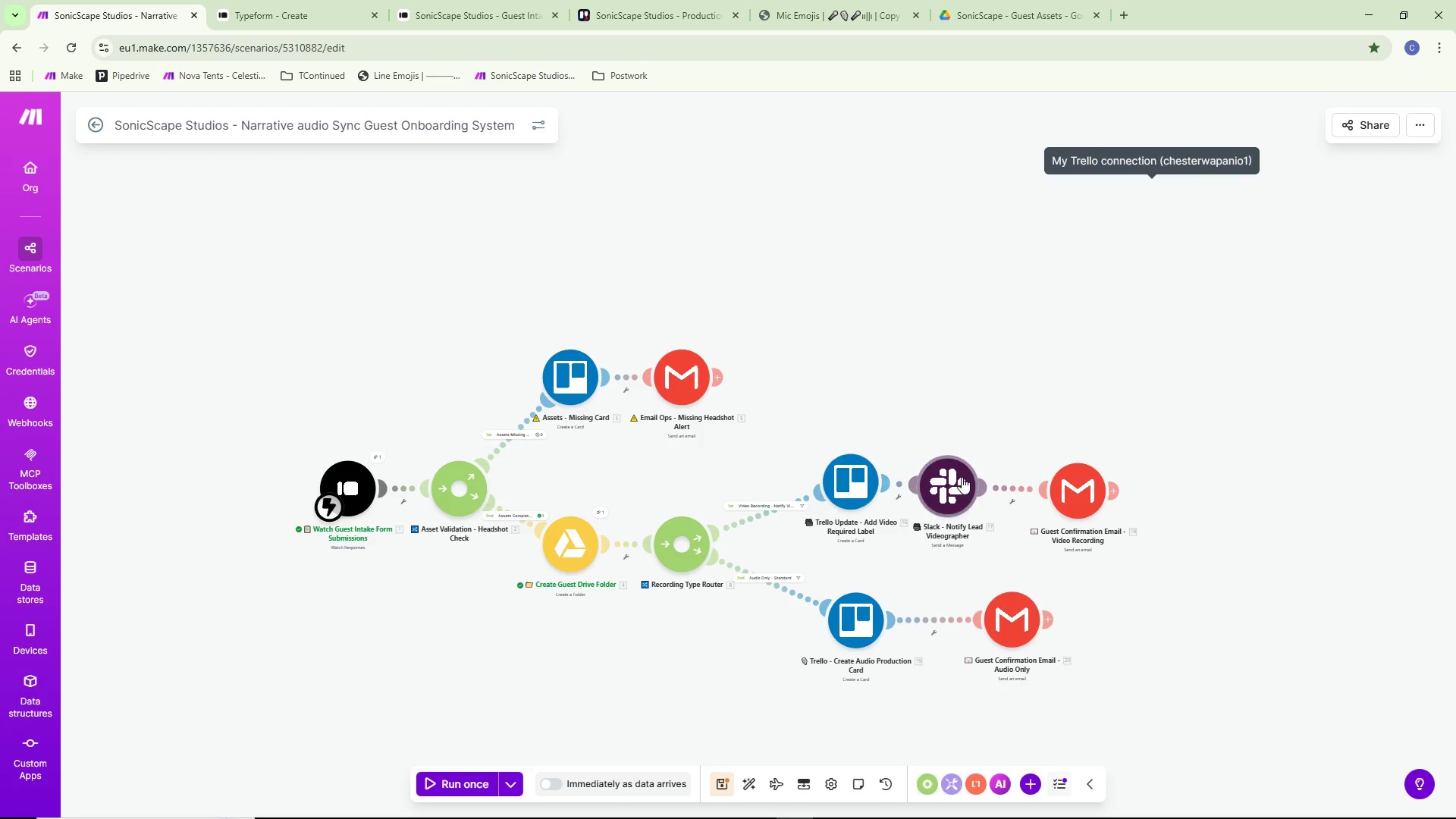 
left_click_drag(start_coordinate=[957, 477], to_coordinate=[969, 472])
 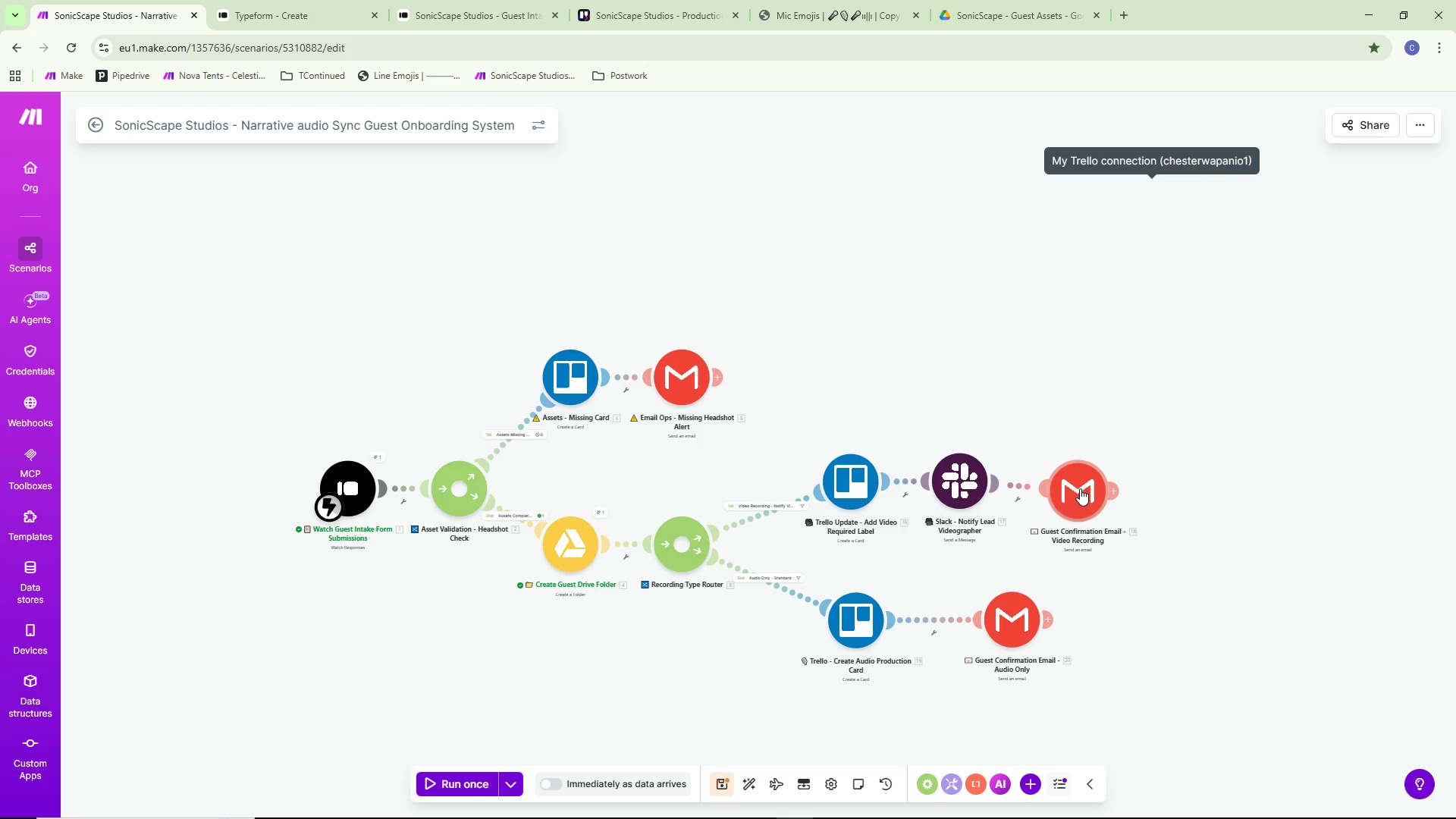 
left_click_drag(start_coordinate=[1081, 487], to_coordinate=[1087, 479])
 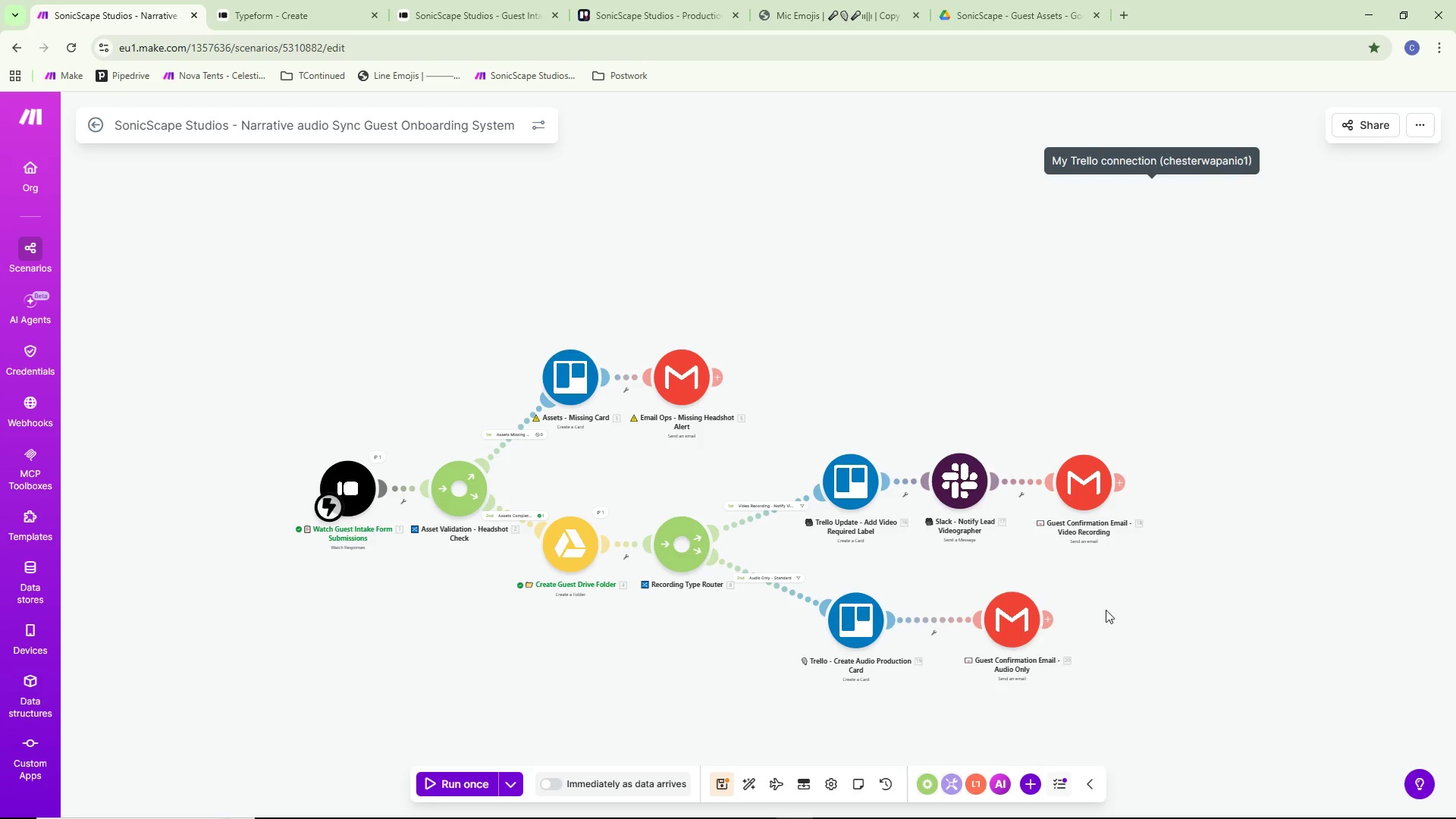 
left_click_drag(start_coordinate=[1120, 618], to_coordinate=[1176, 620])
 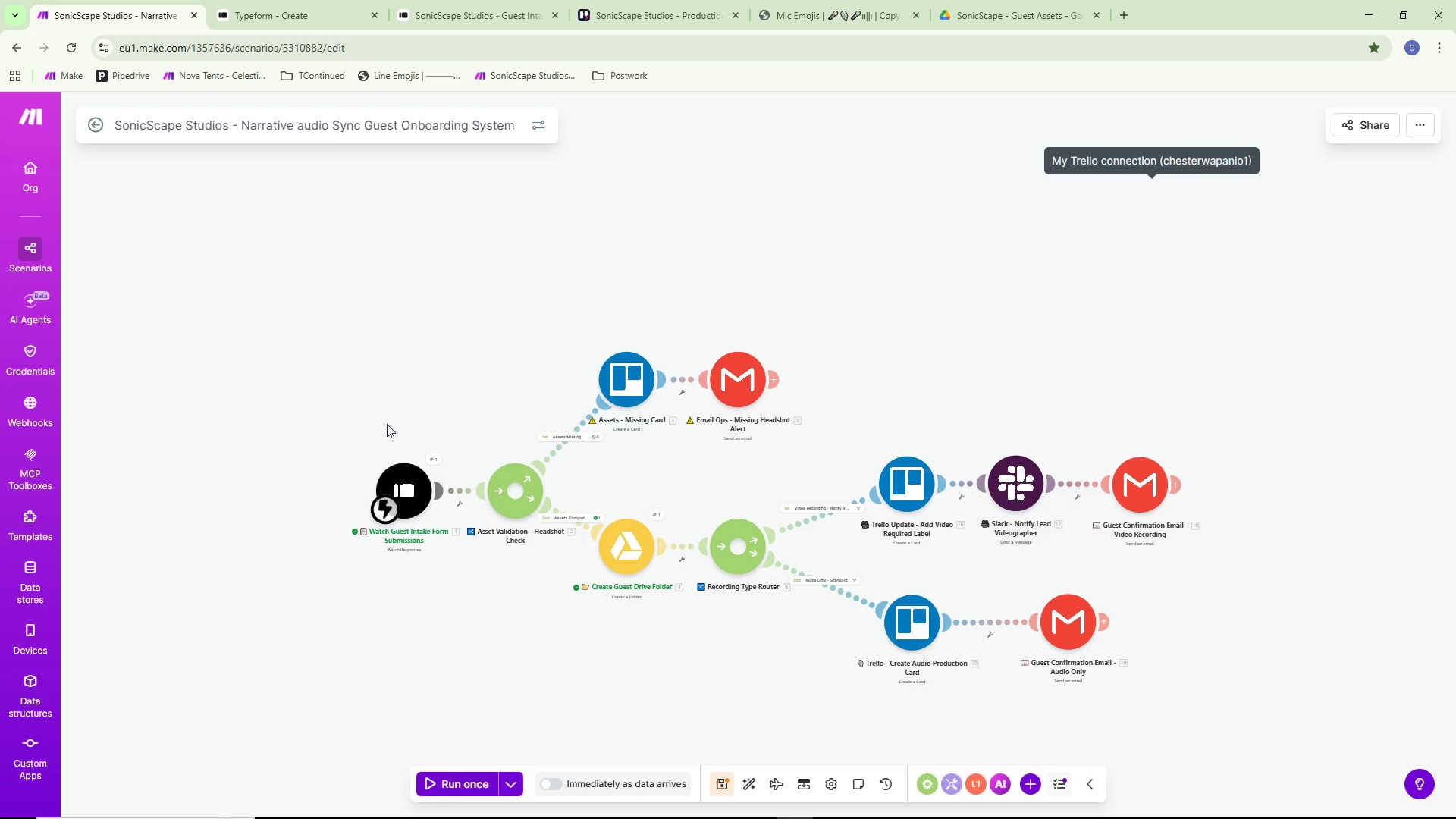 
left_click_drag(start_coordinate=[394, 494], to_coordinate=[315, 496])
 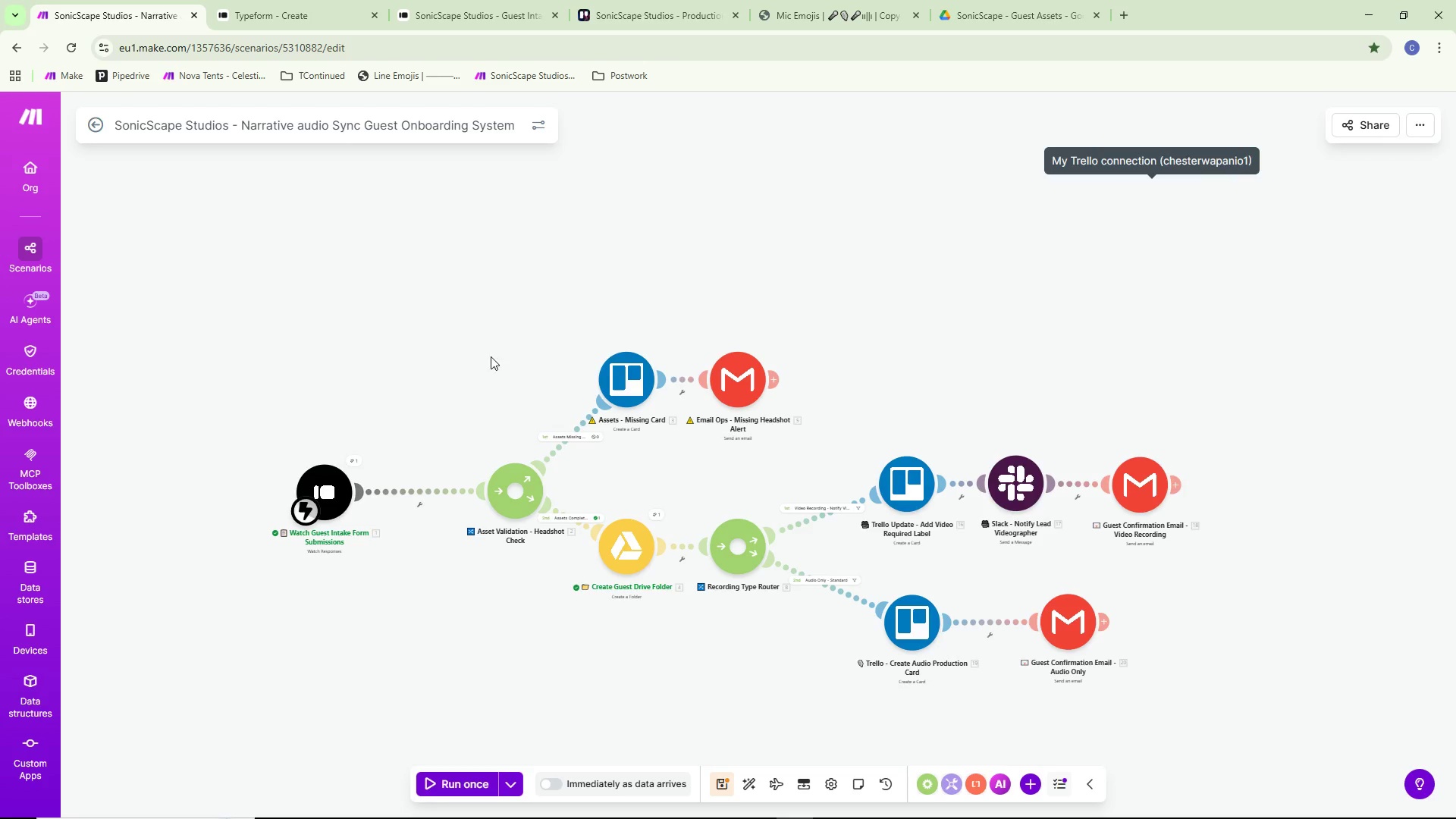 
left_click_drag(start_coordinate=[489, 359], to_coordinate=[484, 334])
 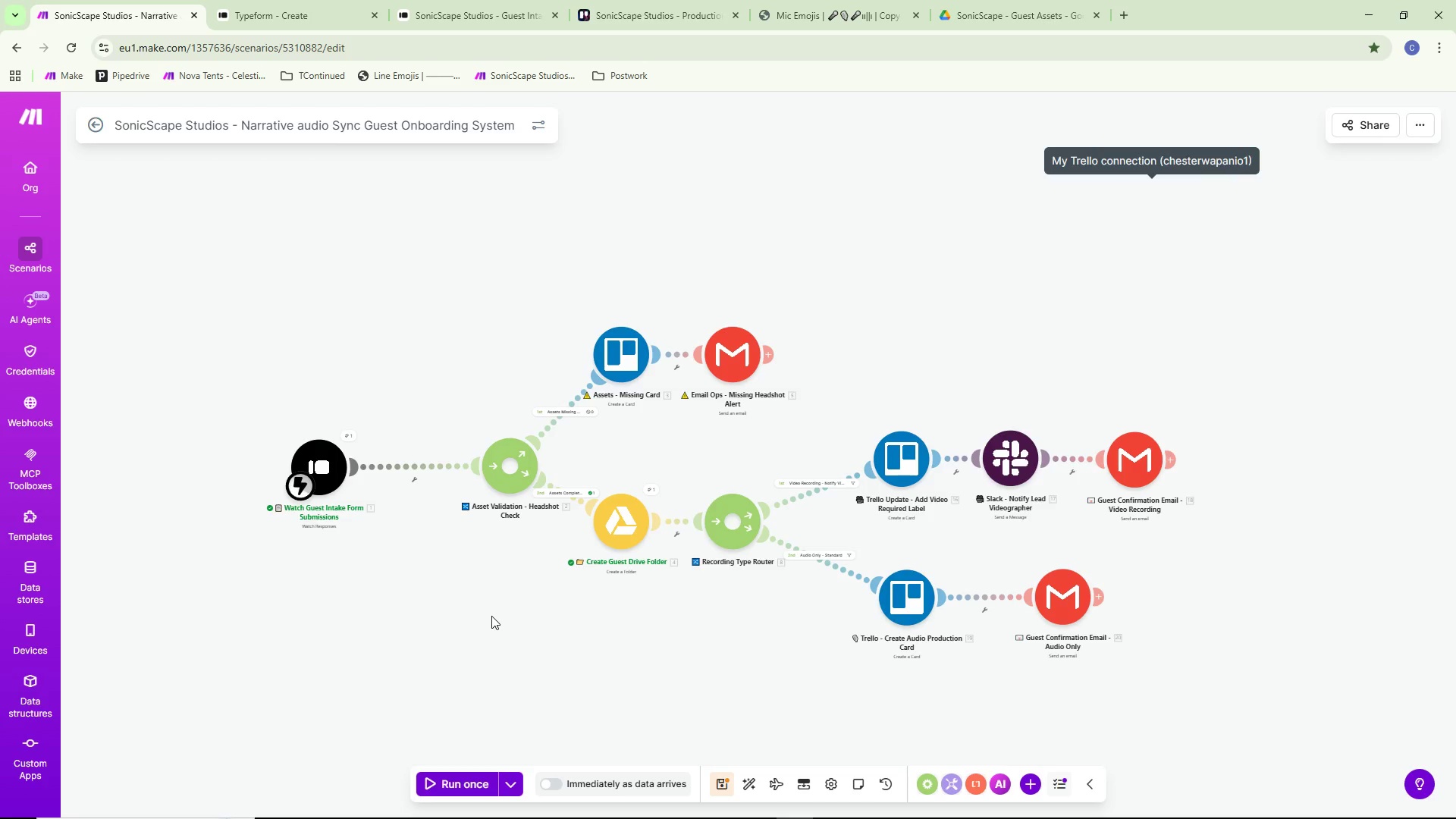 
scroll: coordinate [486, 617], scroll_direction: up, amount: 1.0
 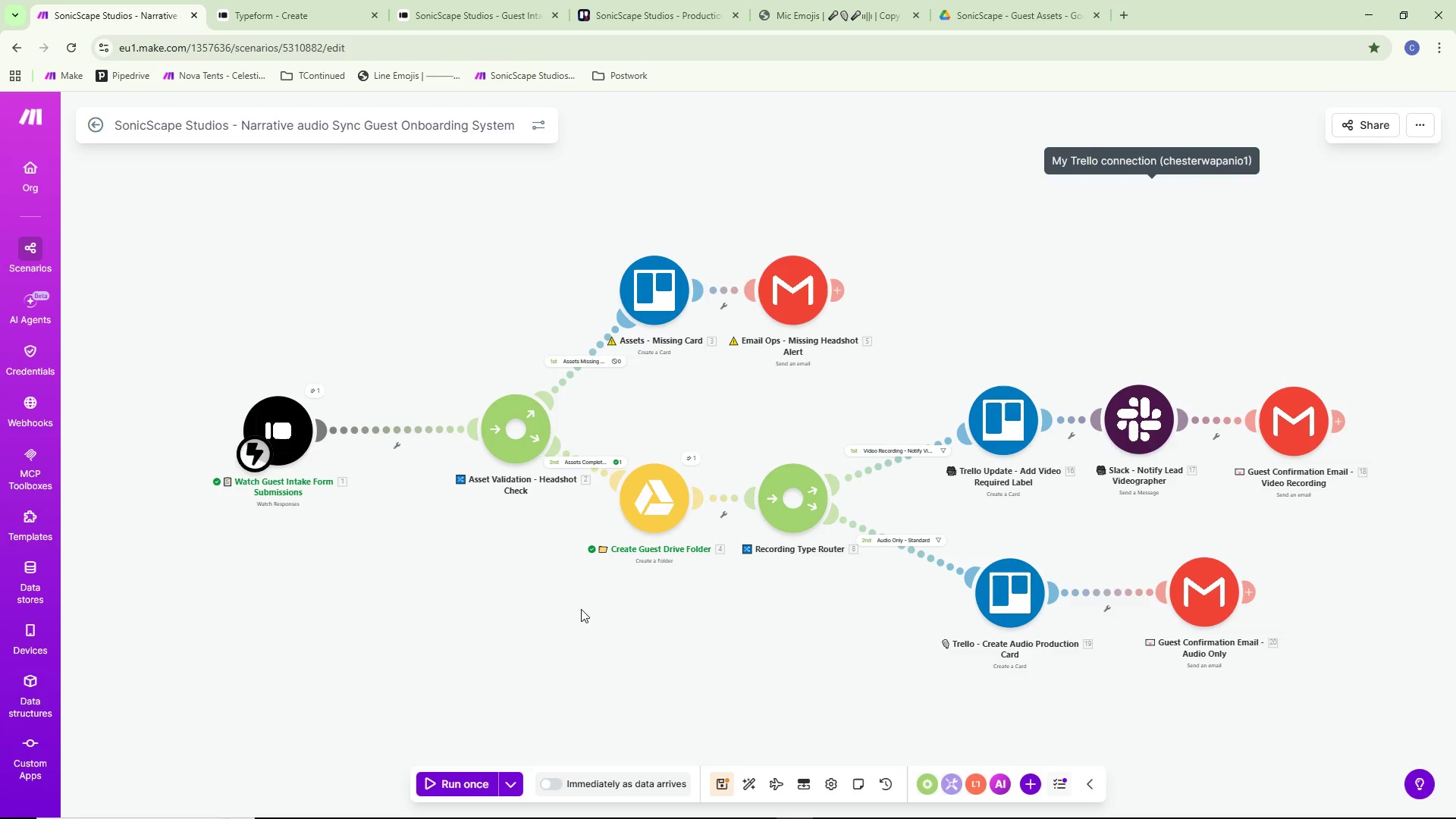 
scroll: coordinate [1319, 538], scroll_direction: down, amount: 1.0
 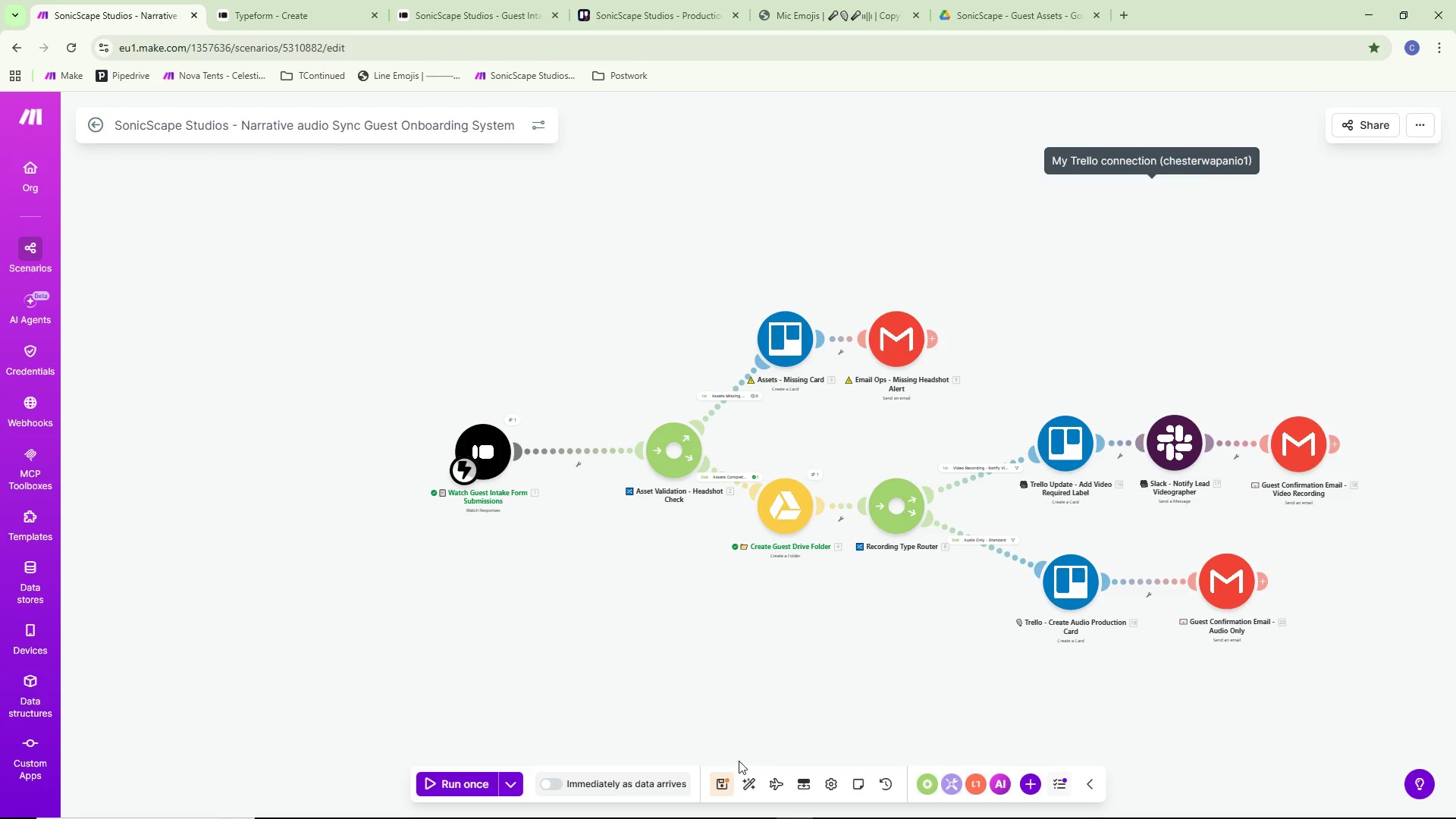 
left_click([718, 784])
 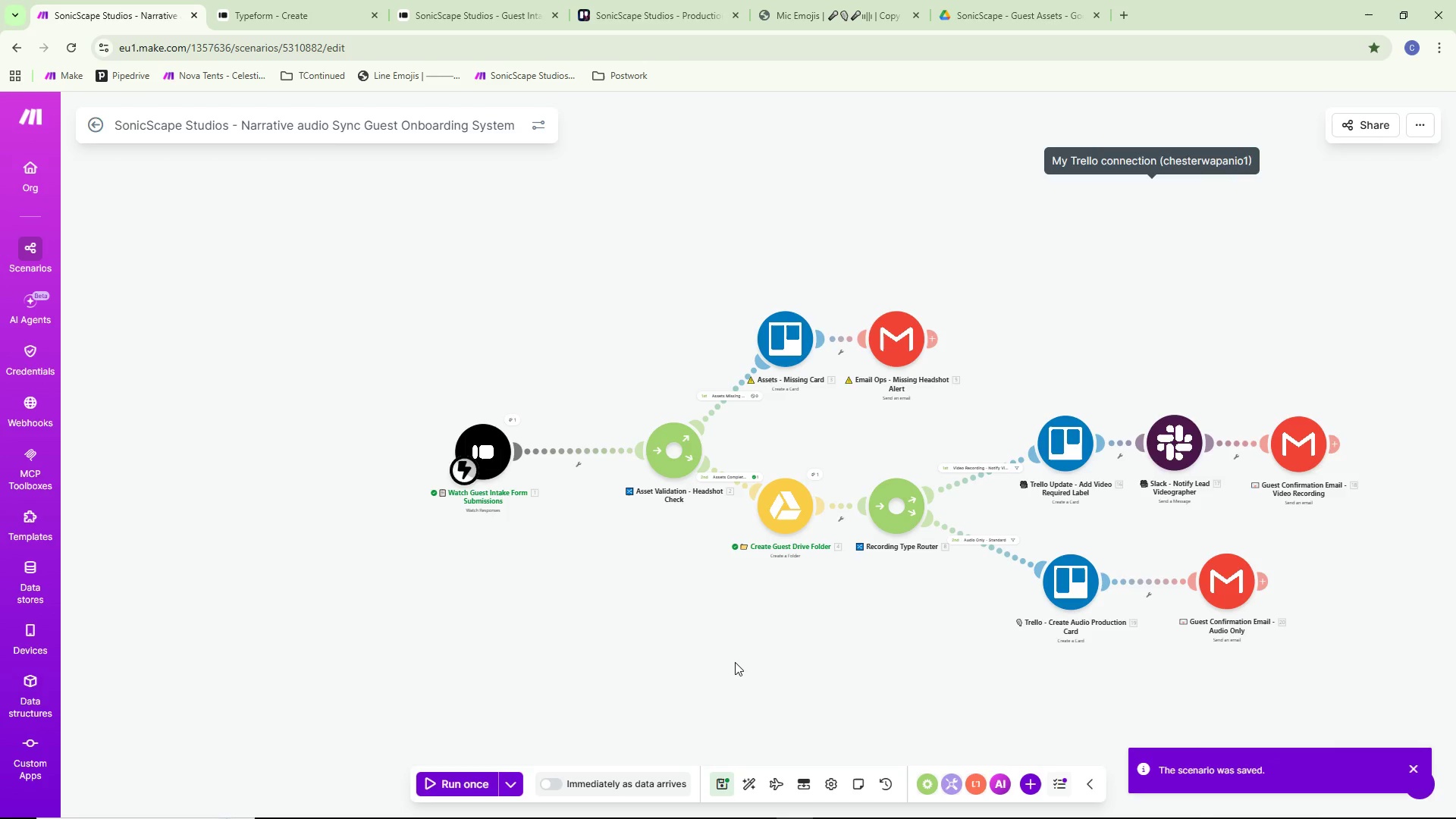 
left_click_drag(start_coordinate=[735, 661], to_coordinate=[545, 652])
 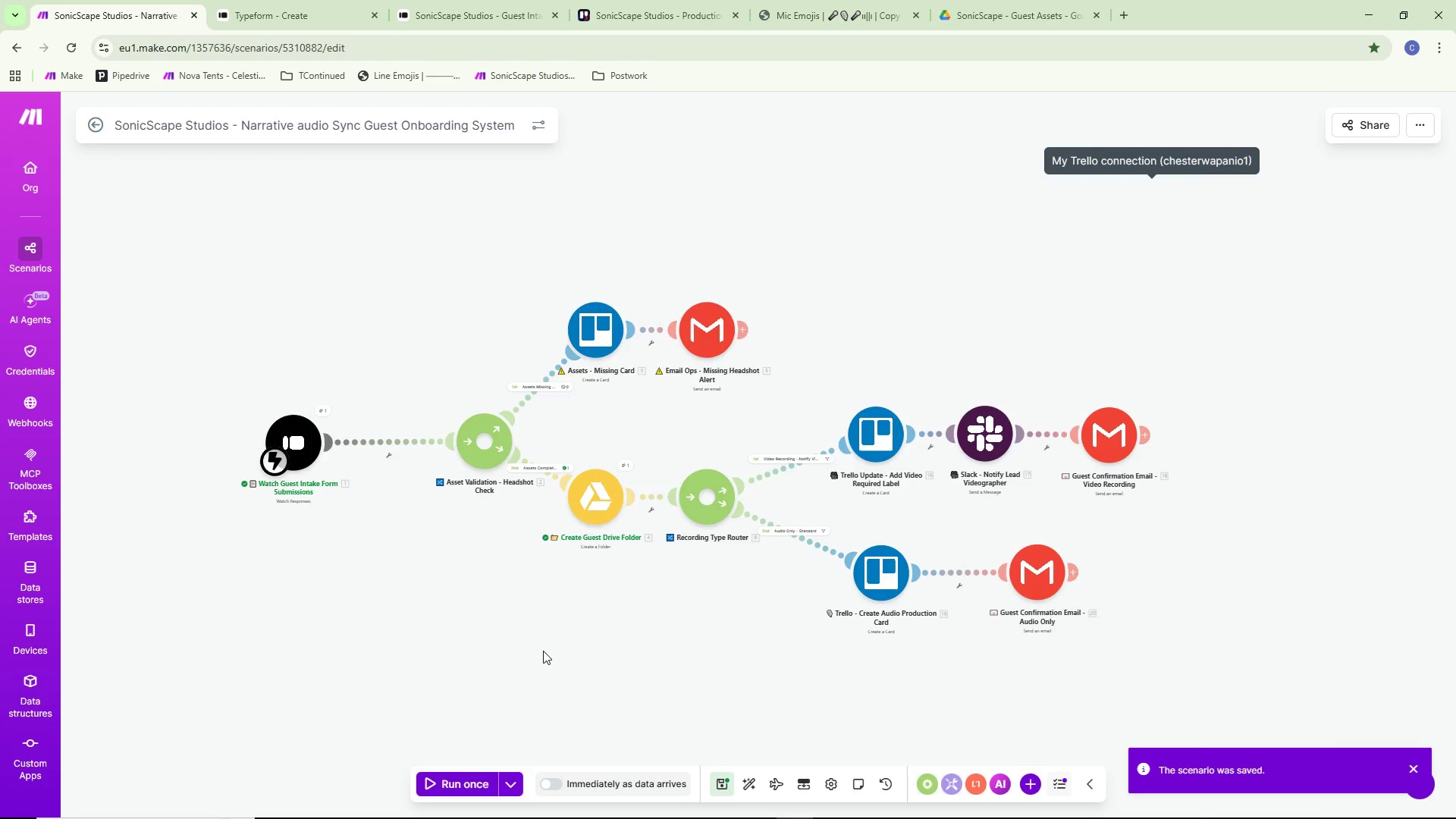 
scroll: coordinate [543, 651], scroll_direction: down, amount: 1.0
 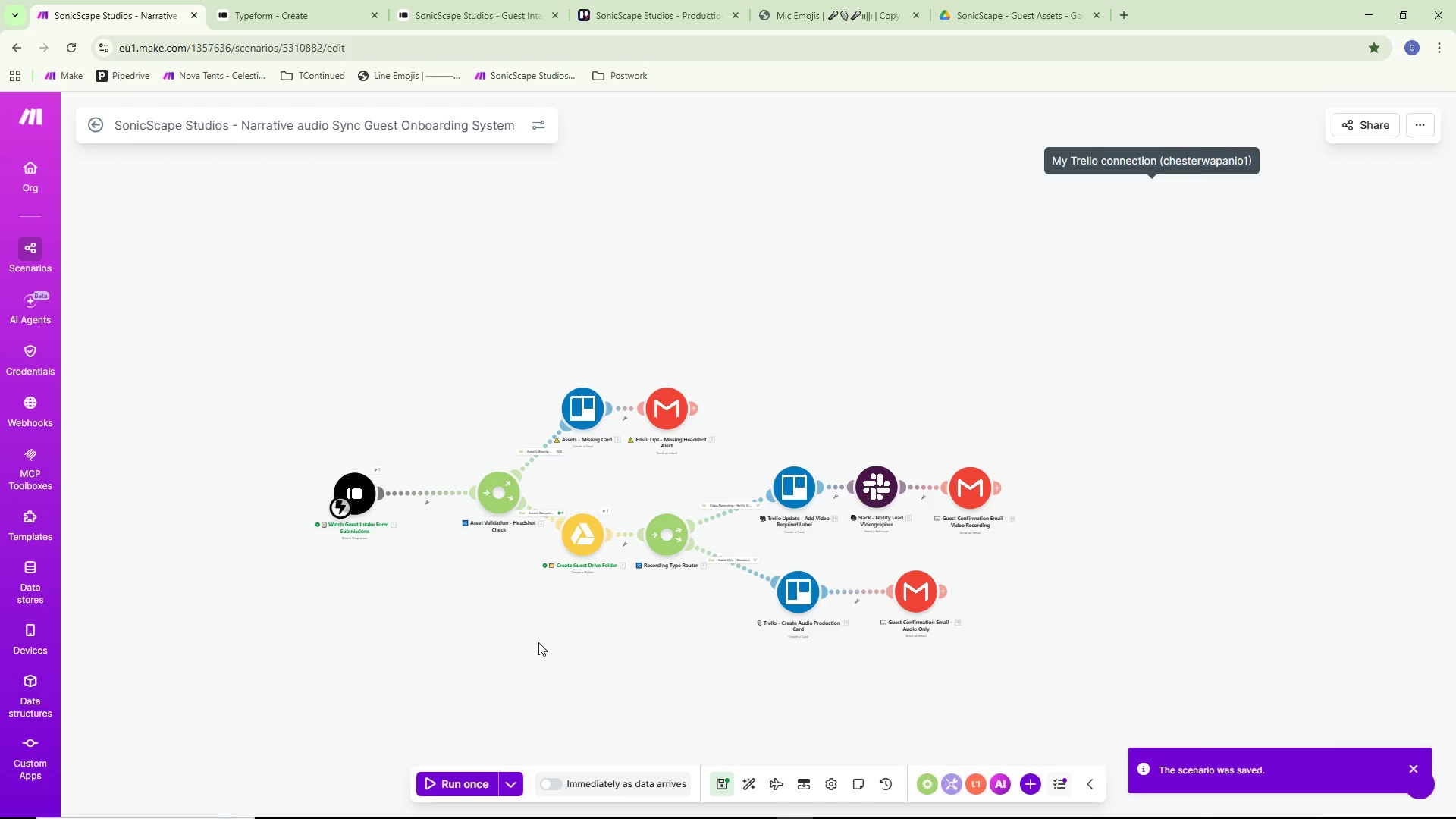 
left_click_drag(start_coordinate=[538, 642], to_coordinate=[695, 543])
 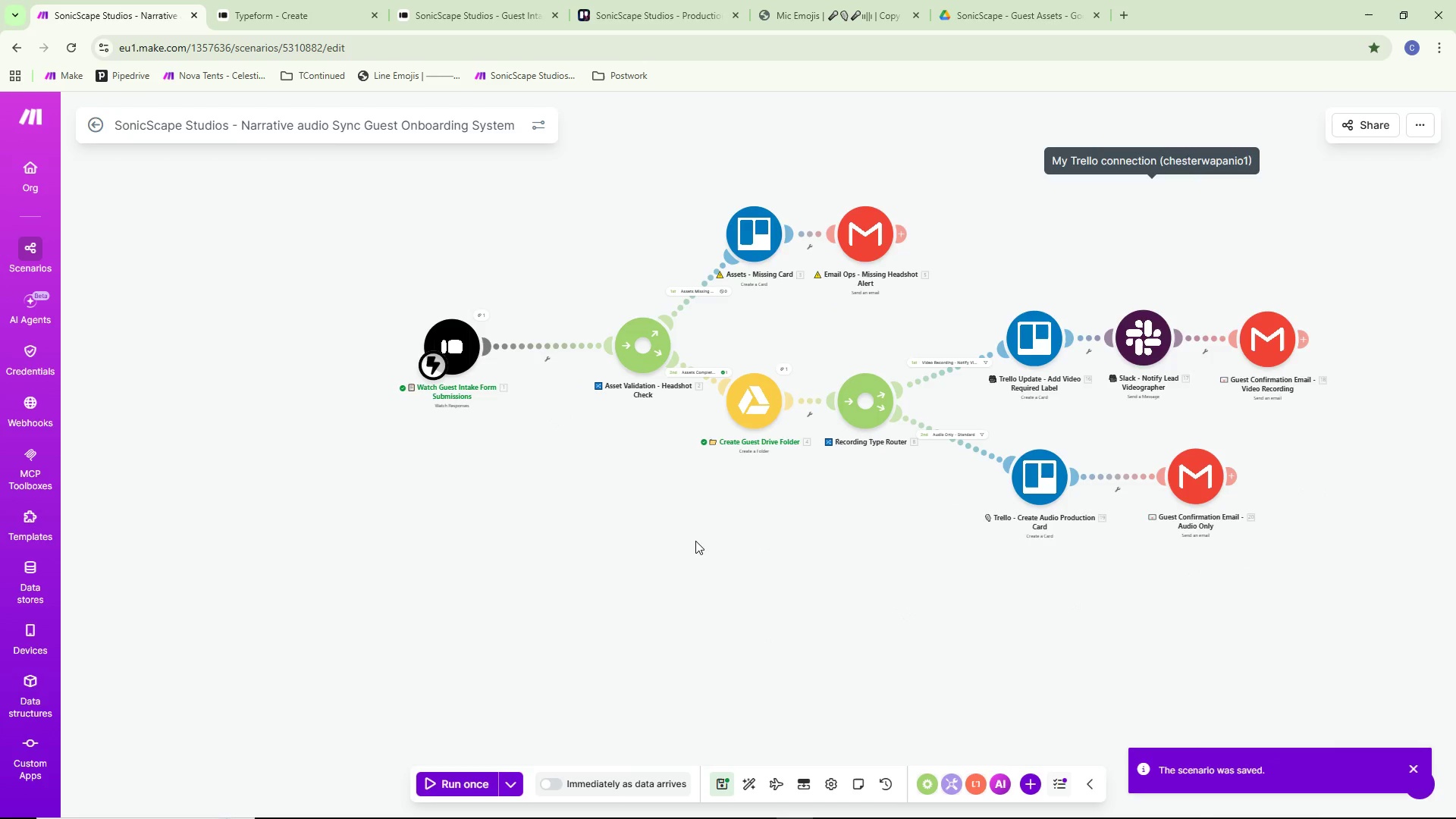 
left_click_drag(start_coordinate=[678, 554], to_coordinate=[563, 598])
 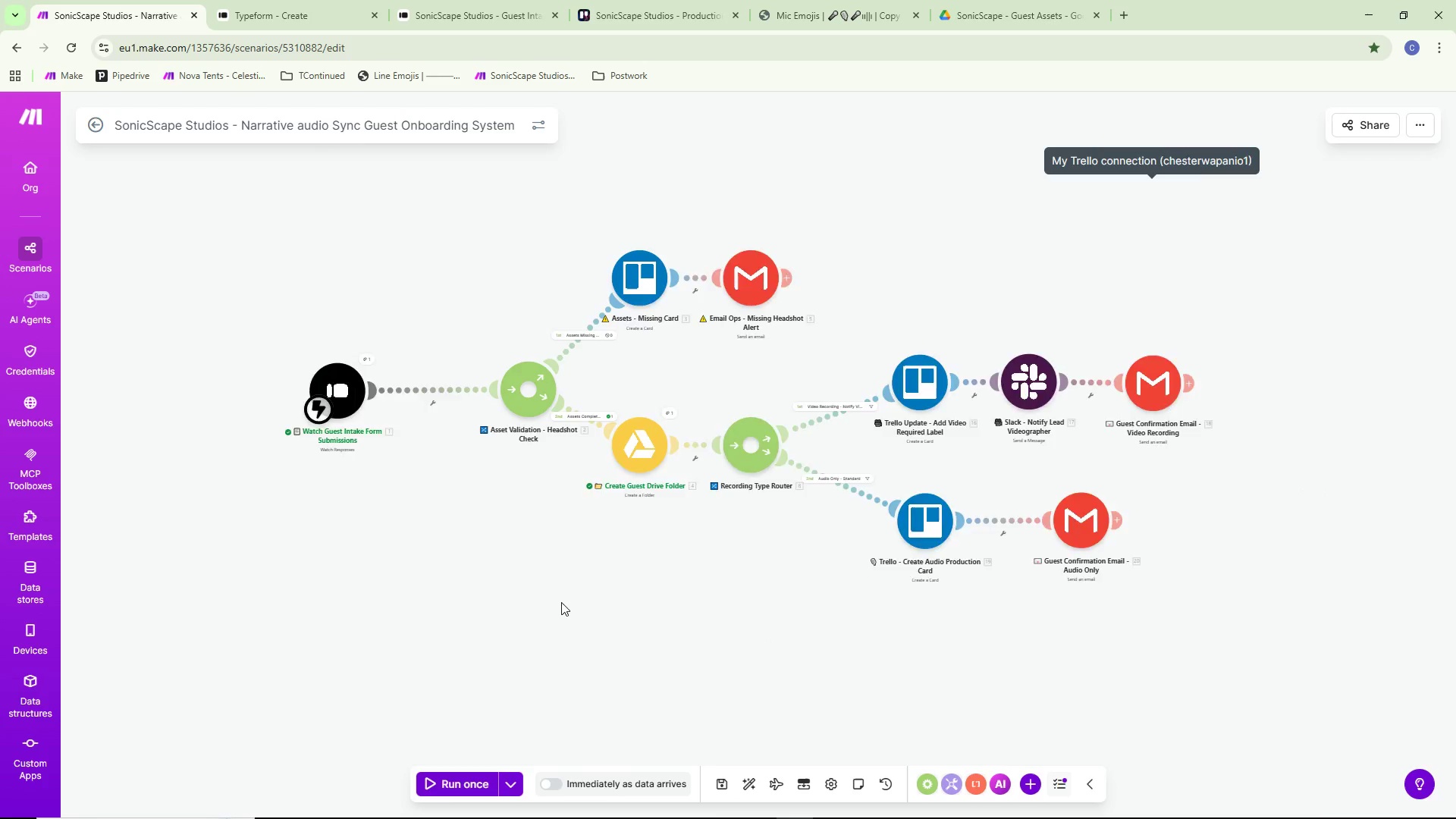 
scroll: coordinate [695, 541], scroll_direction: up, amount: 1.0
 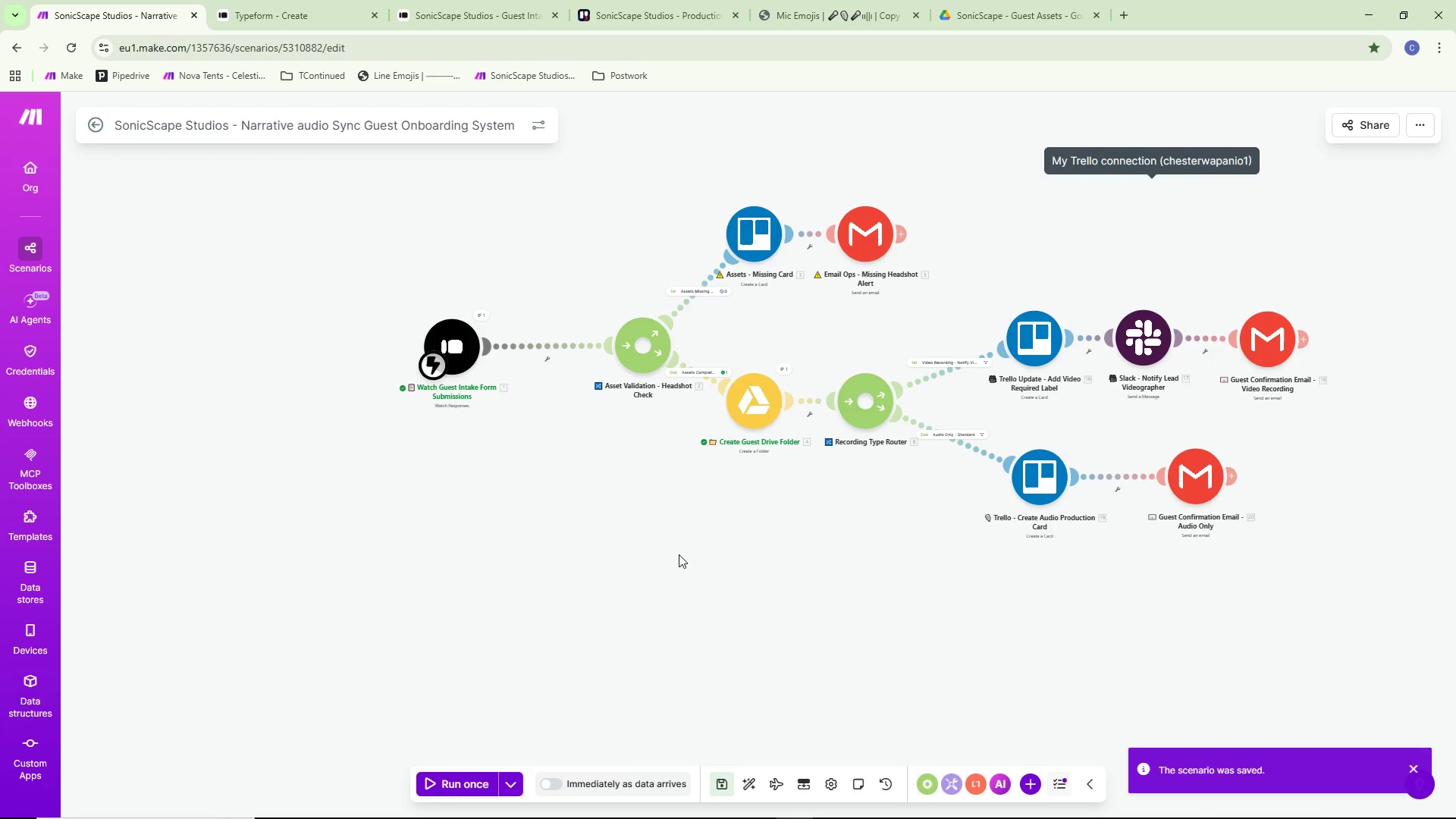 
left_click_drag(start_coordinate=[560, 603], to_coordinate=[491, 648])
 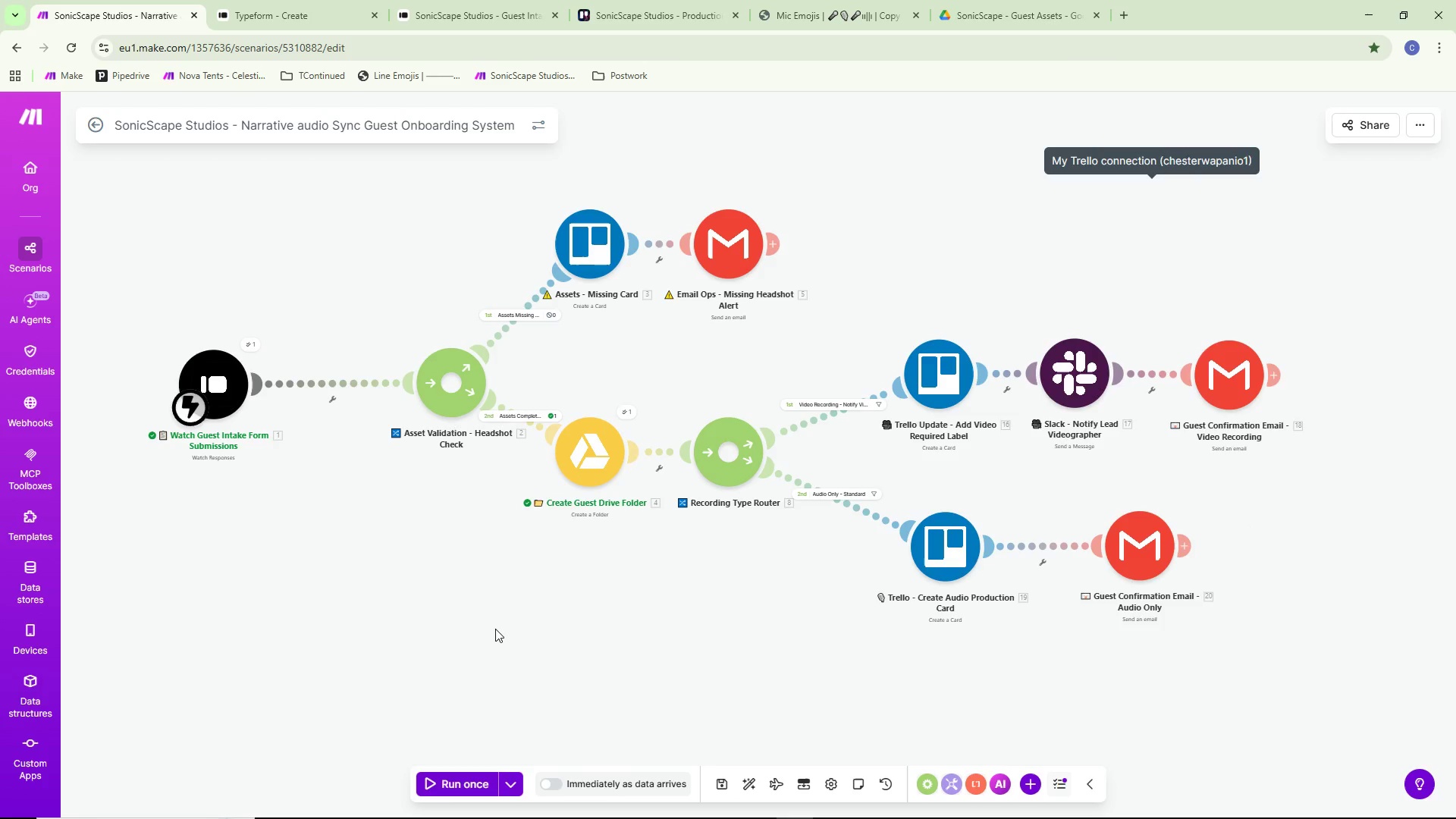 
scroll: coordinate [561, 602], scroll_direction: up, amount: 1.0
 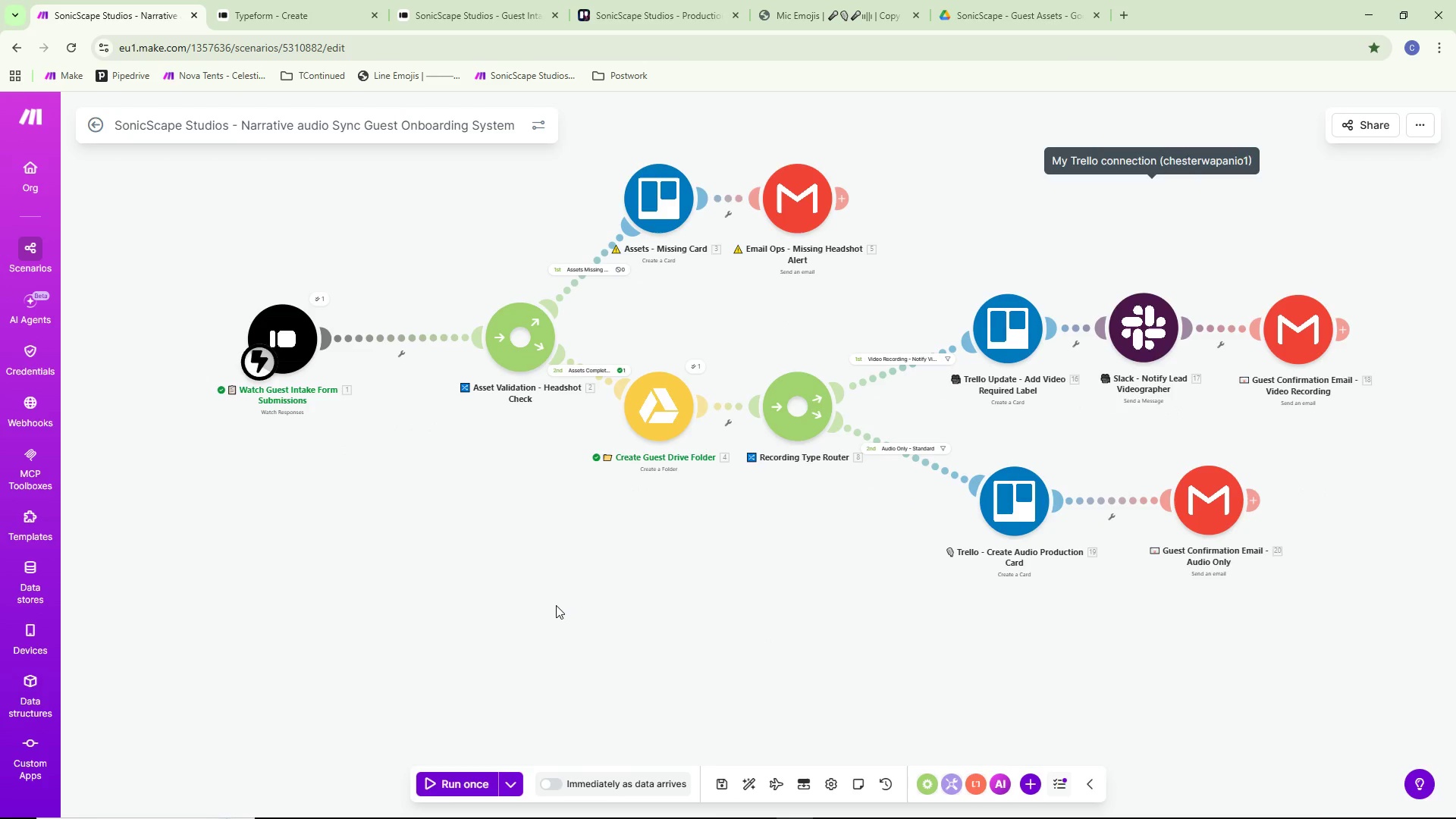 
key(Meta+Shift+S)
 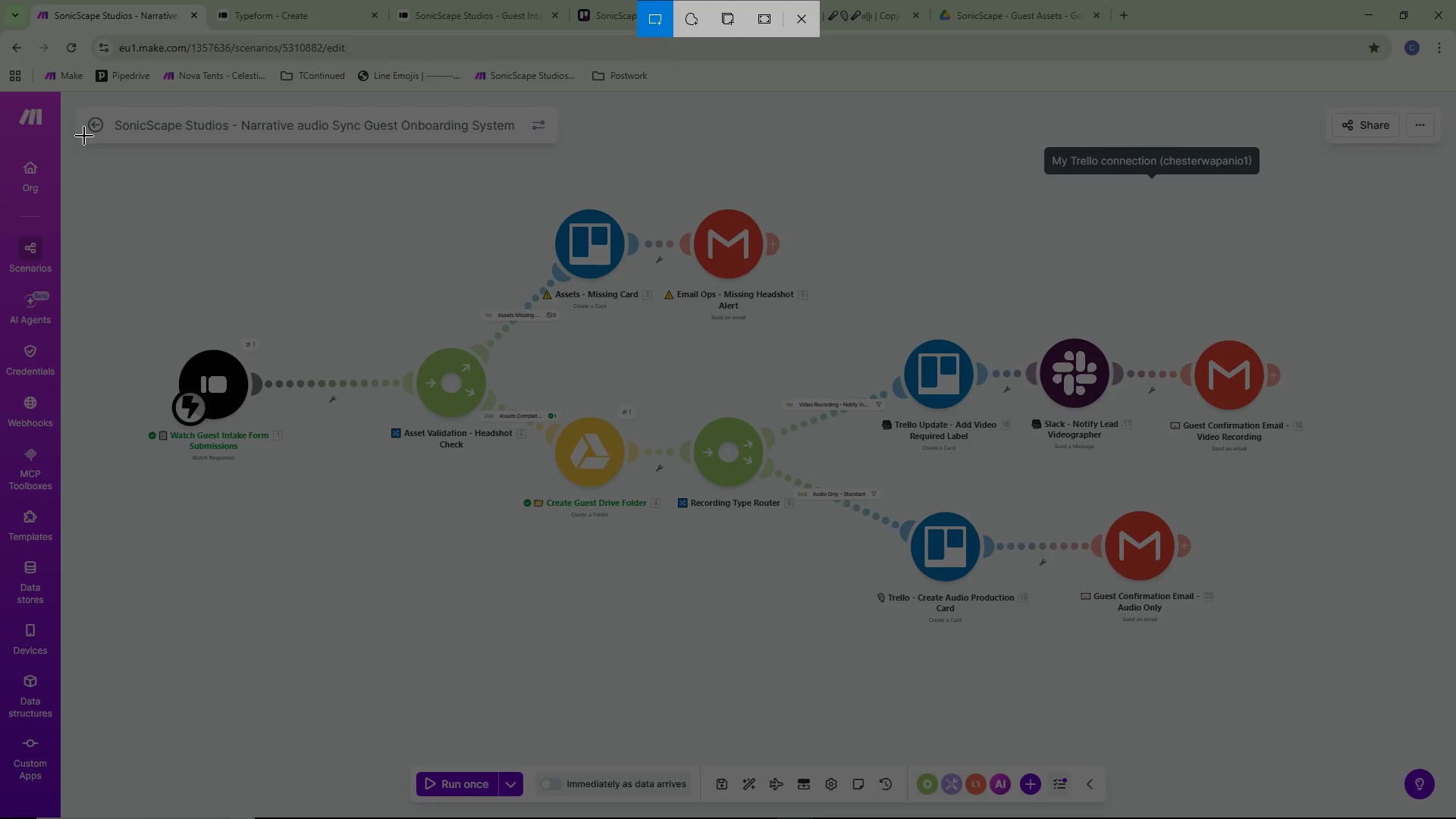 
left_click_drag(start_coordinate=[75, 143], to_coordinate=[225, 303])
 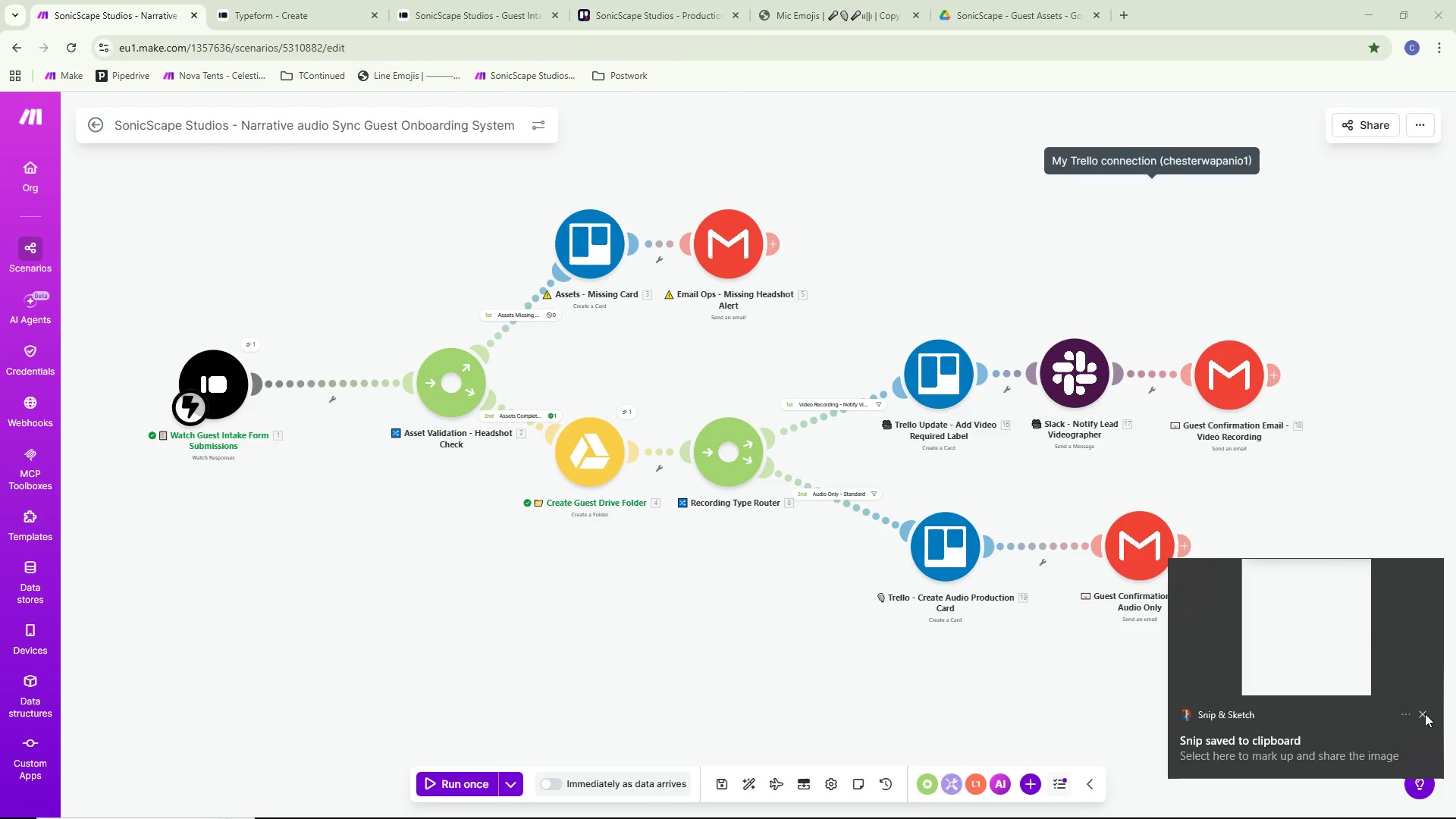 
scroll: coordinate [724, 695], scroll_direction: down, amount: 3.0
 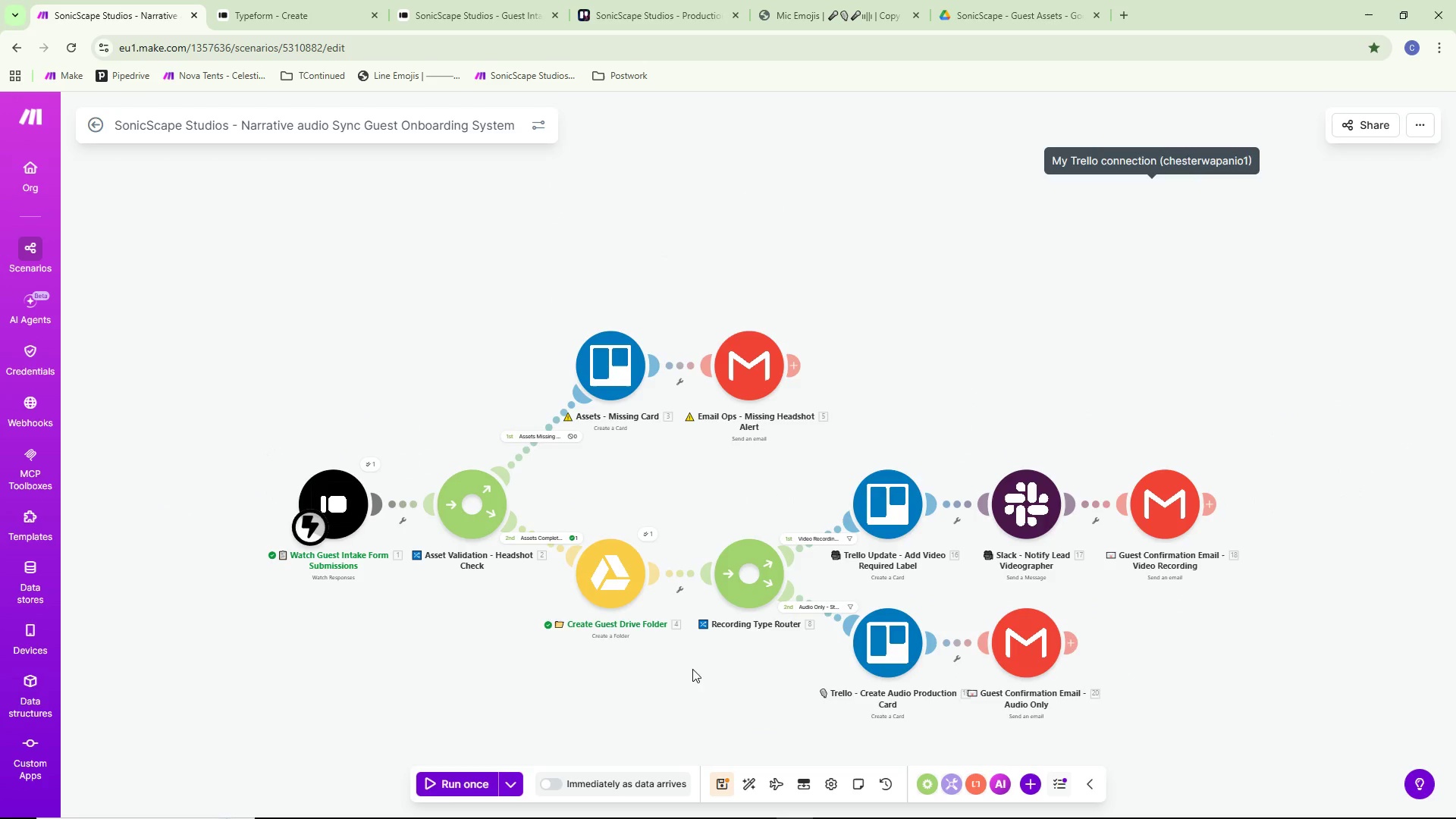 
left_click_drag(start_coordinate=[661, 659], to_coordinate=[648, 572])
 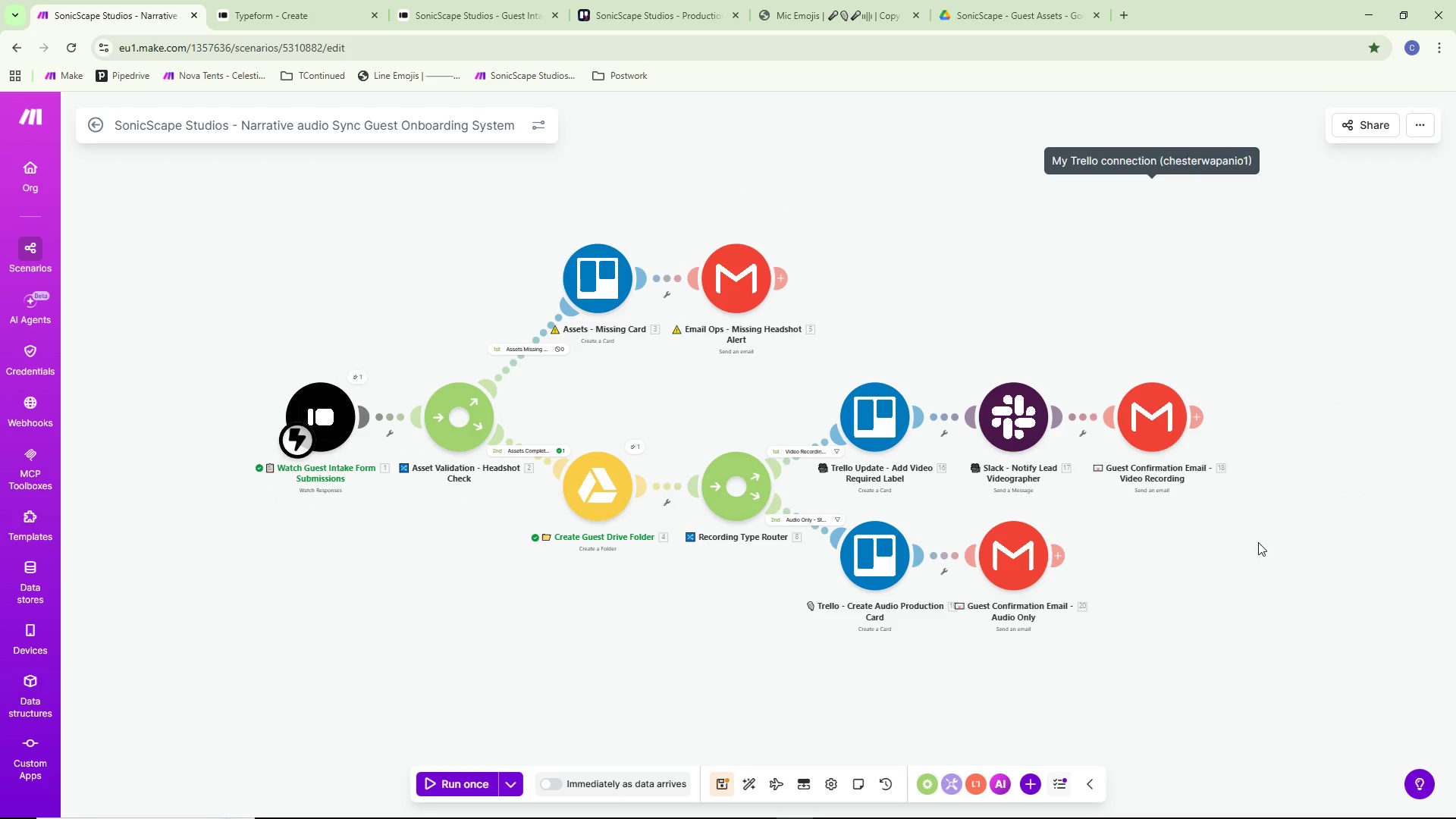 
left_click_drag(start_coordinate=[628, 647], to_coordinate=[621, 624])
 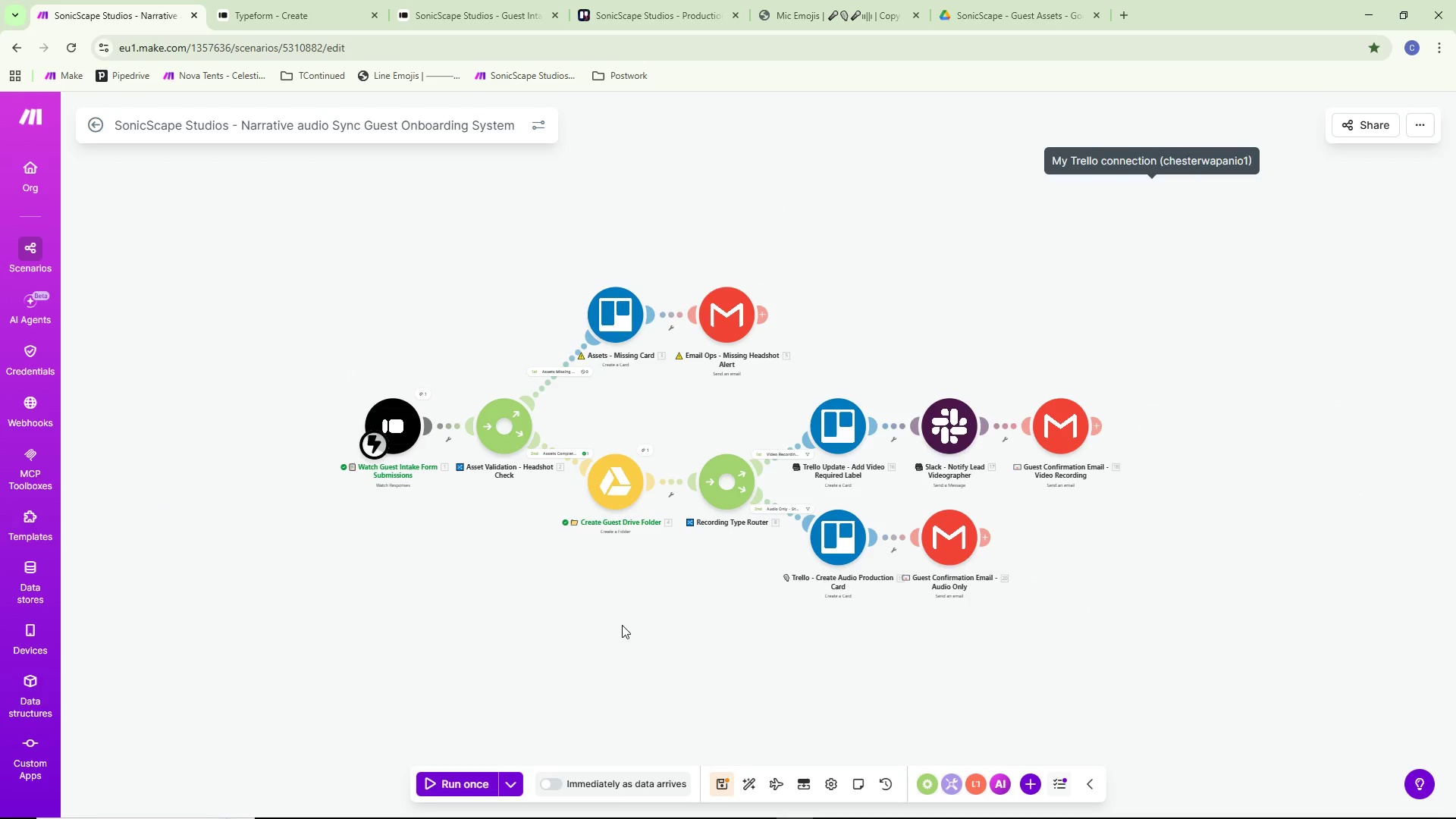 
scroll: coordinate [723, 579], scroll_direction: down, amount: 1.0
 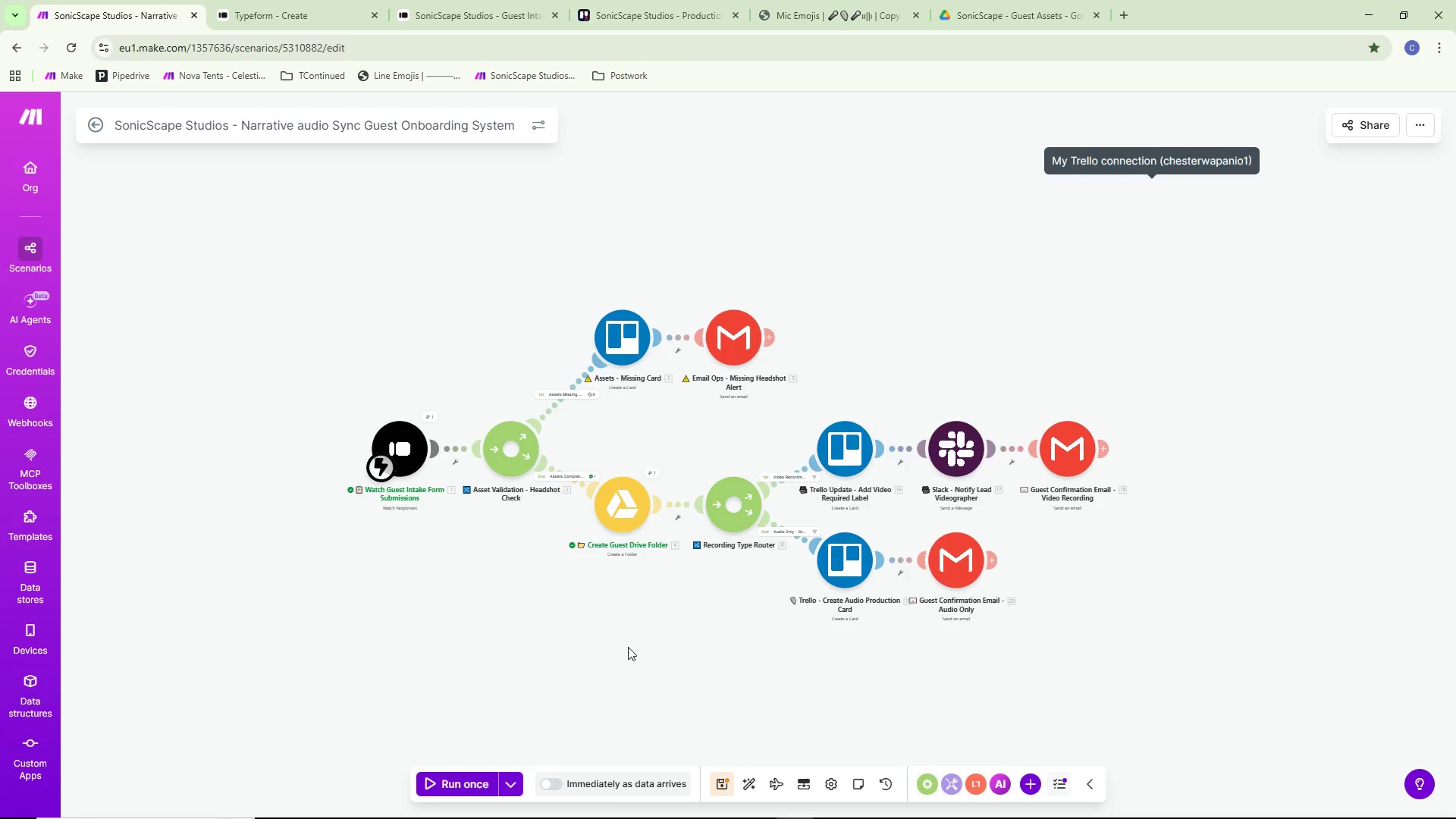 
key(Meta+Shift+S)
 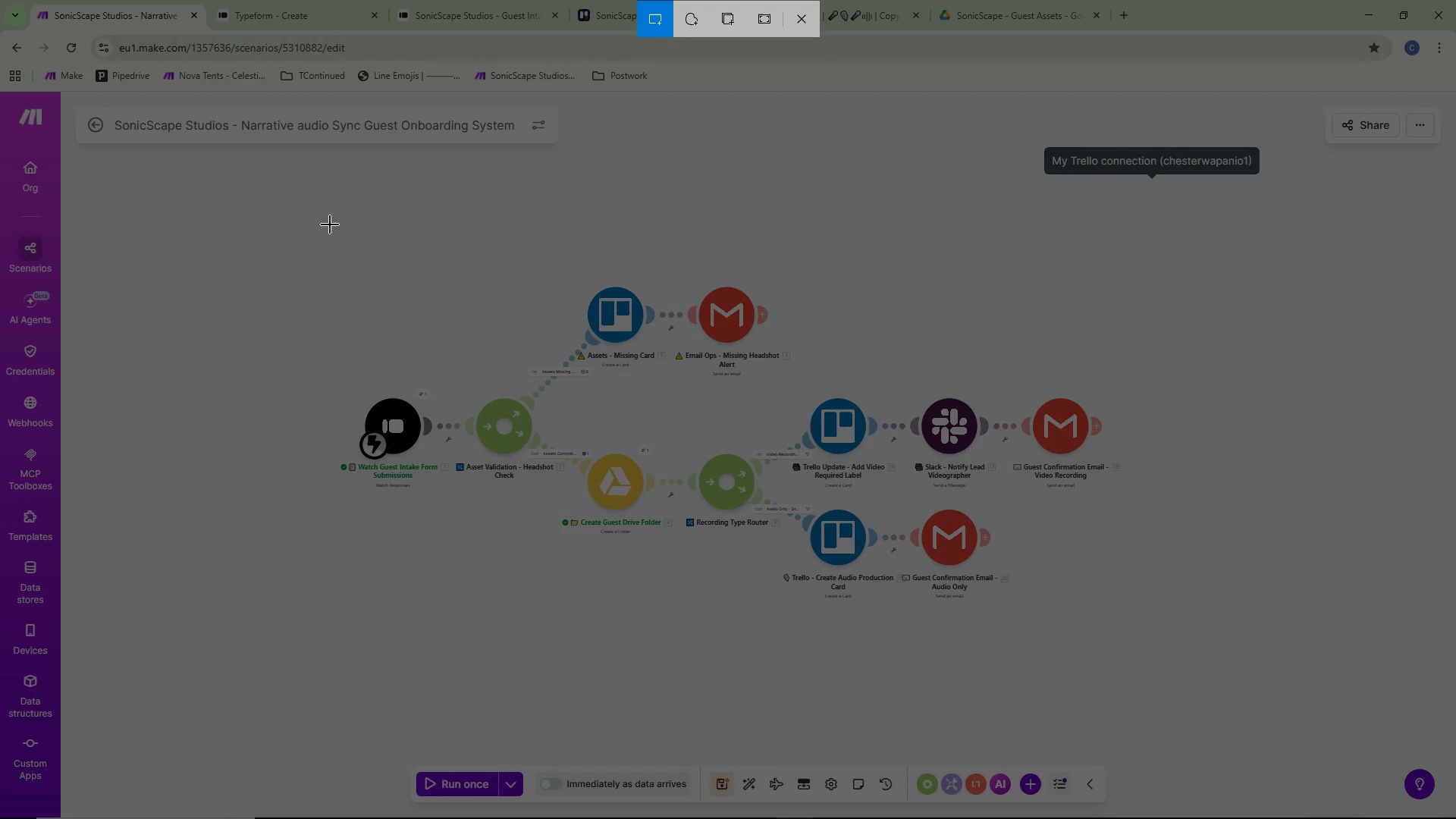 
left_click_drag(start_coordinate=[331, 224], to_coordinate=[1125, 670])
 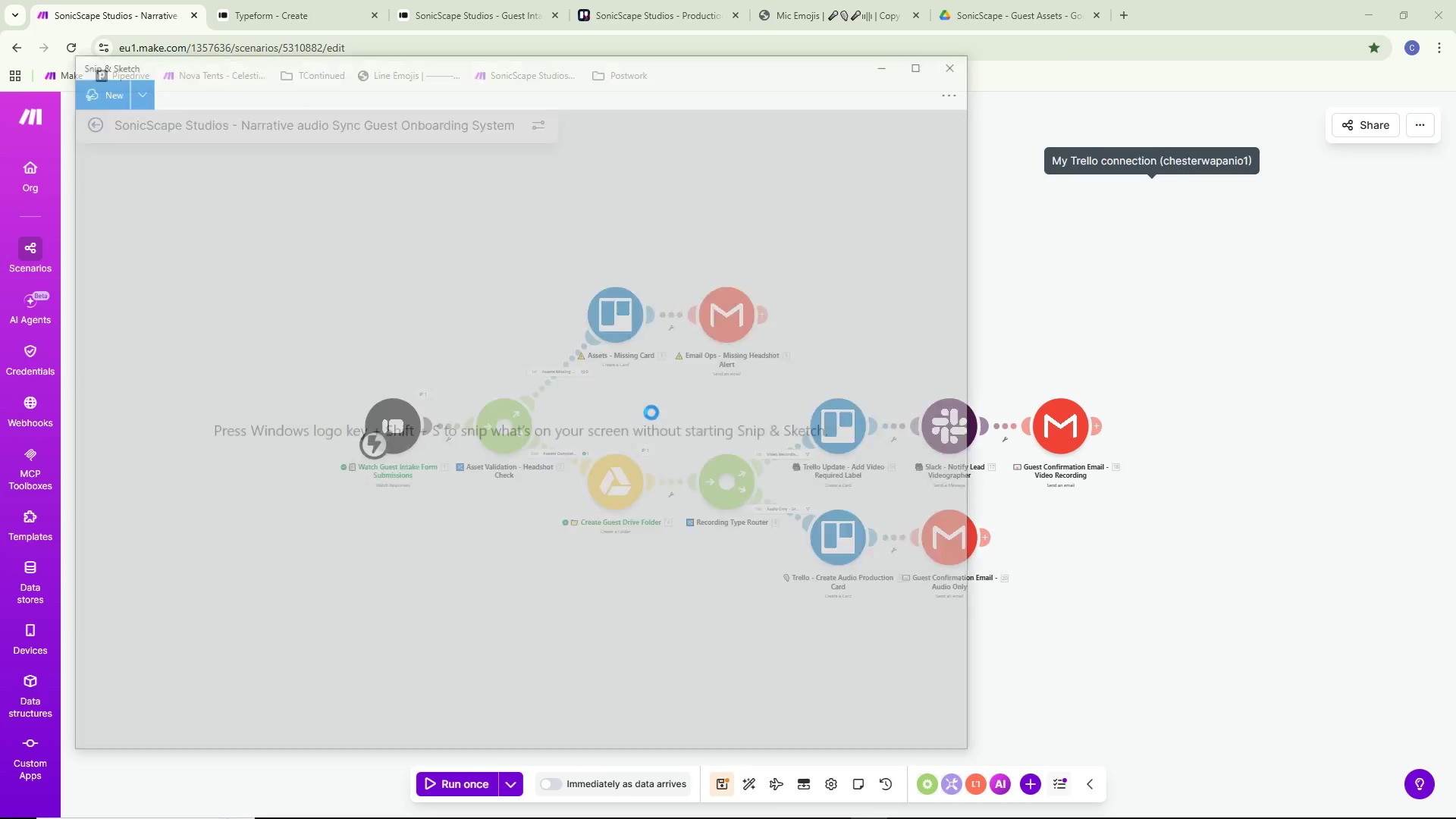 
key(Control+Z)
 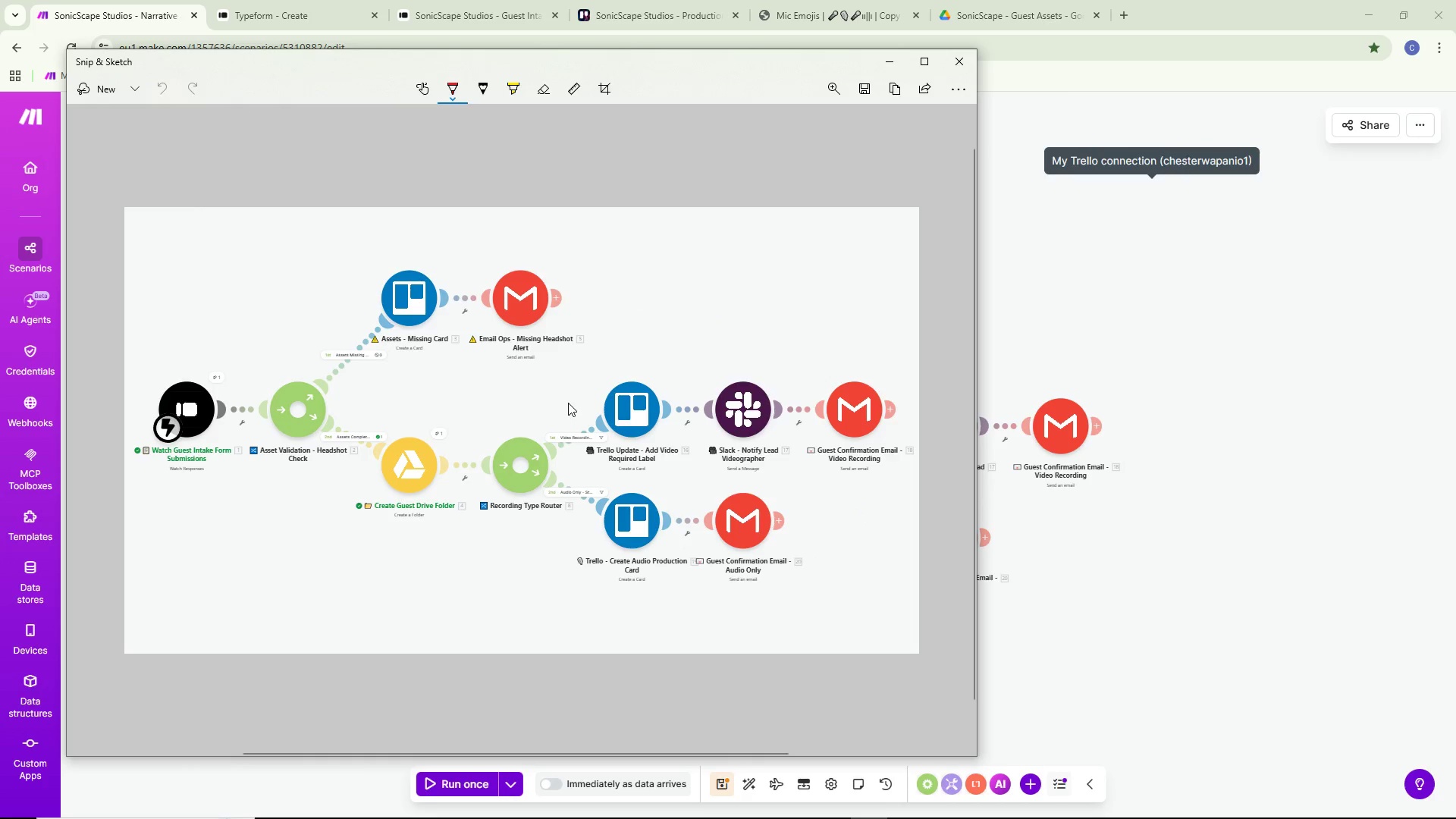 
key(Control+S)
 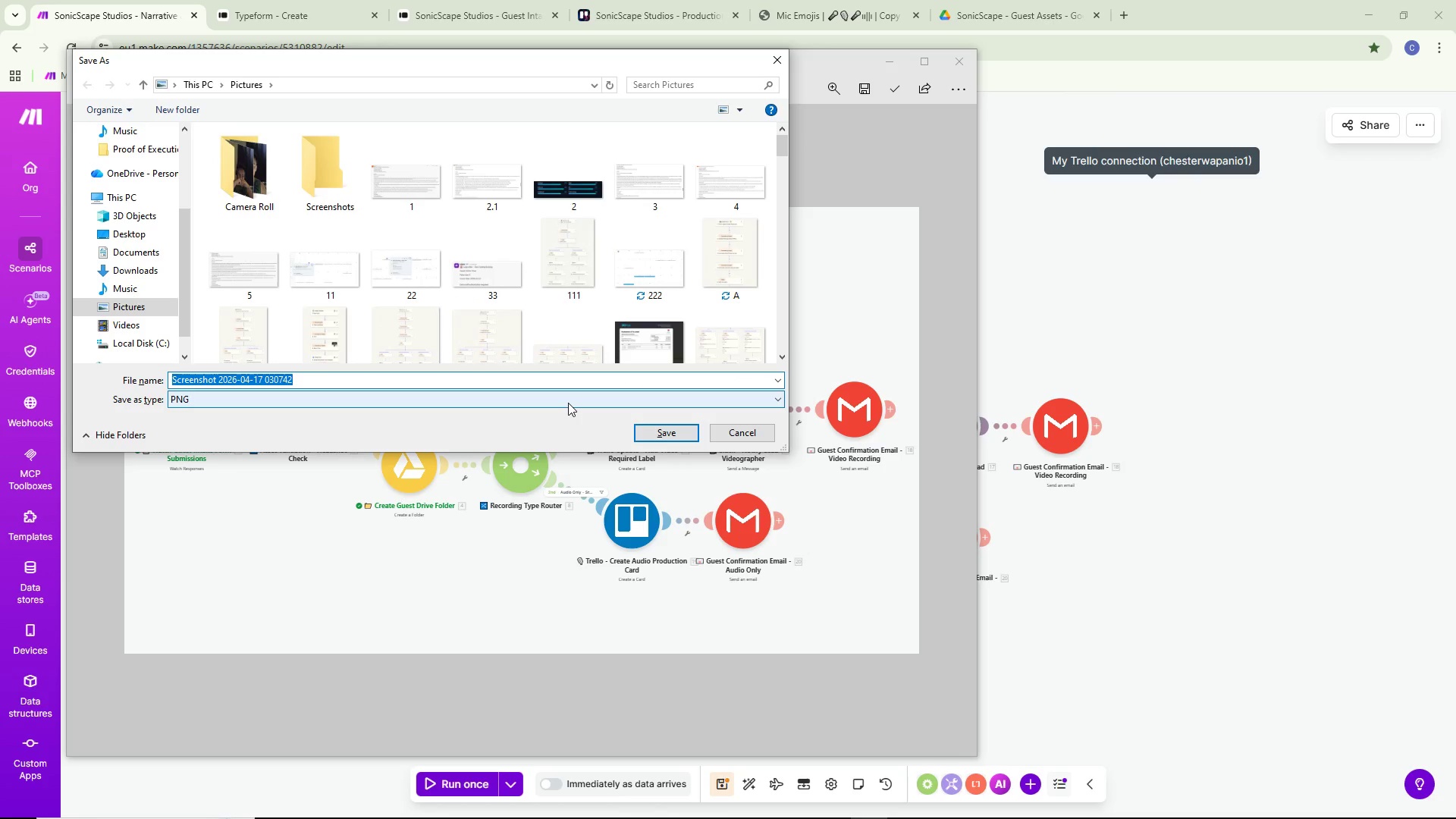 
key(Backspace)
type(s1)
 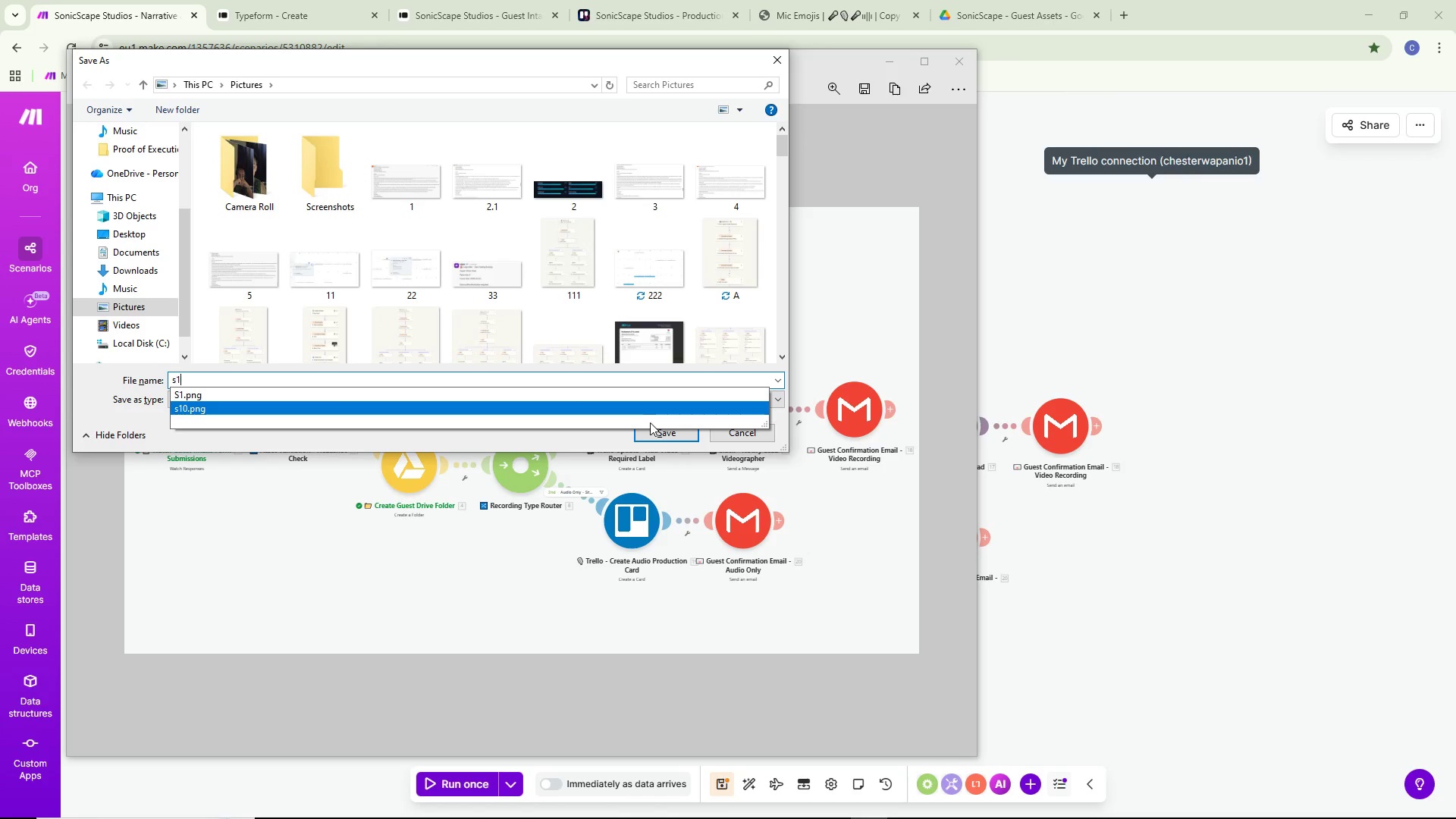 
left_click([664, 435])
 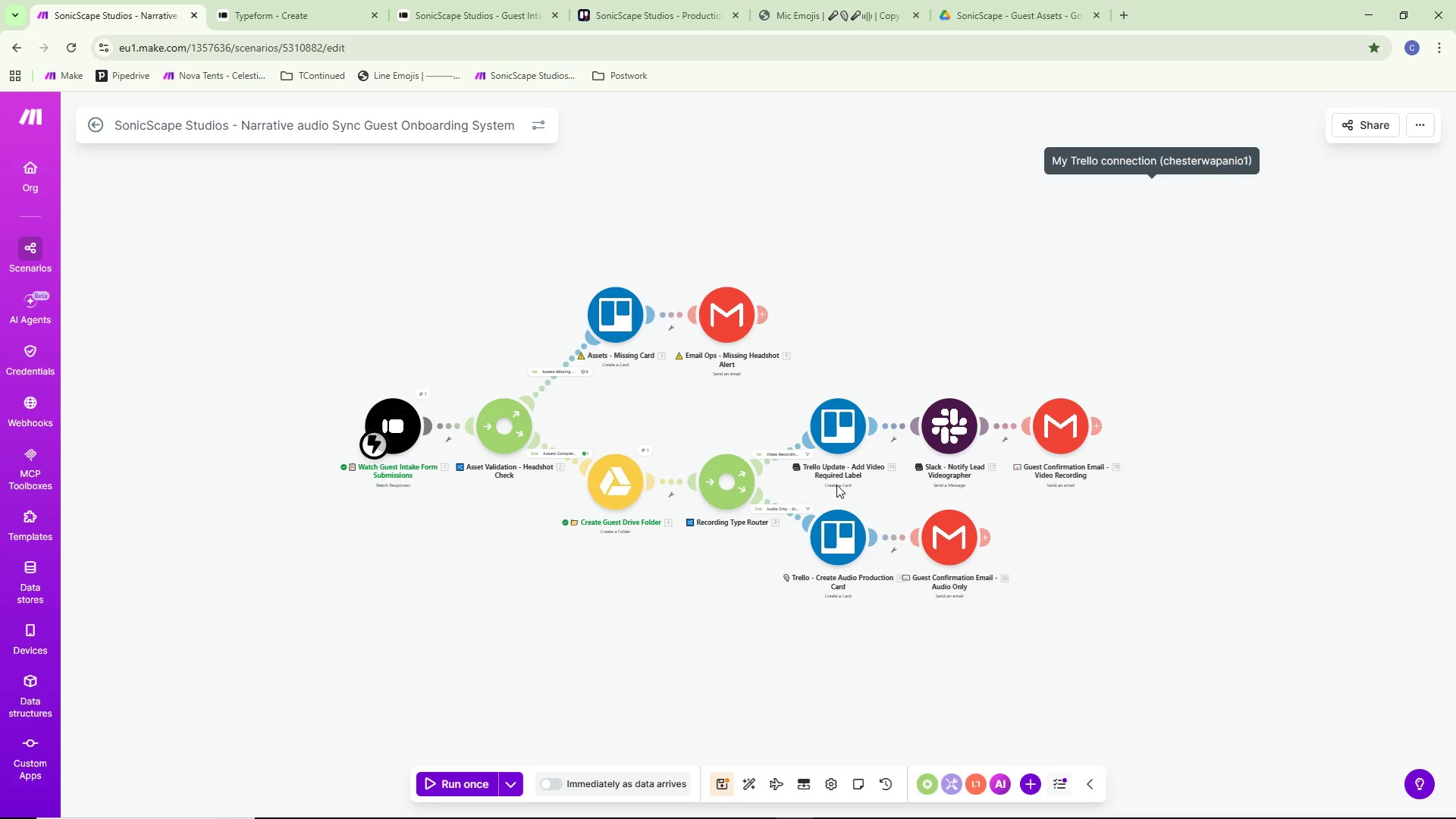 
wait(14.02)
 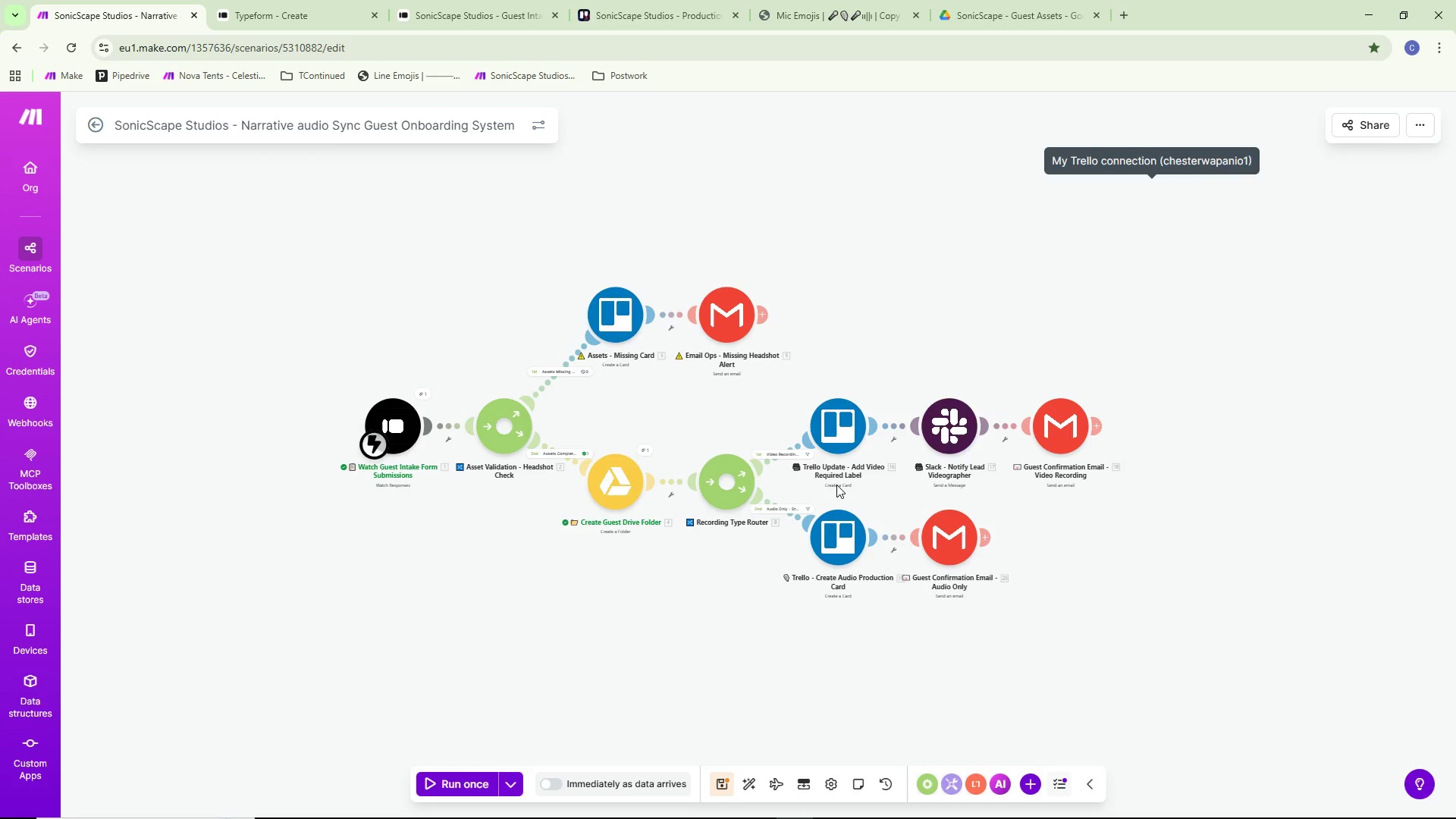 
right_click([849, 428])
 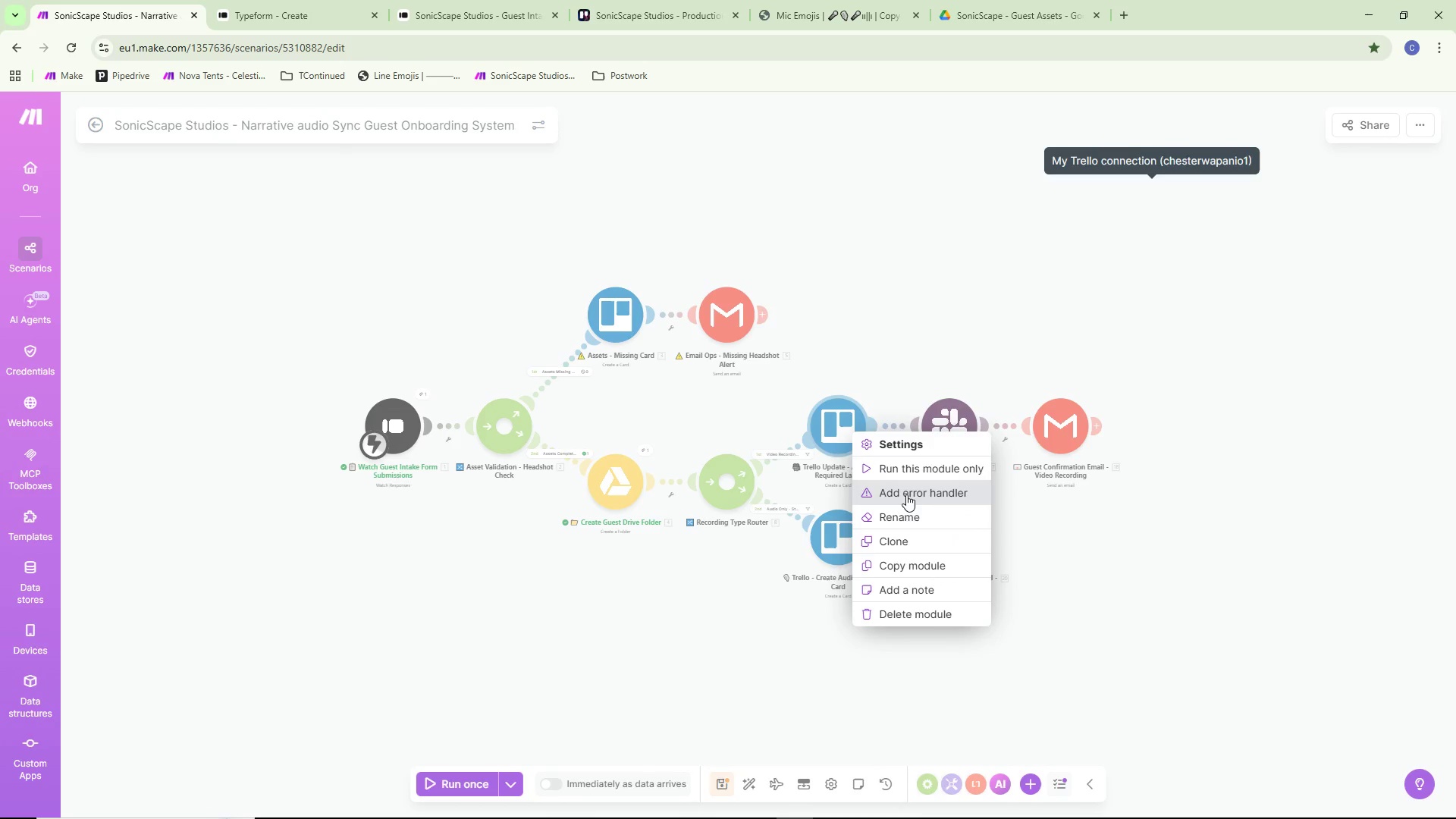 
left_click([906, 511])
 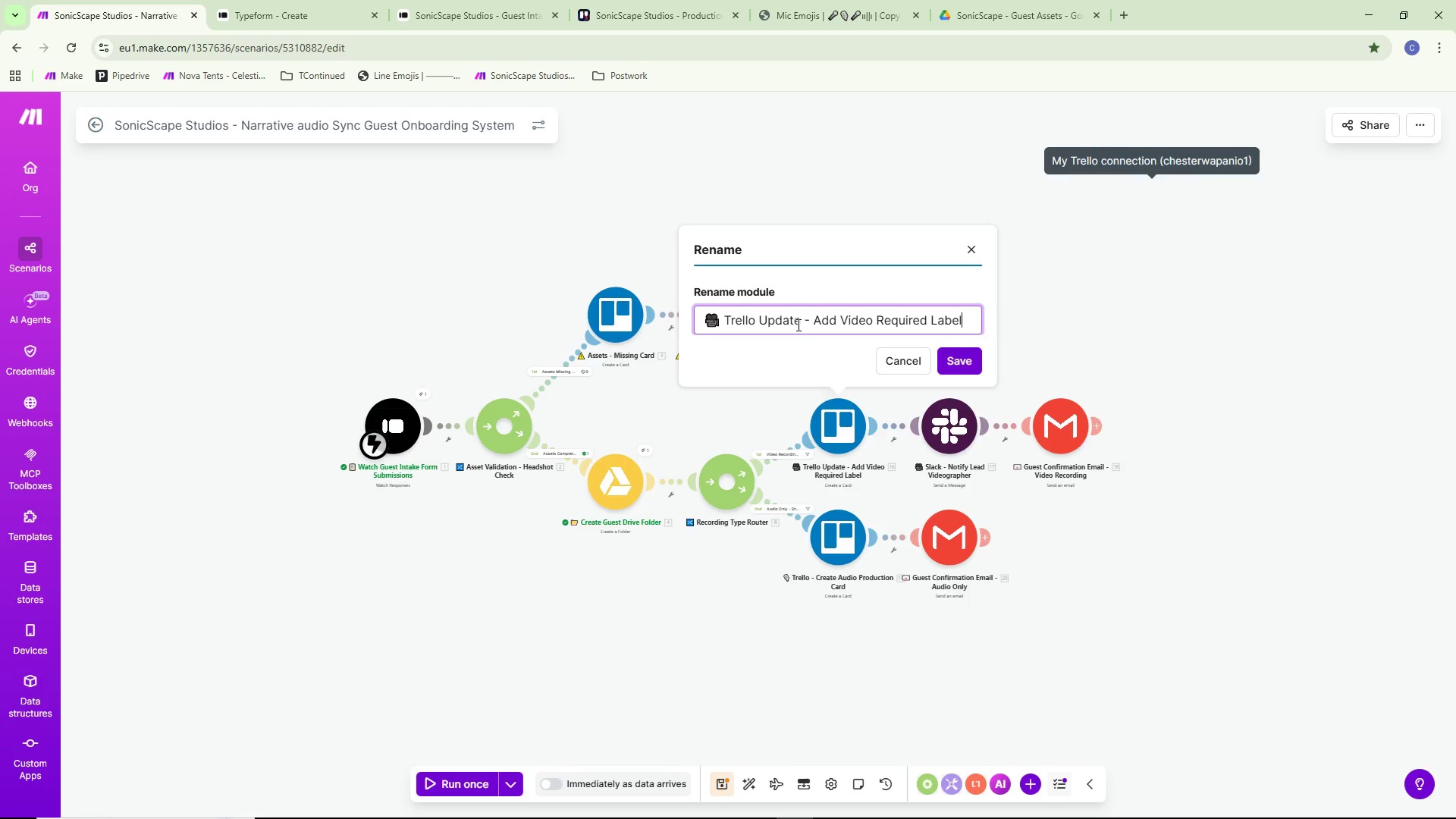 
left_click_drag(start_coordinate=[799, 322], to_coordinate=[806, 321])
 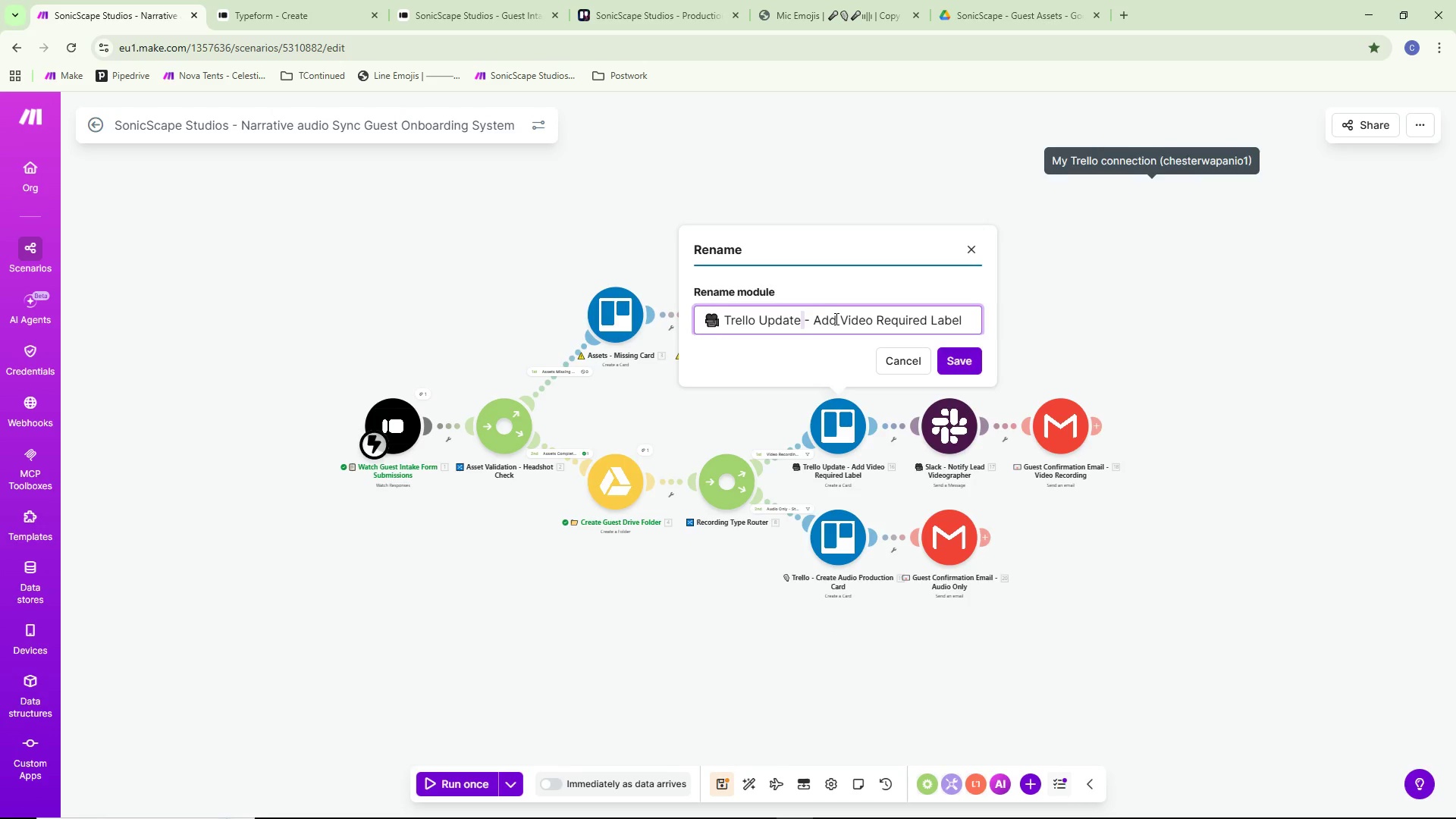 
left_click_drag(start_coordinate=[836, 317], to_coordinate=[758, 326])
 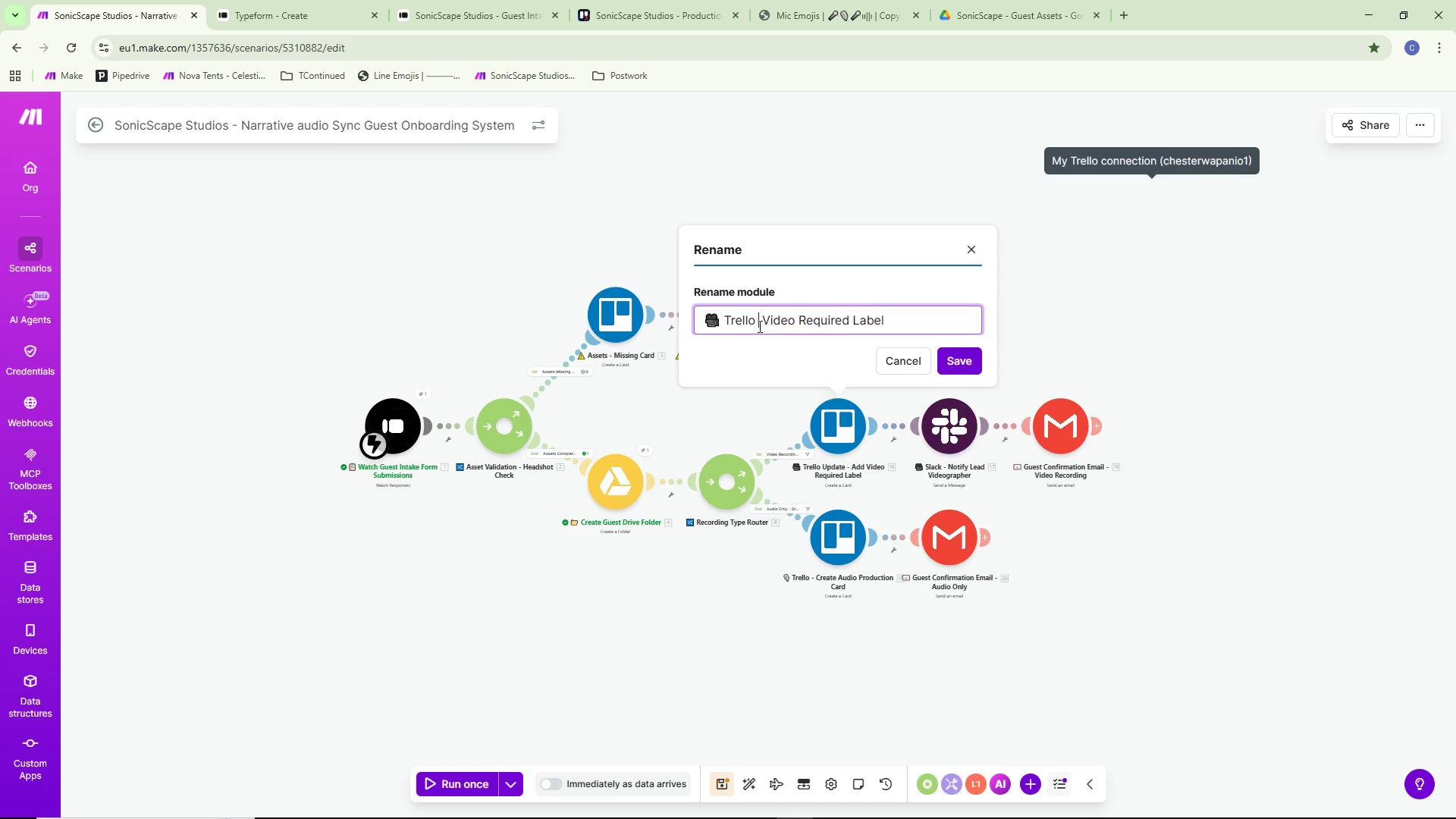 
key(Backspace)
type(Create)
 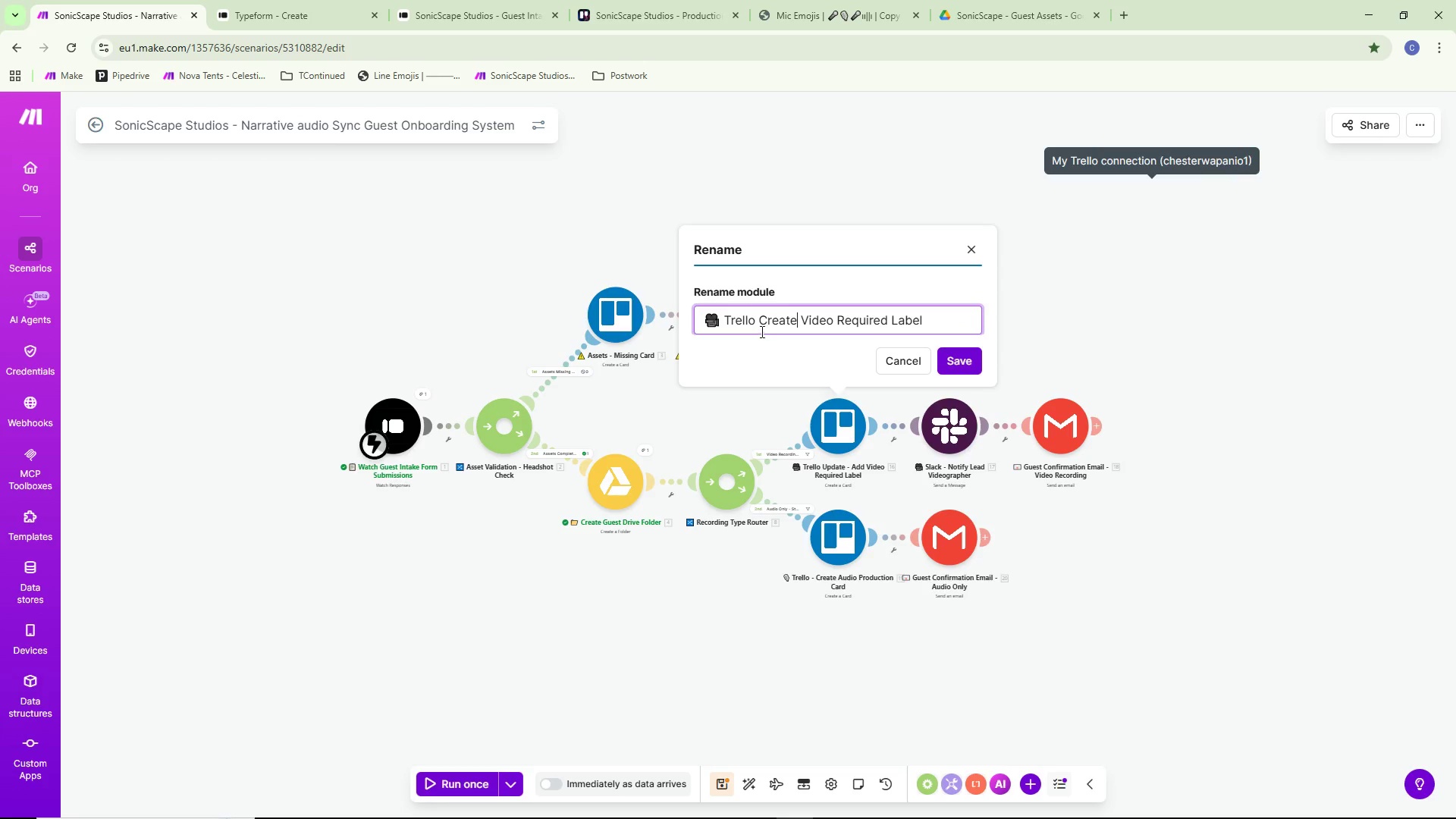 
key(Space)
 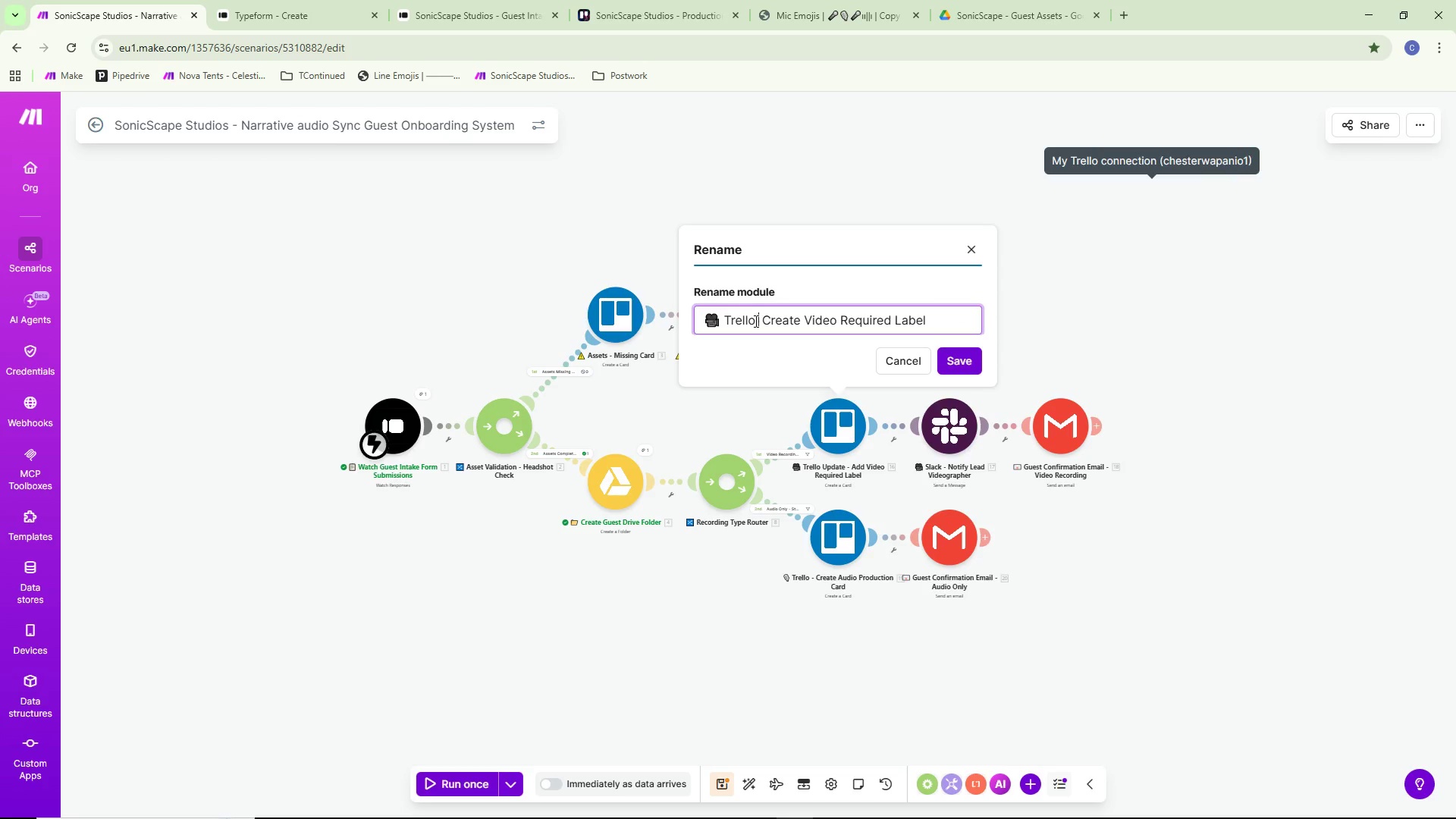 
key(Minus)
 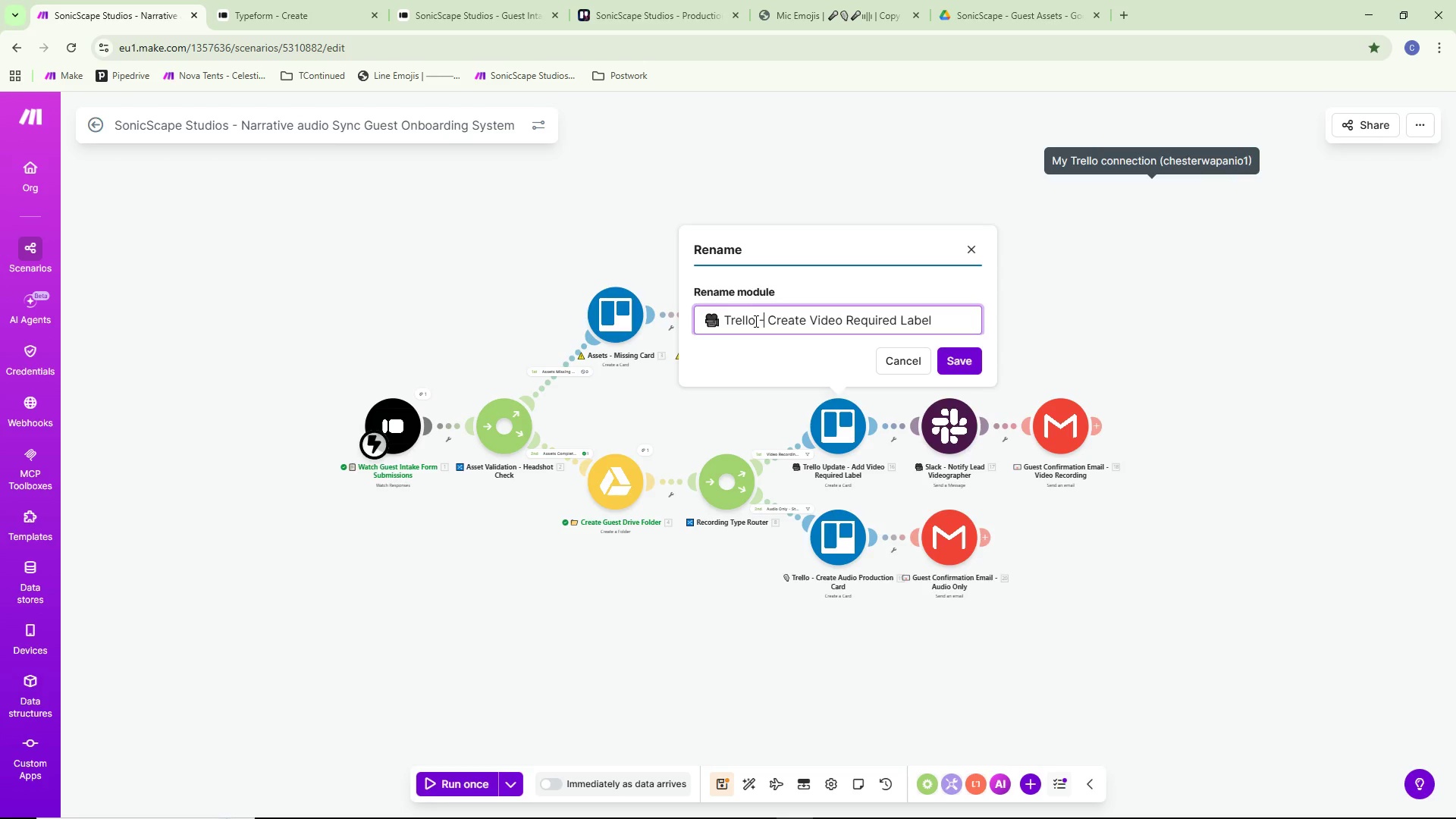 
key(Space)
 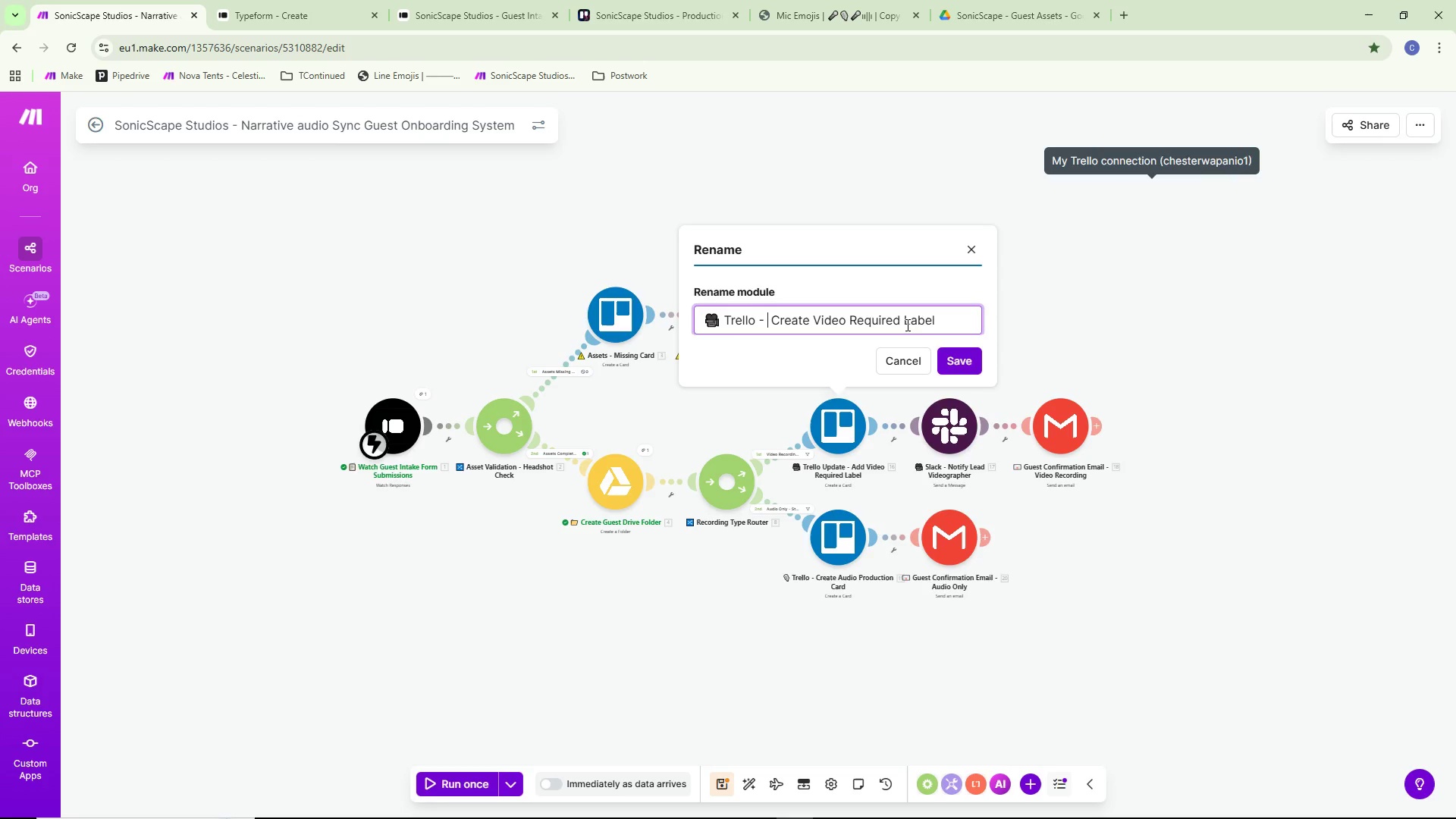 
left_click_drag(start_coordinate=[902, 318], to_coordinate=[886, 318])
 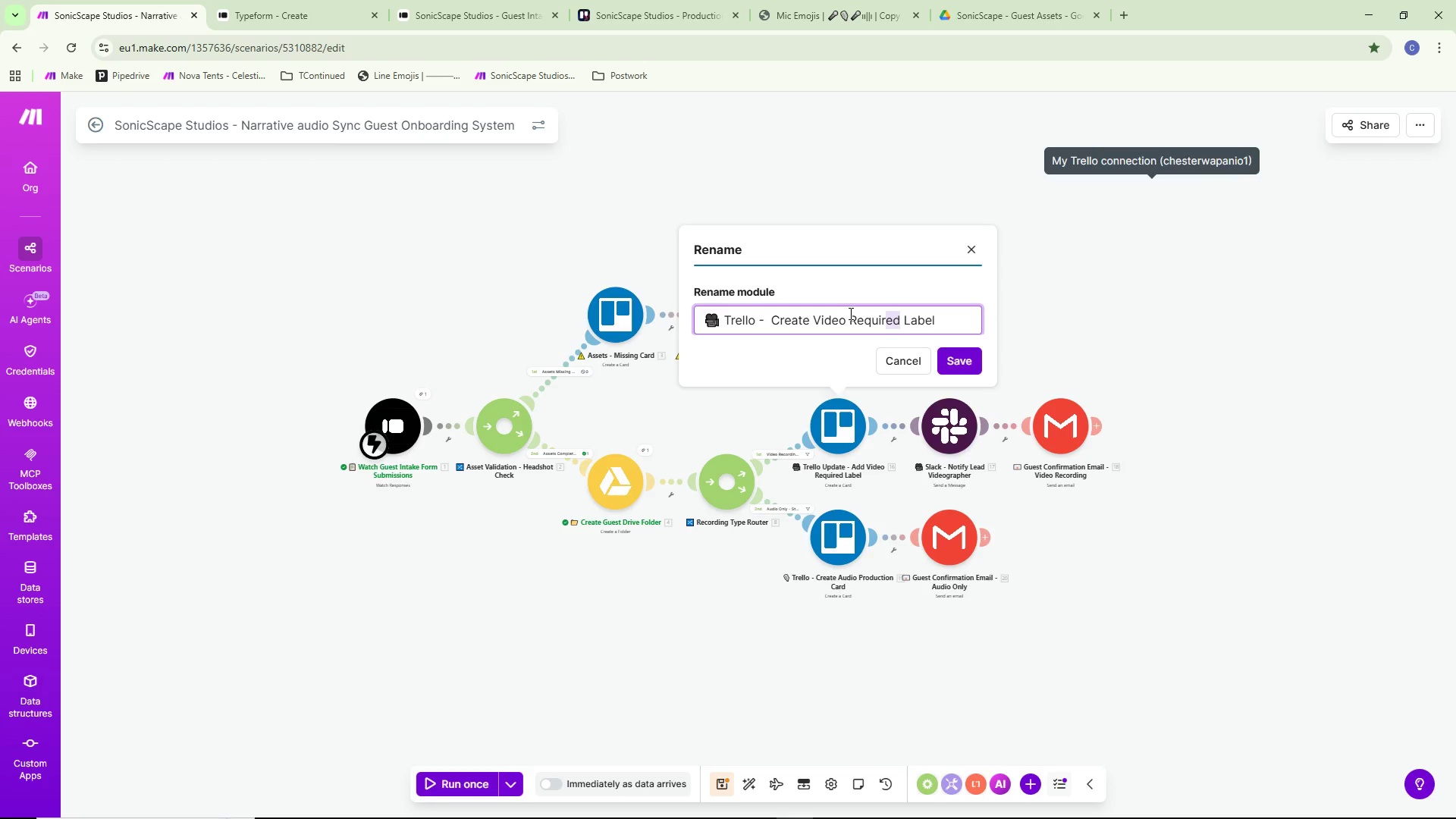 
left_click_drag(start_coordinate=[849, 313], to_coordinate=[965, 318])
 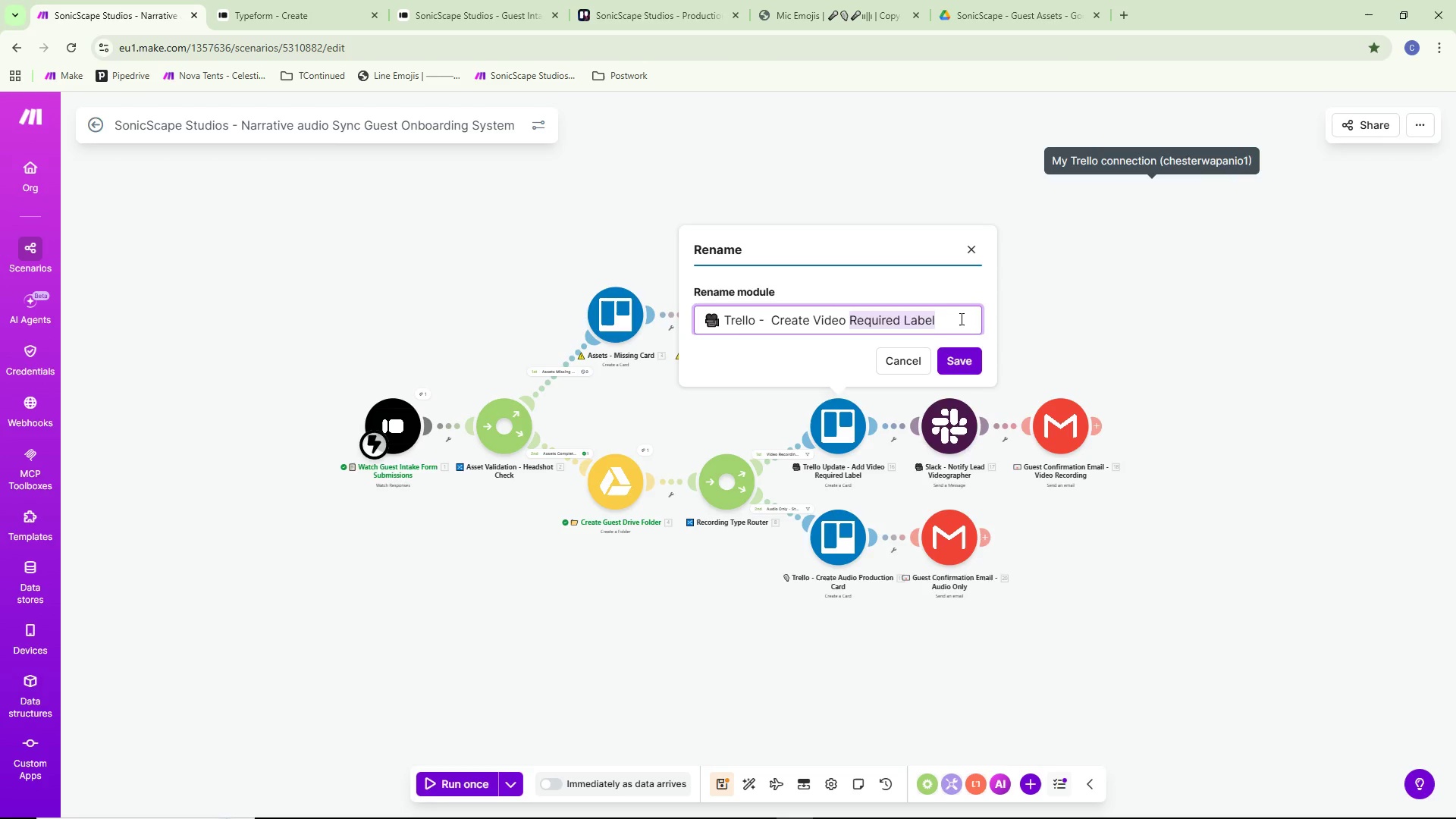 
key(Backspace)
type(Card)
 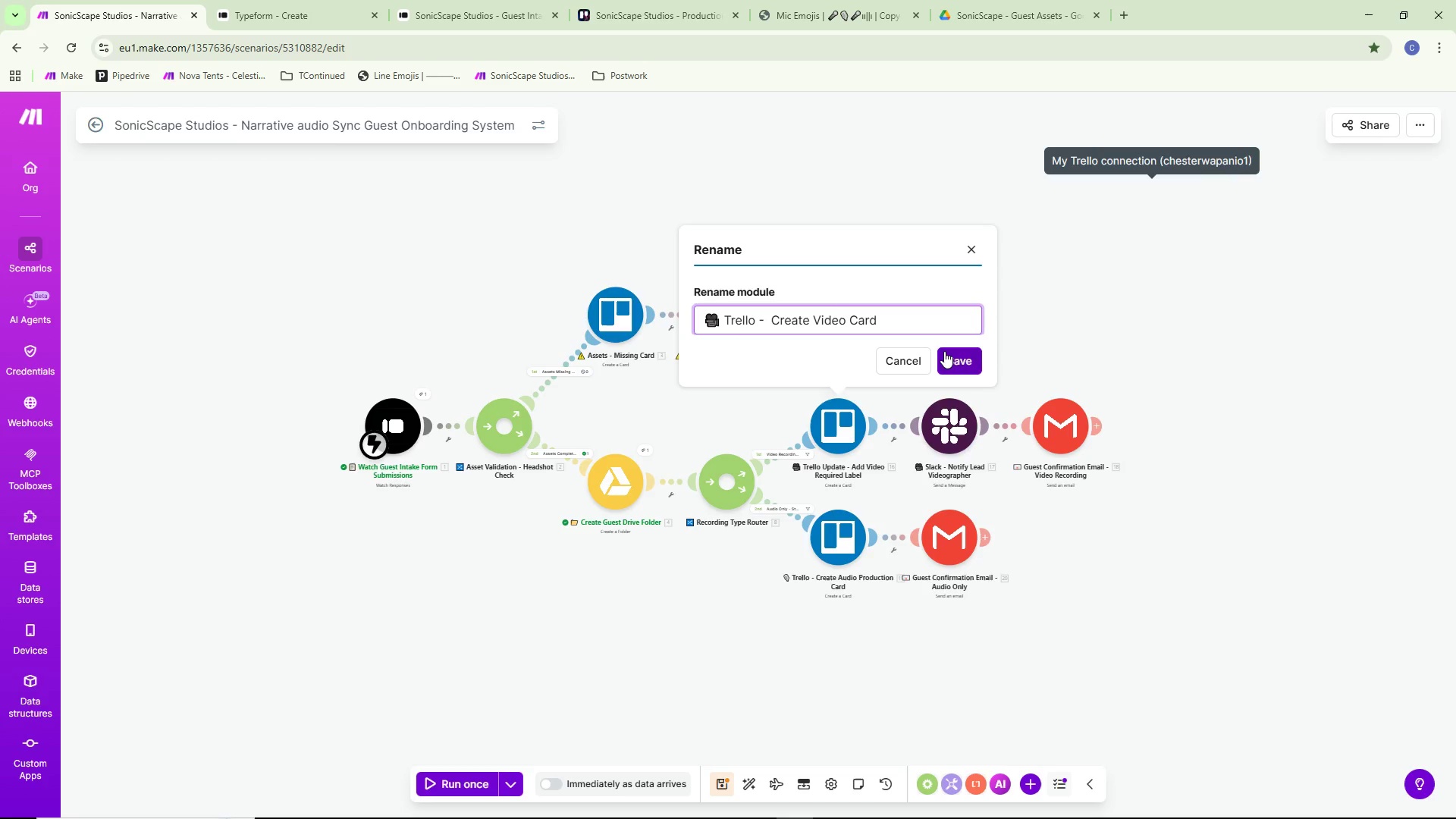 
left_click([944, 351])
 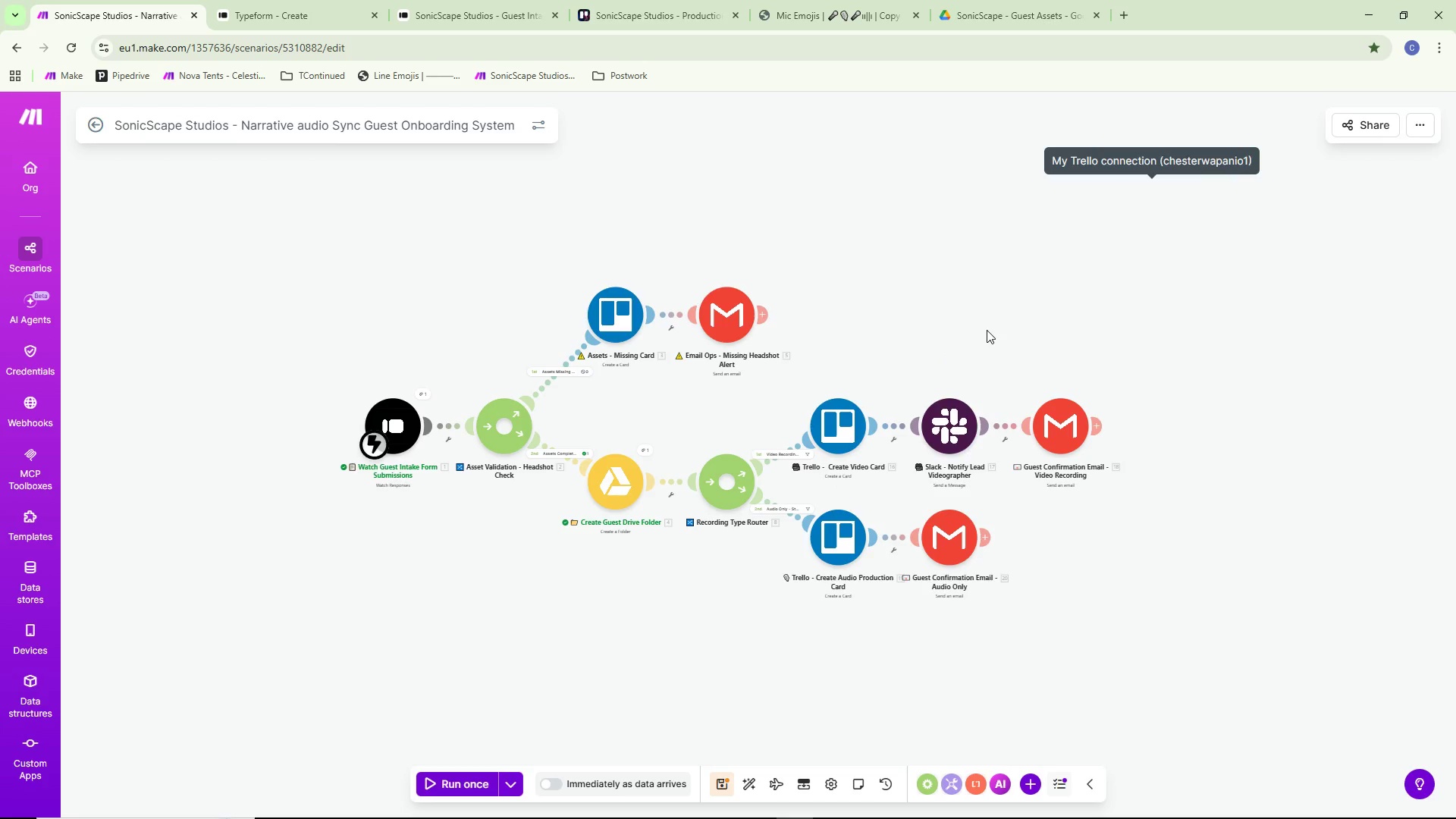 
key(Meta+Shift+S)
 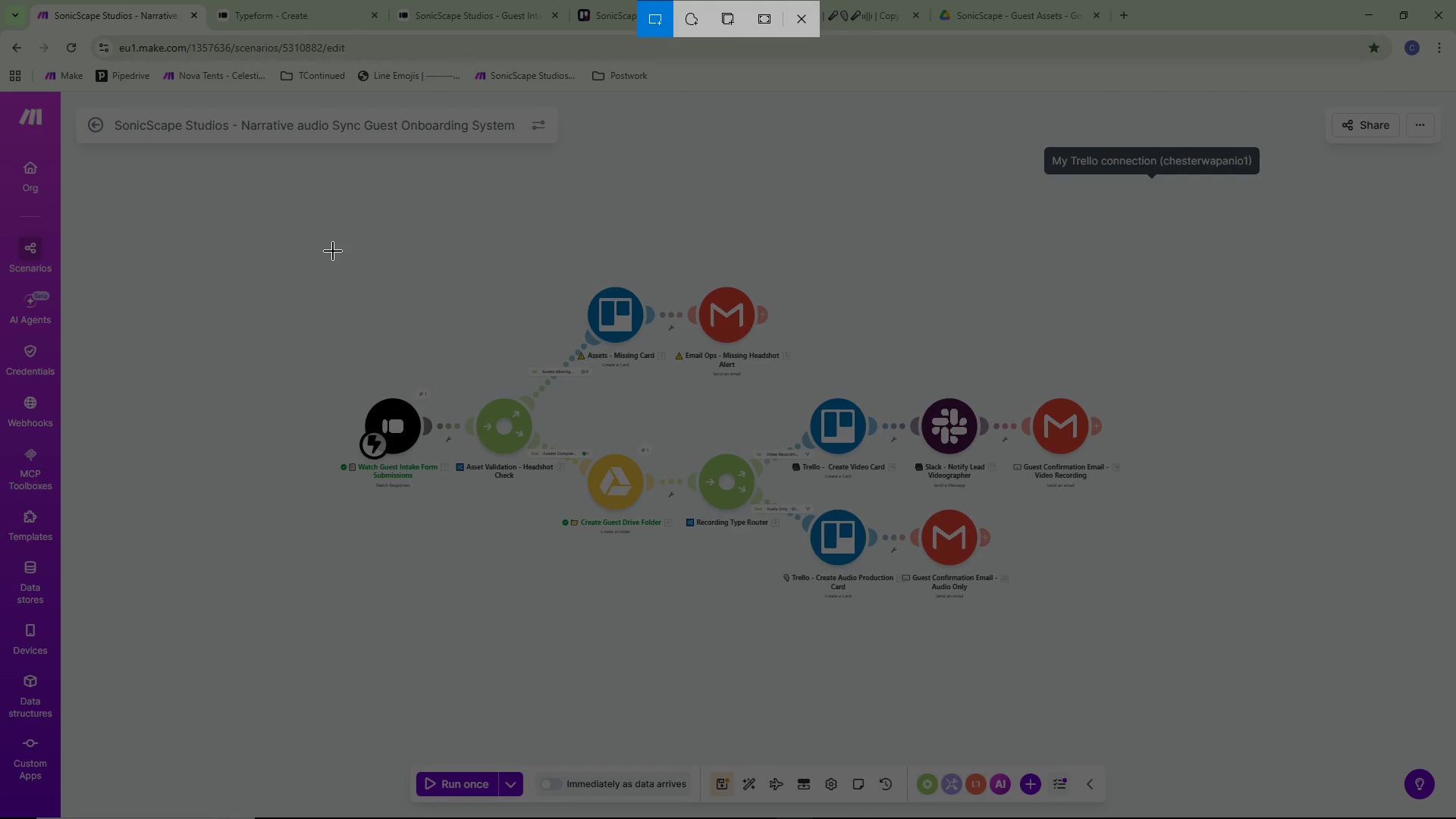 
left_click_drag(start_coordinate=[332, 249], to_coordinate=[1130, 664])
 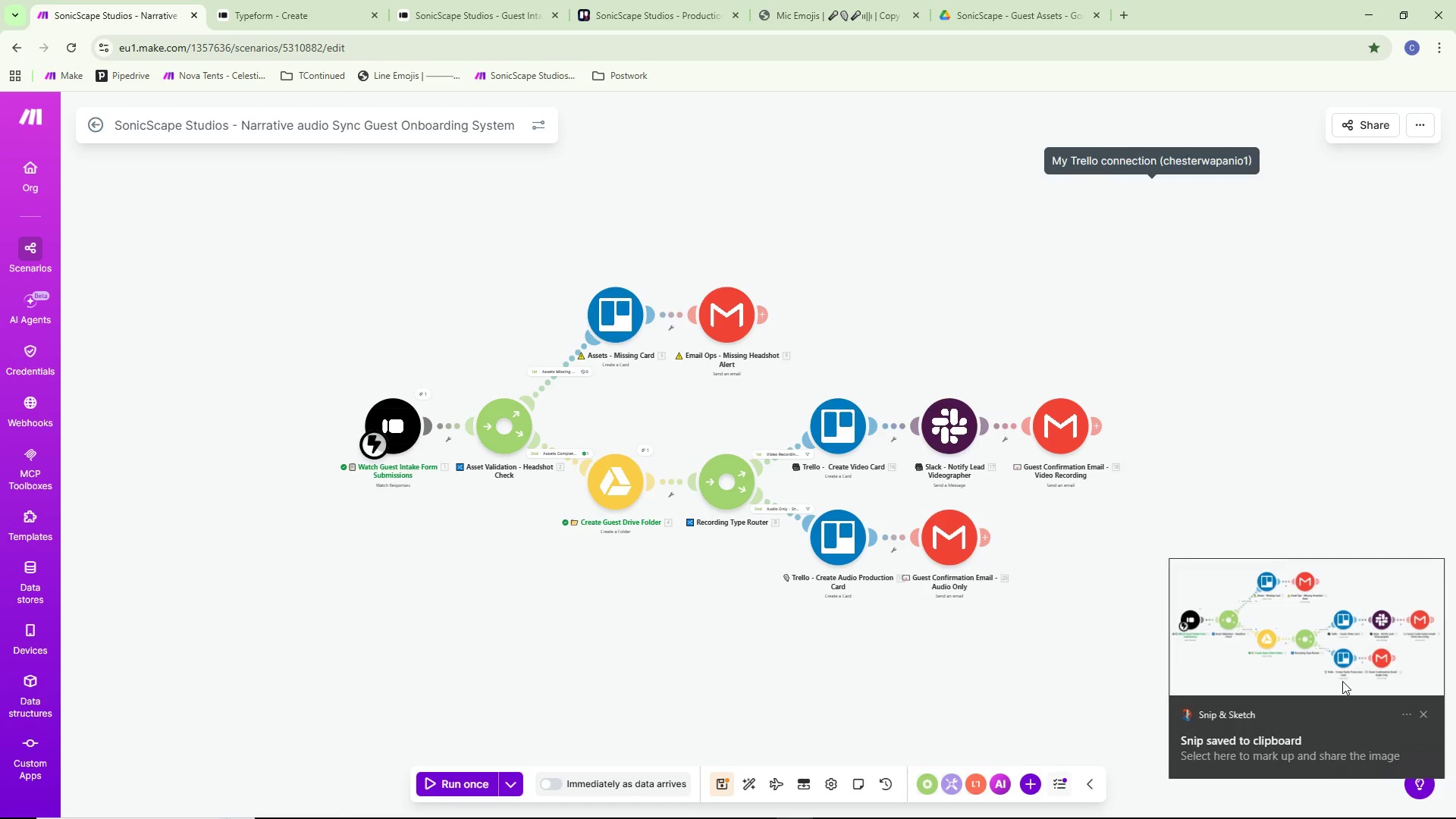 
left_click([1320, 642])
 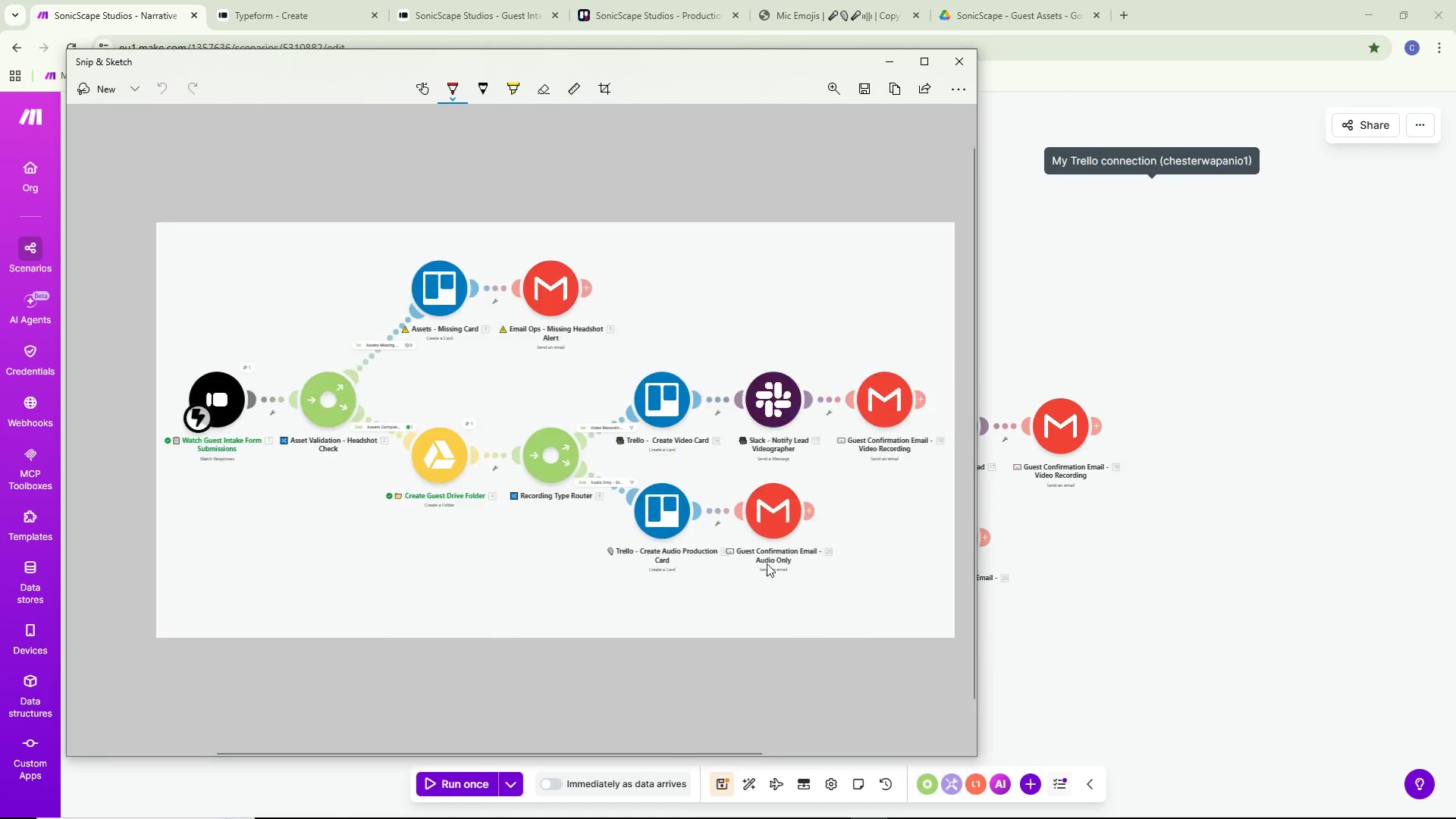 
key(Control+S)
 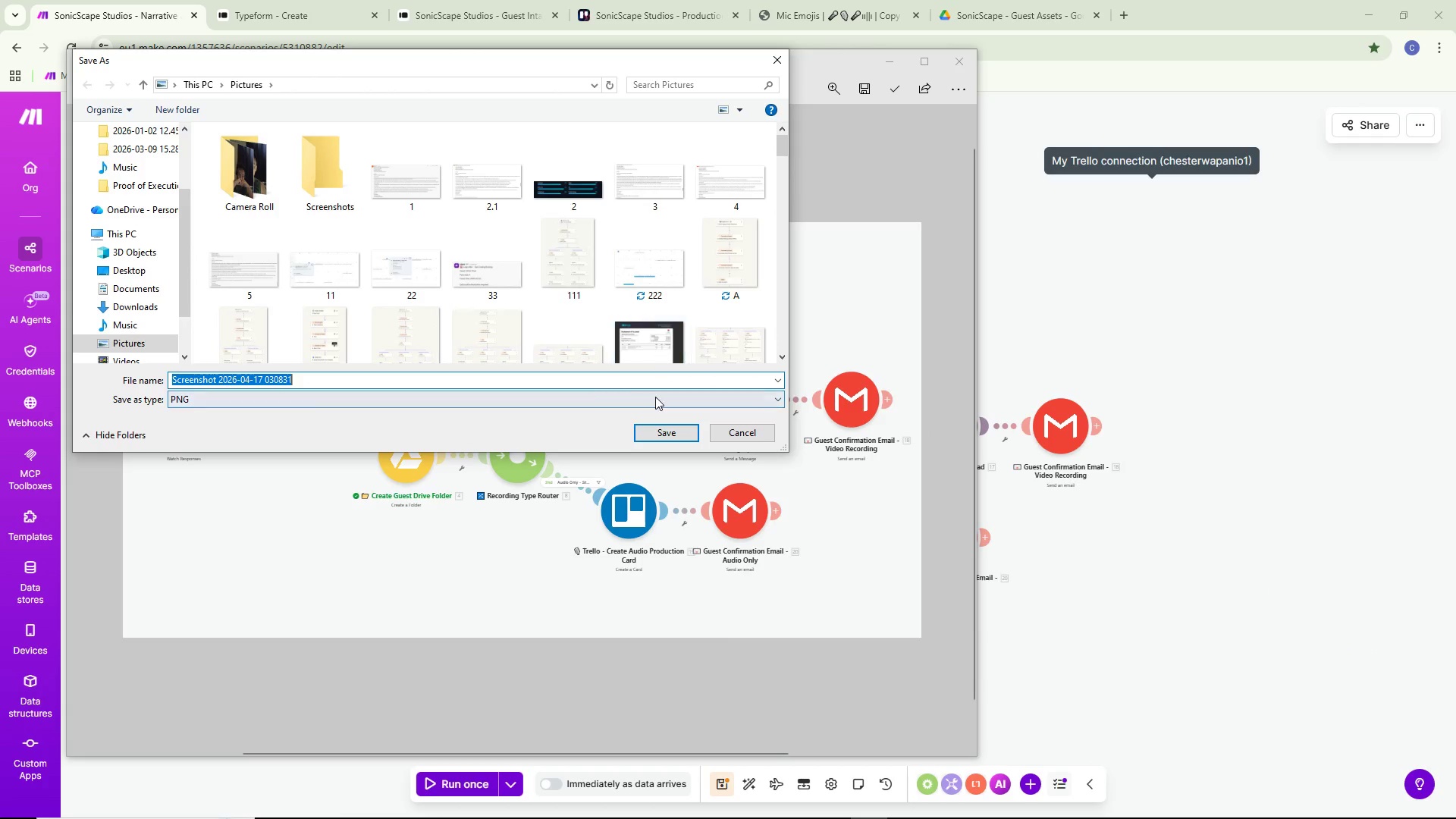 
left_click([664, 431])
 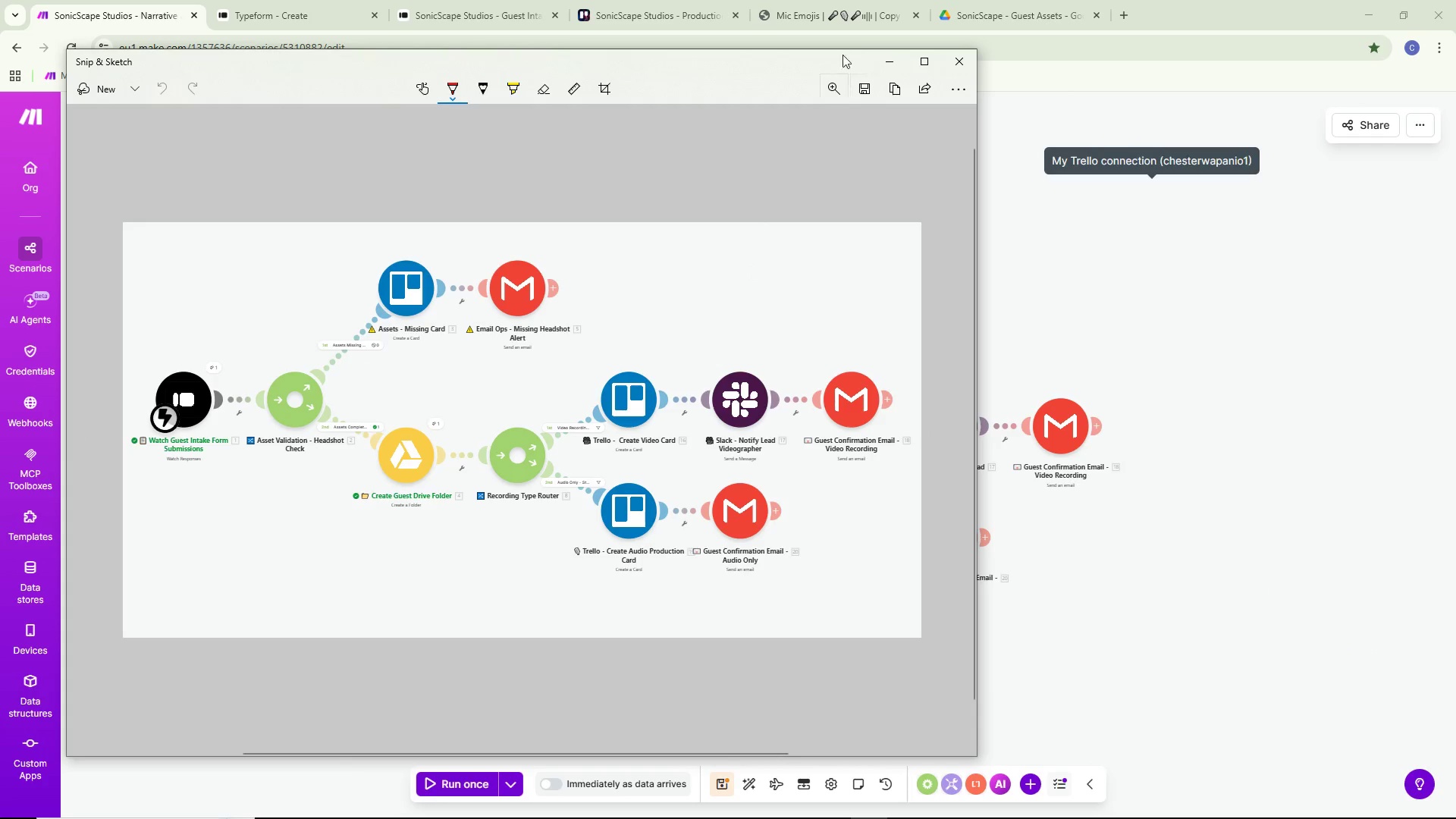 
mouse_move([943, 74])
 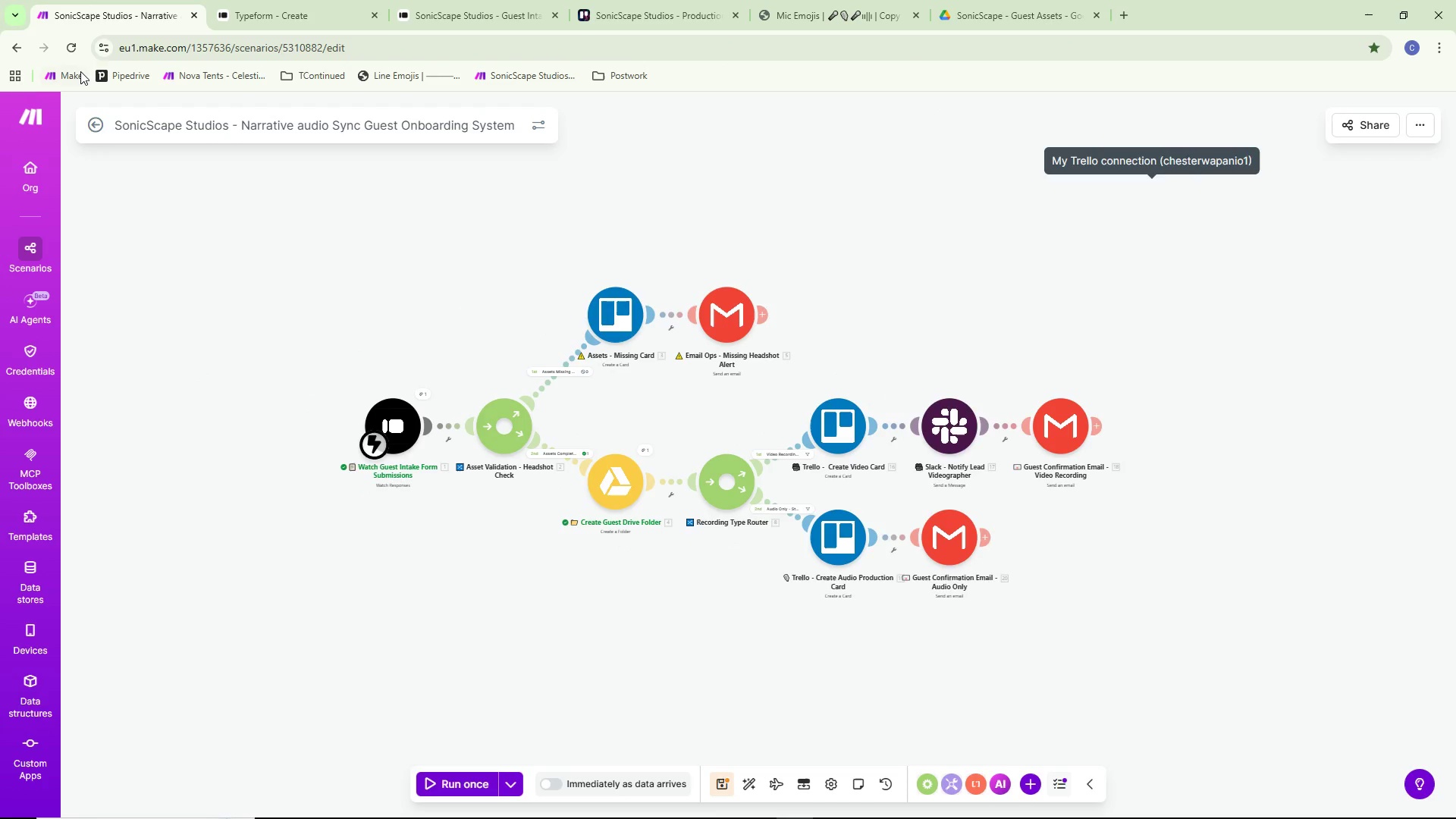 
left_click([68, 42])
 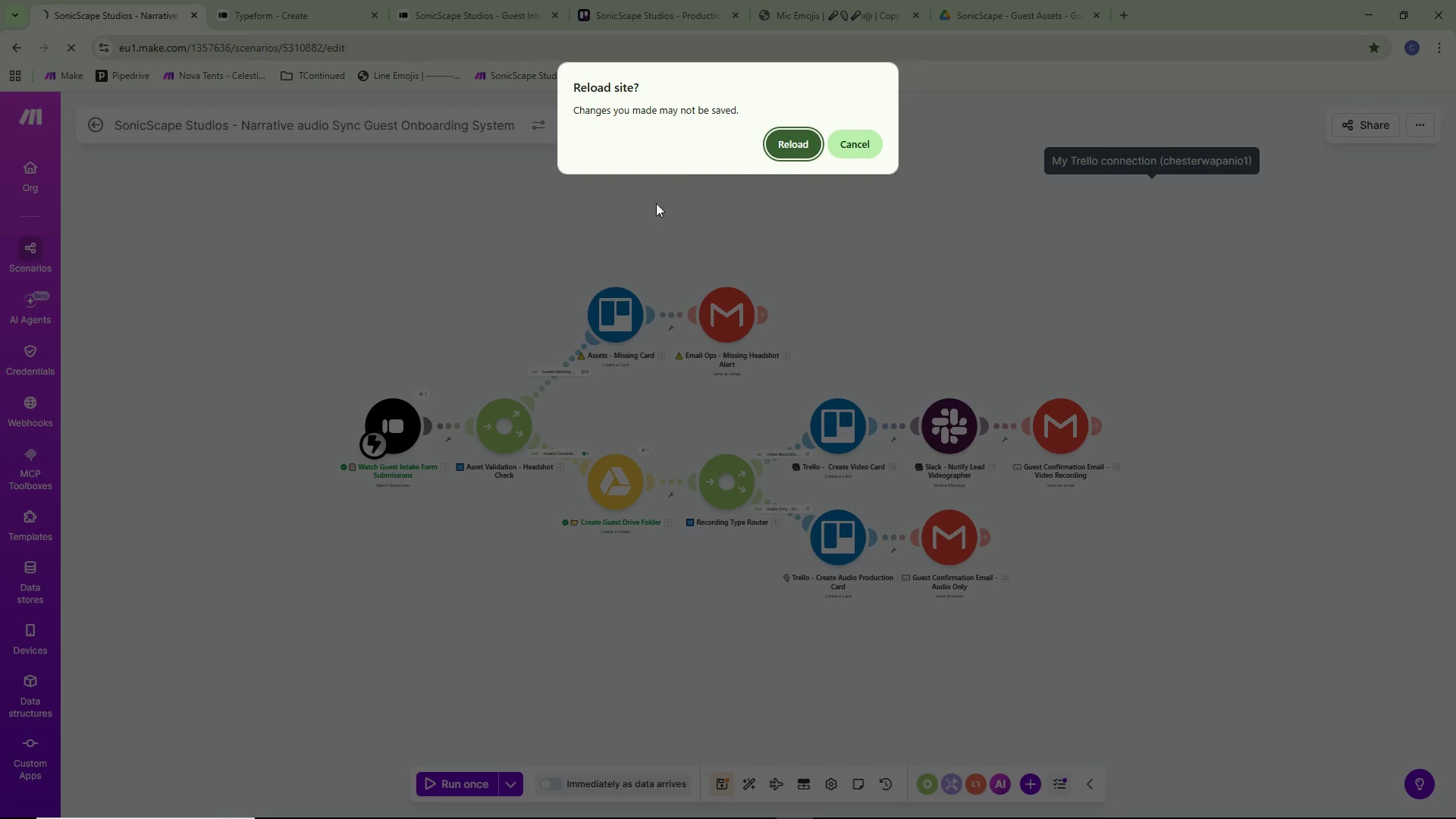 
left_click_drag(start_coordinate=[445, 588], to_coordinate=[450, 590])
 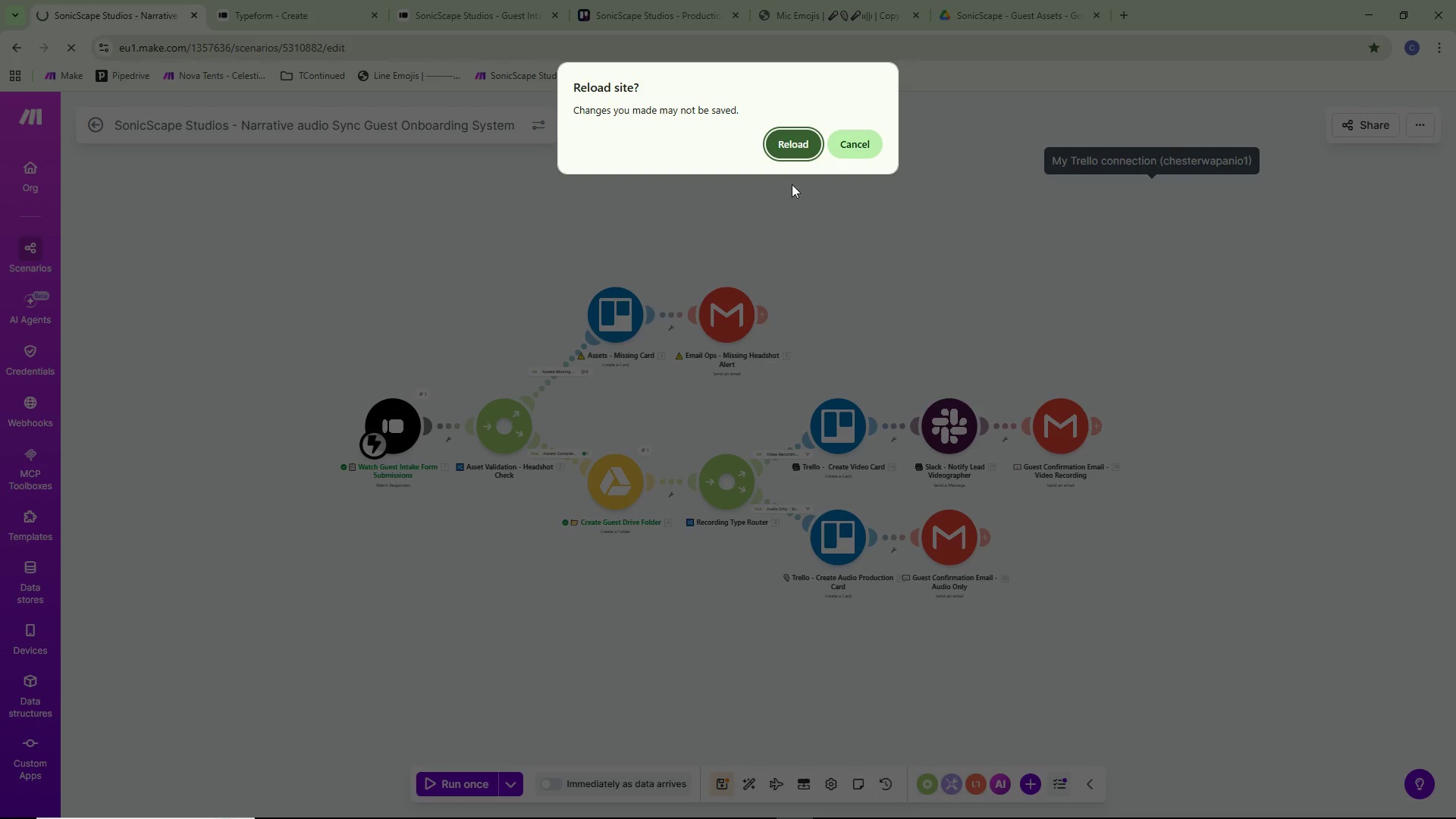 
left_click([846, 143])
 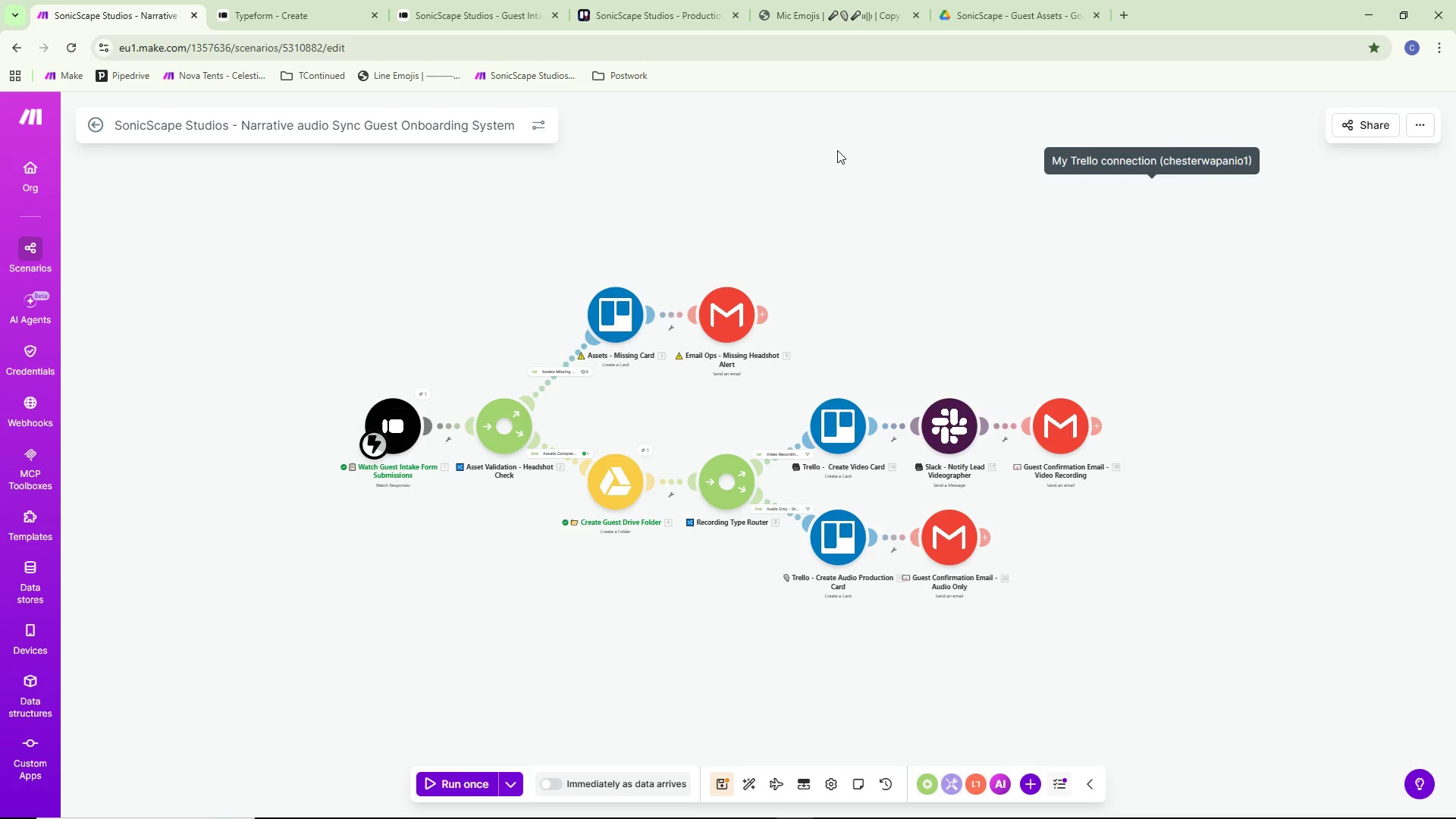 
key(Control+ControlLeft)
 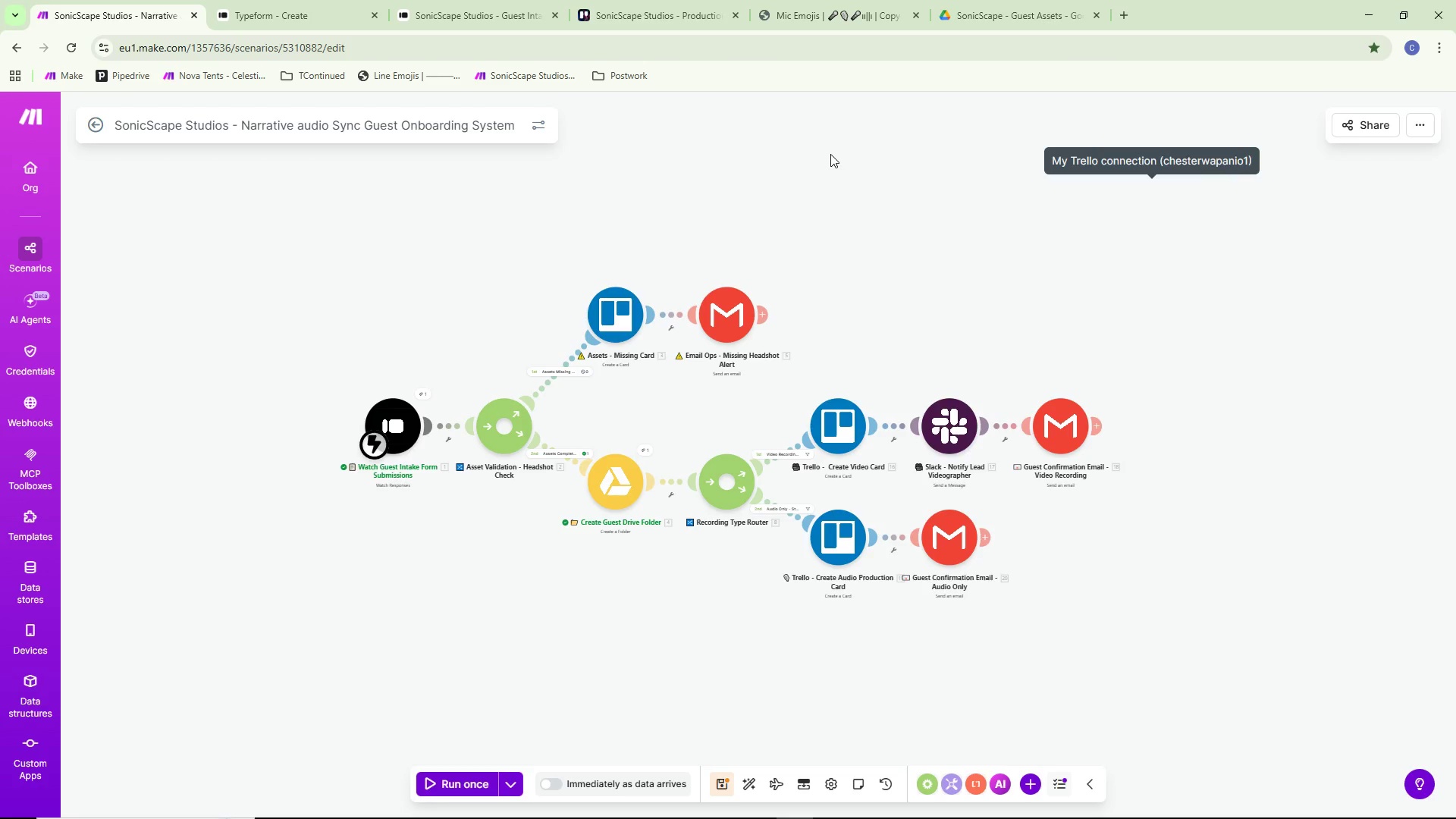 
key(Control+S)
 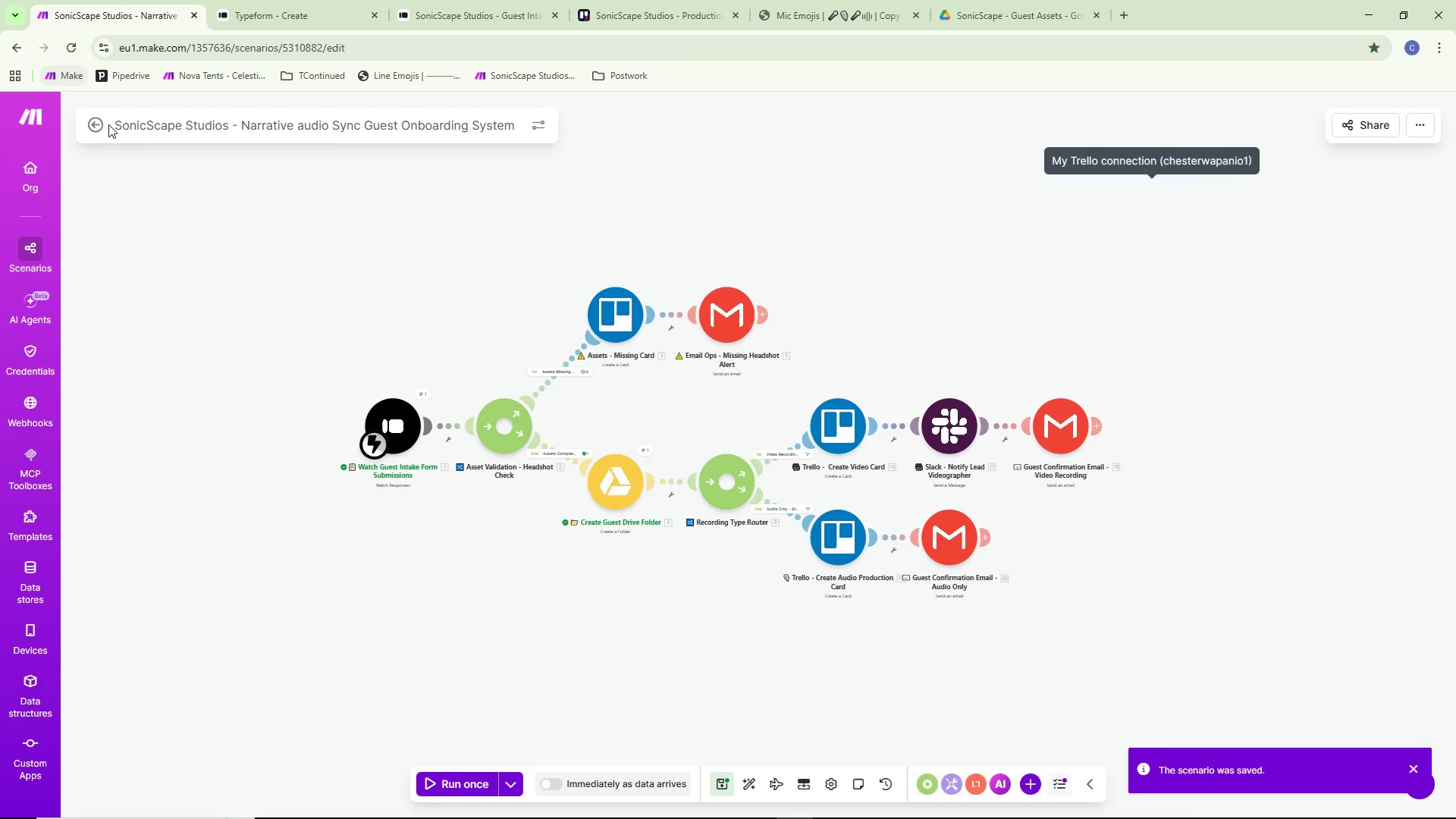 
left_click([65, 44])
 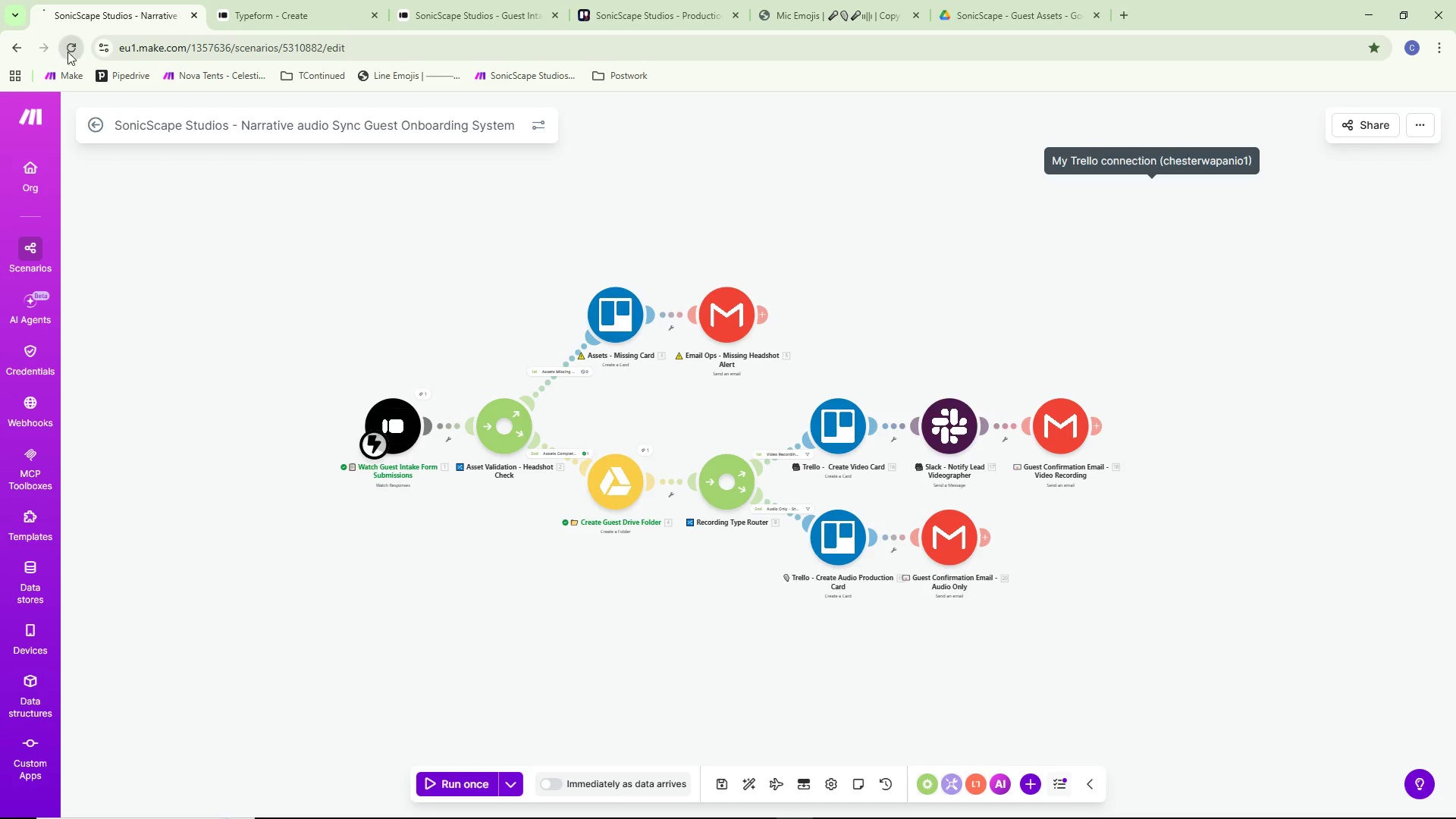 
mouse_move([144, 161])
 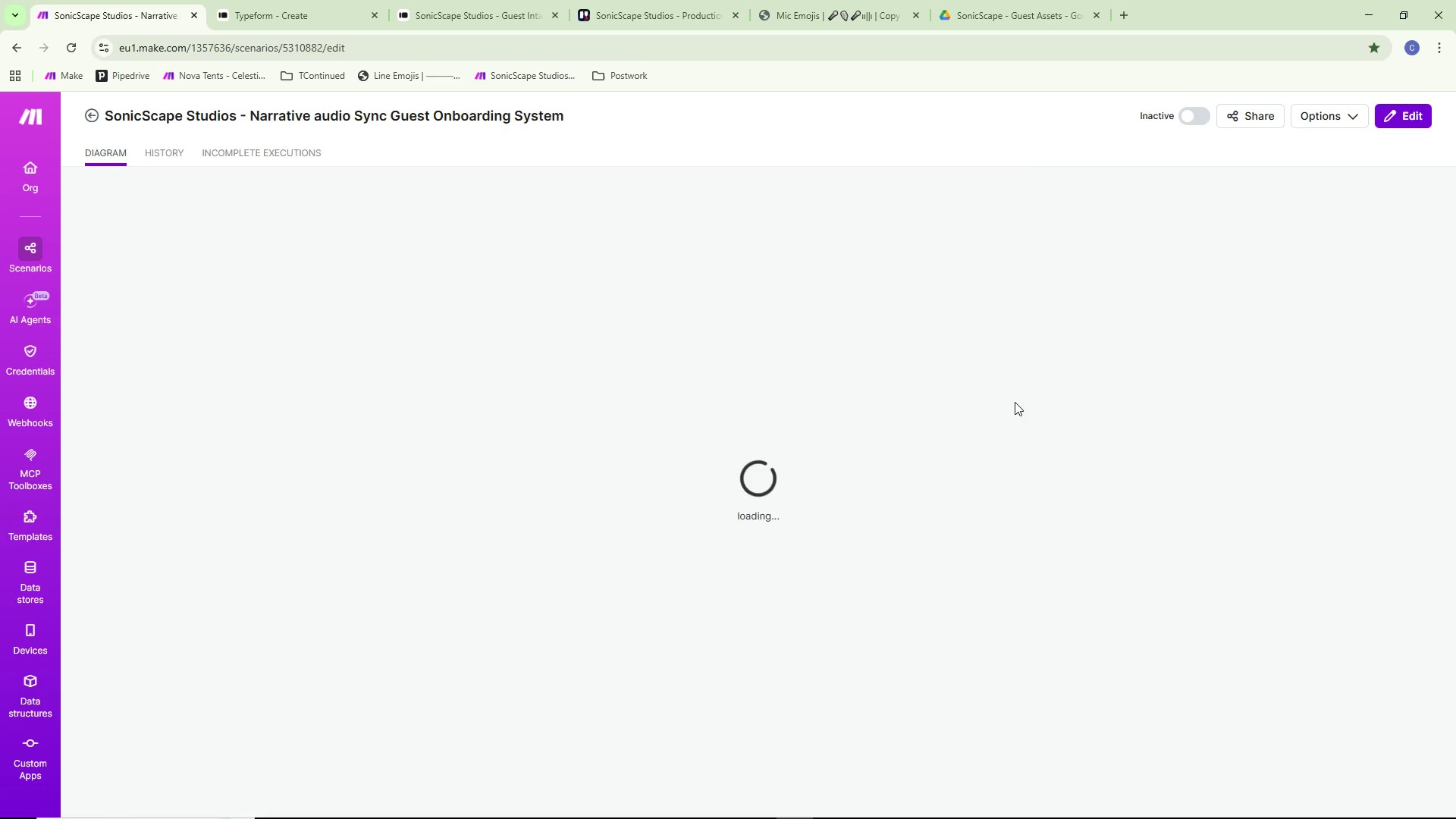 
wait(16.6)
 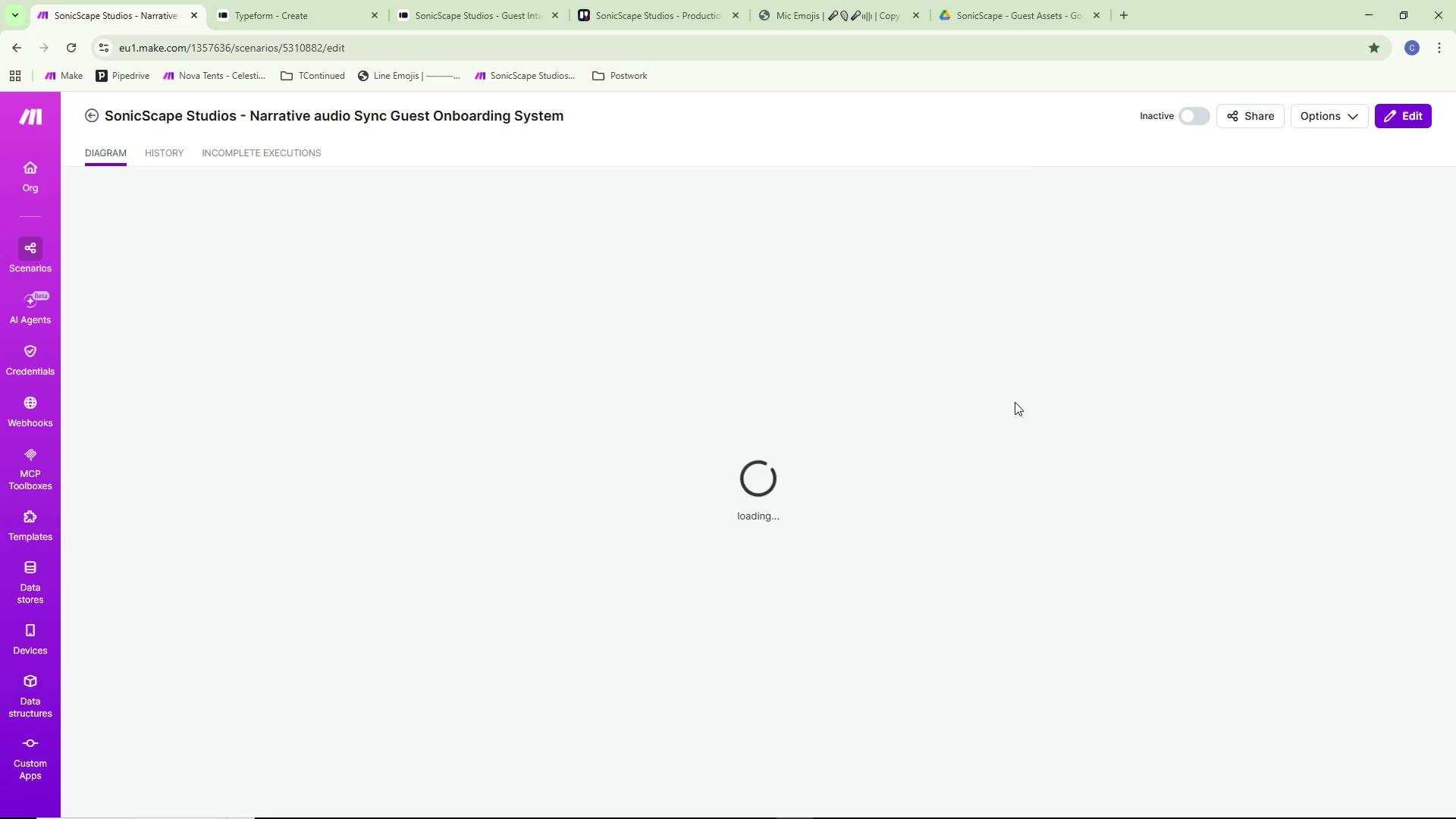 
left_click([927, 355])
 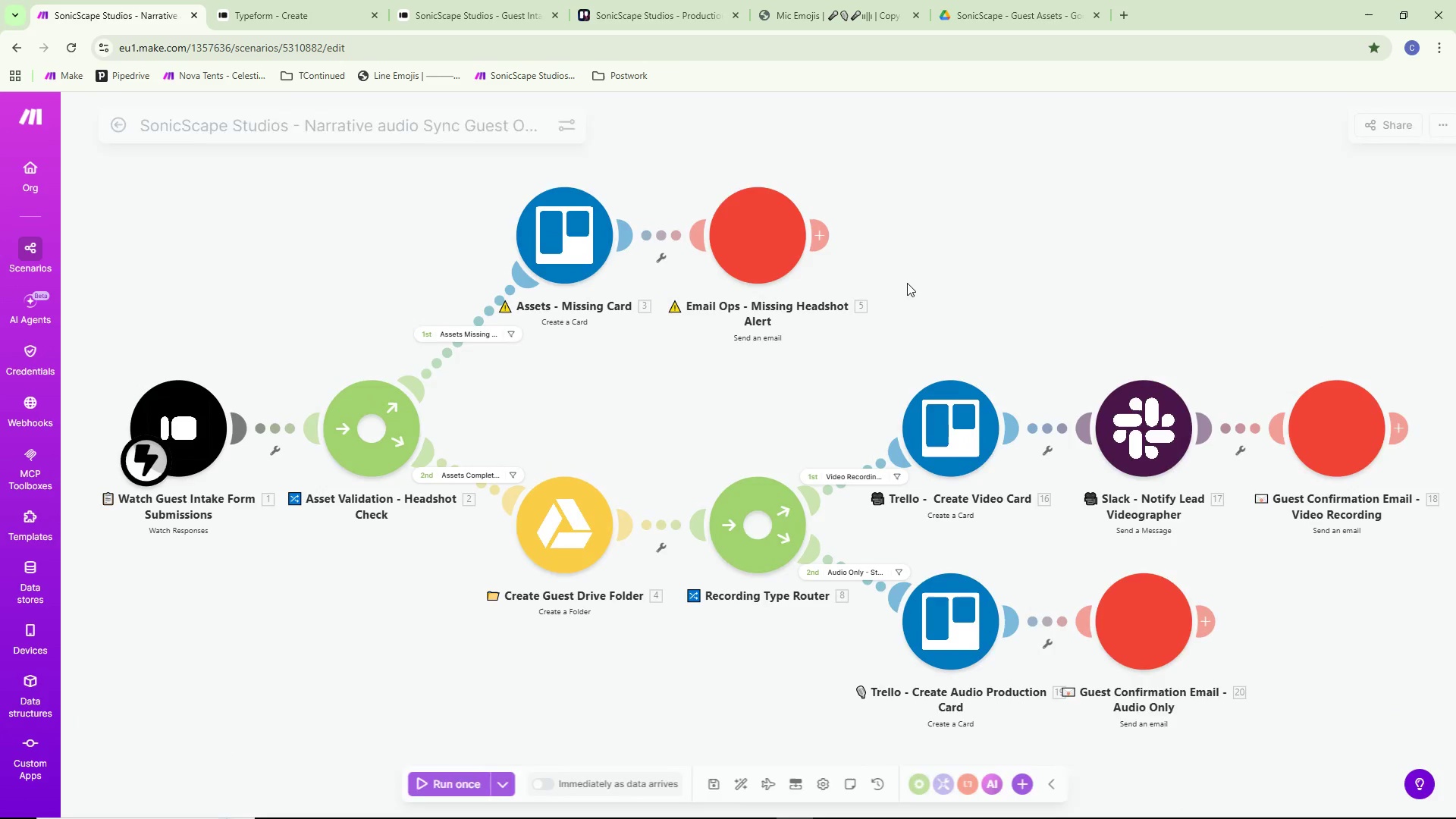 
scroll: coordinate [907, 282], scroll_direction: down, amount: 2.0
 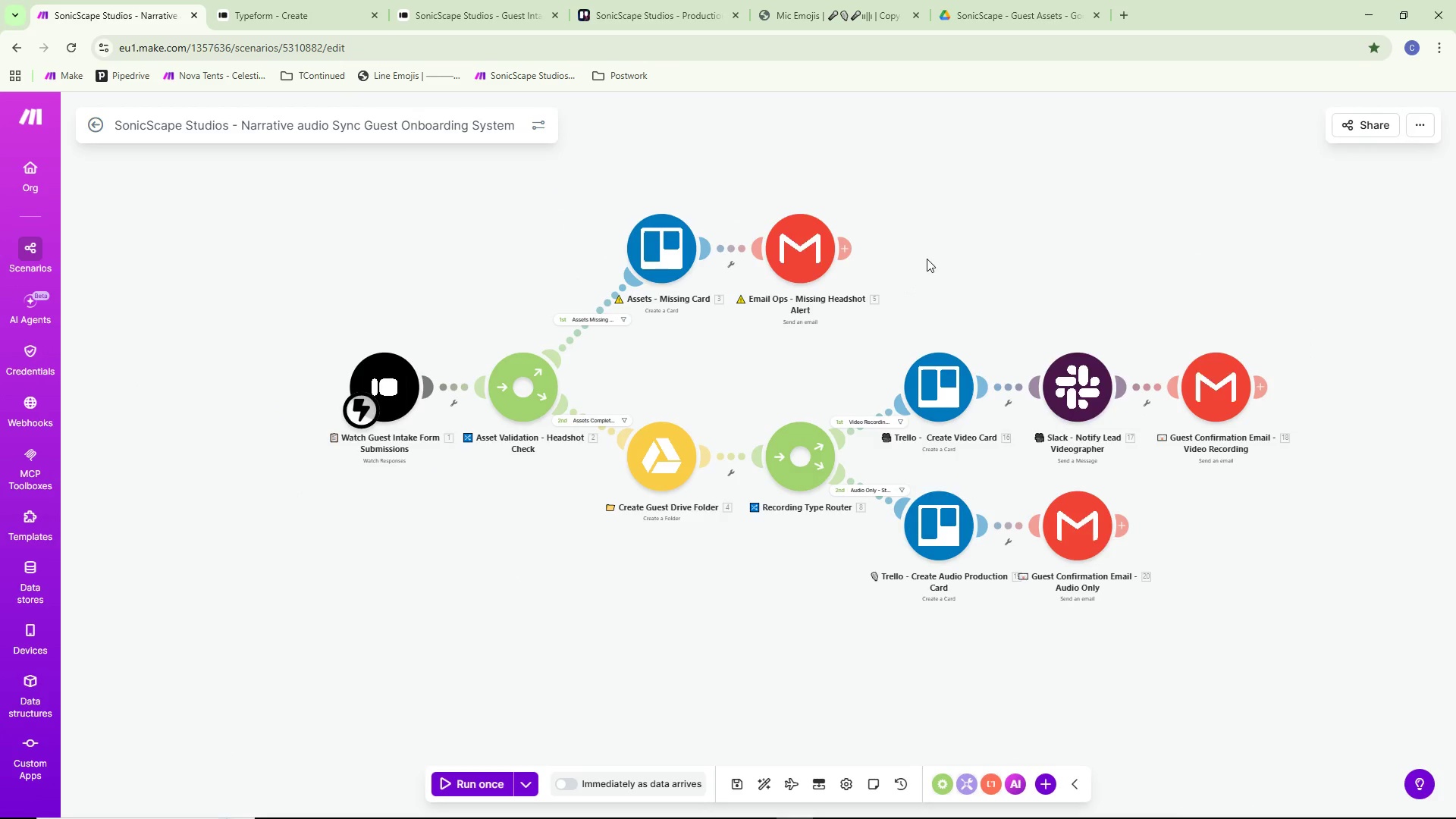 
left_click_drag(start_coordinate=[927, 259], to_coordinate=[886, 292])
 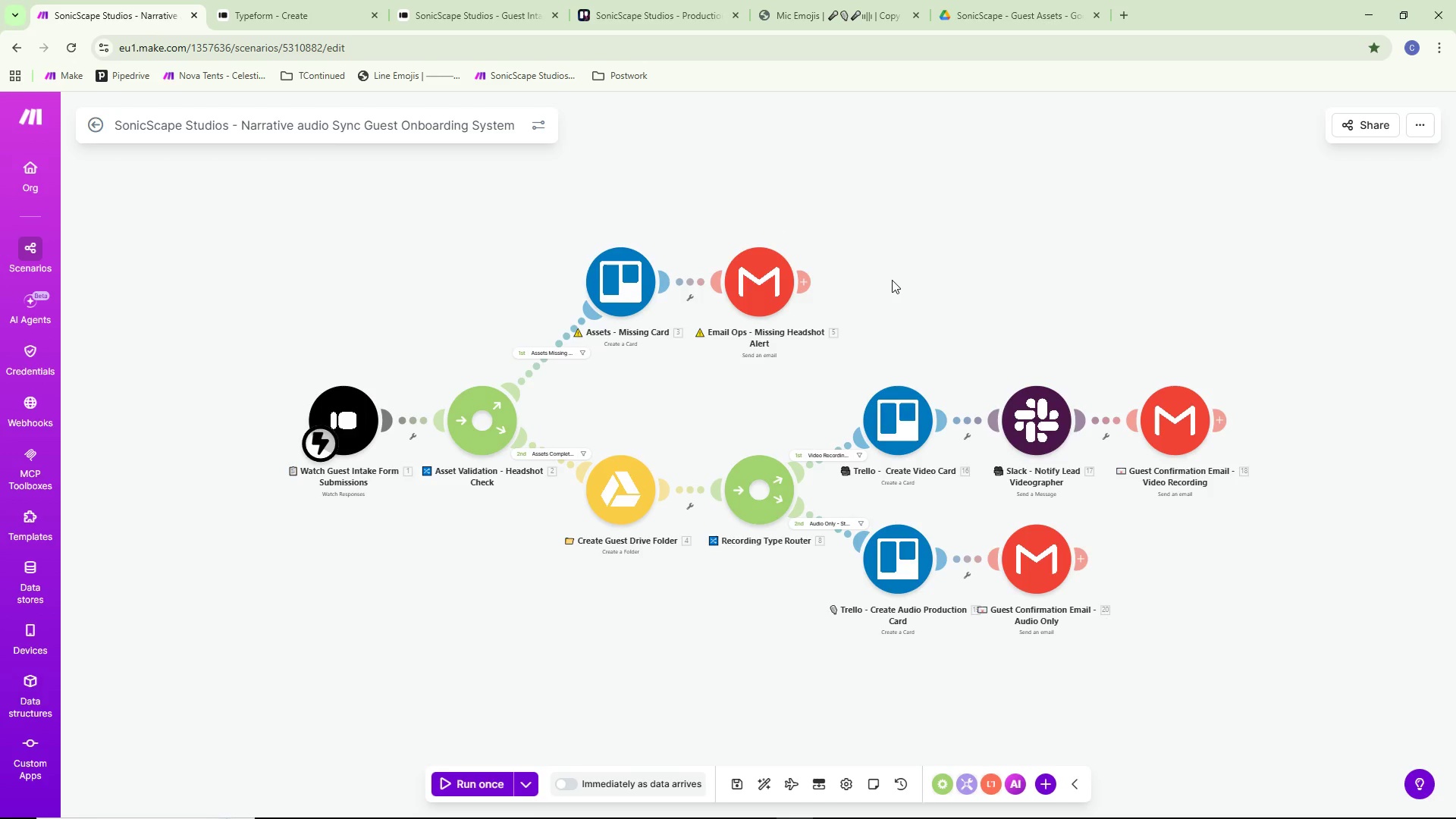 
left_click_drag(start_coordinate=[899, 273], to_coordinate=[874, 287])
 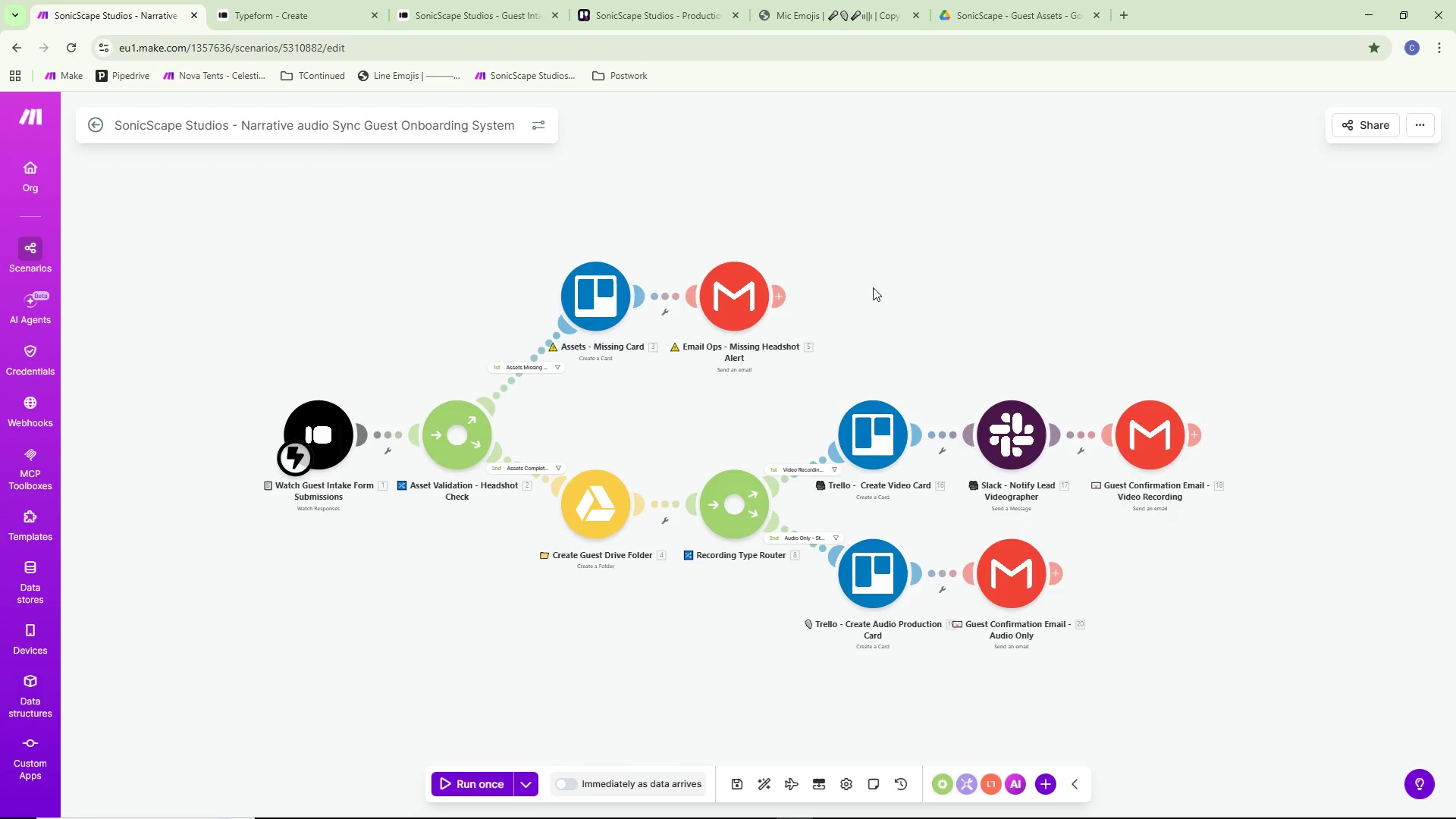 
scroll: coordinate [872, 287], scroll_direction: up, amount: 1.0
 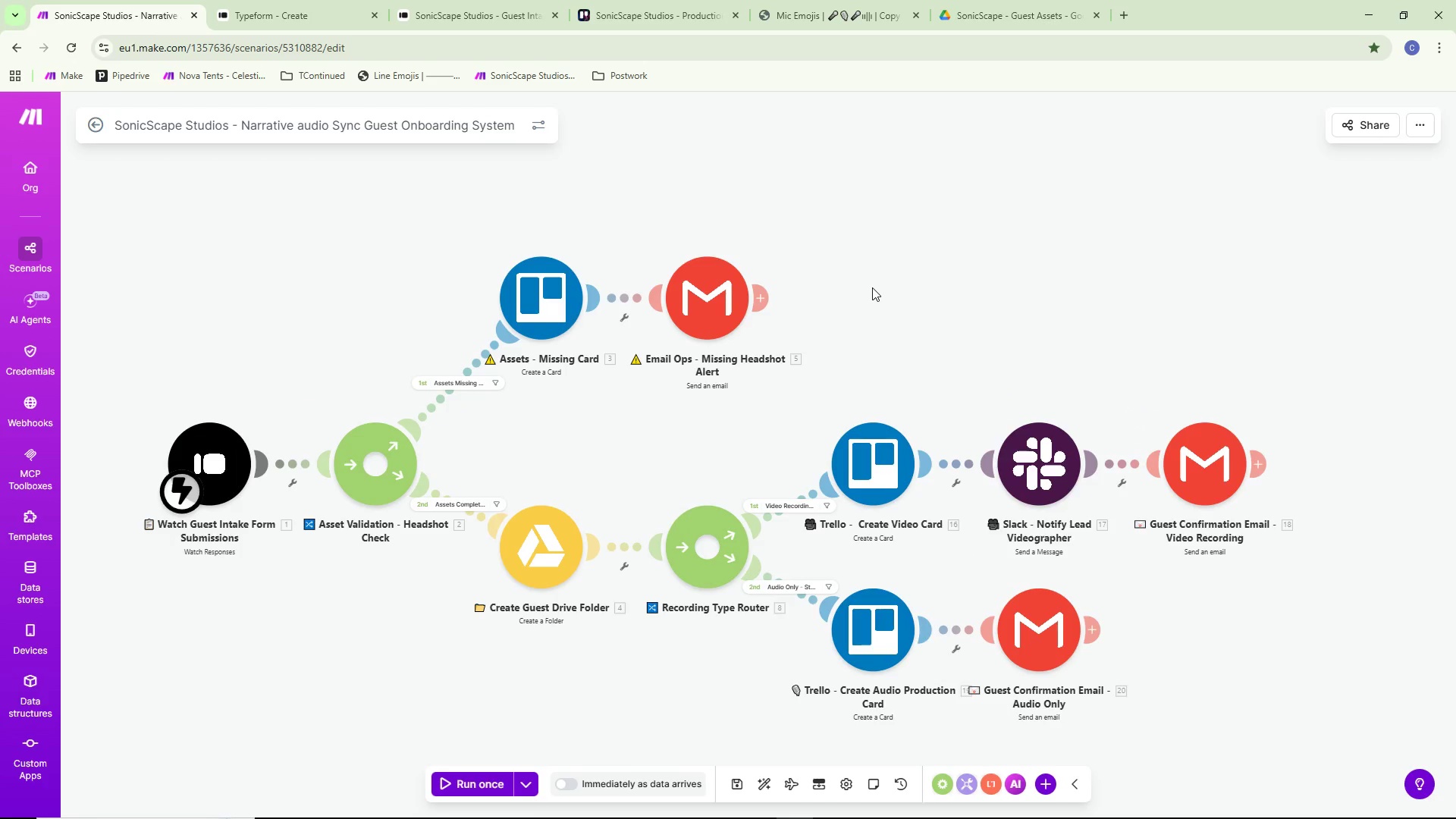 
left_click_drag(start_coordinate=[872, 287], to_coordinate=[898, 247])
 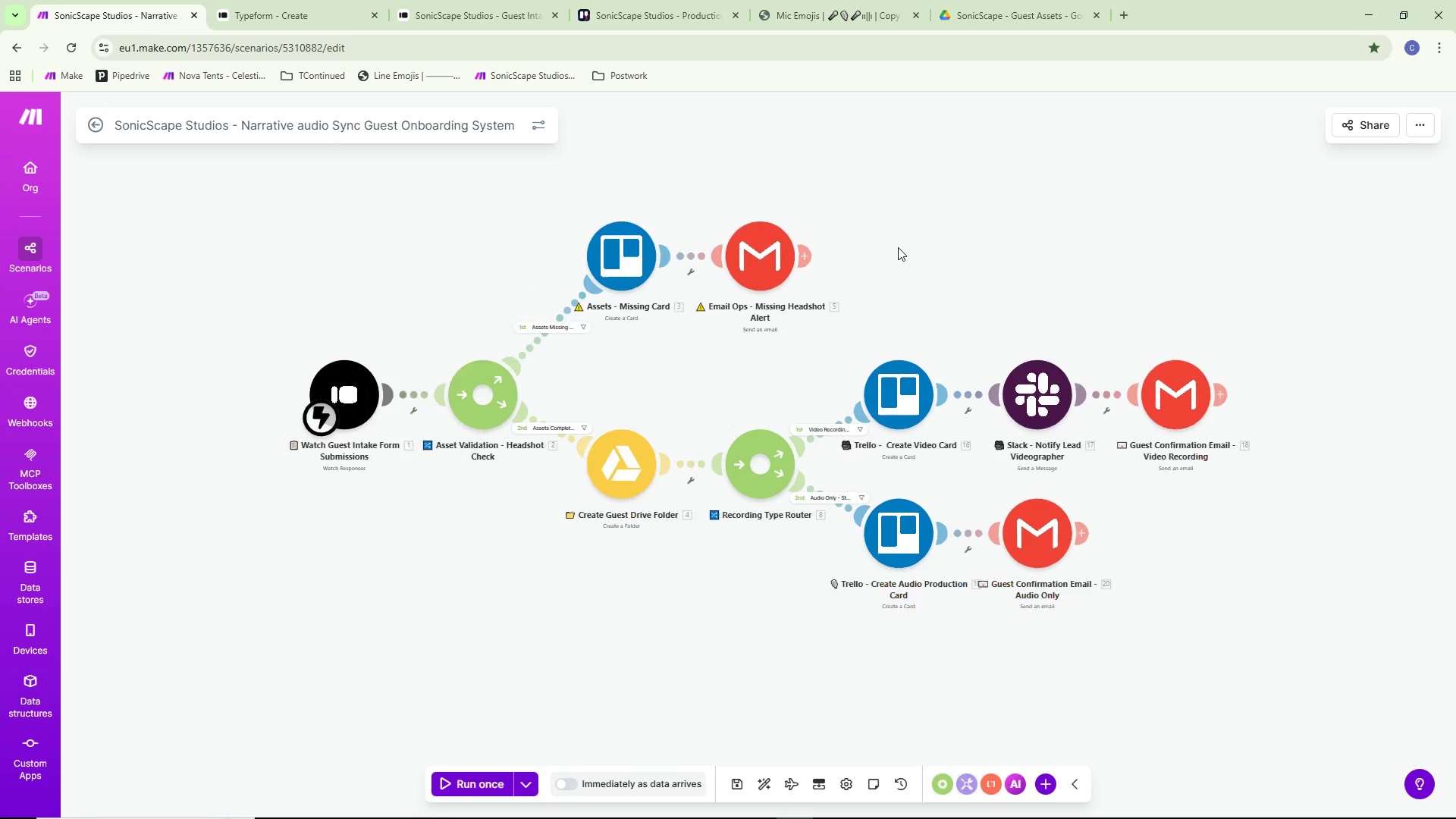 
left_click_drag(start_coordinate=[900, 246], to_coordinate=[886, 277])
 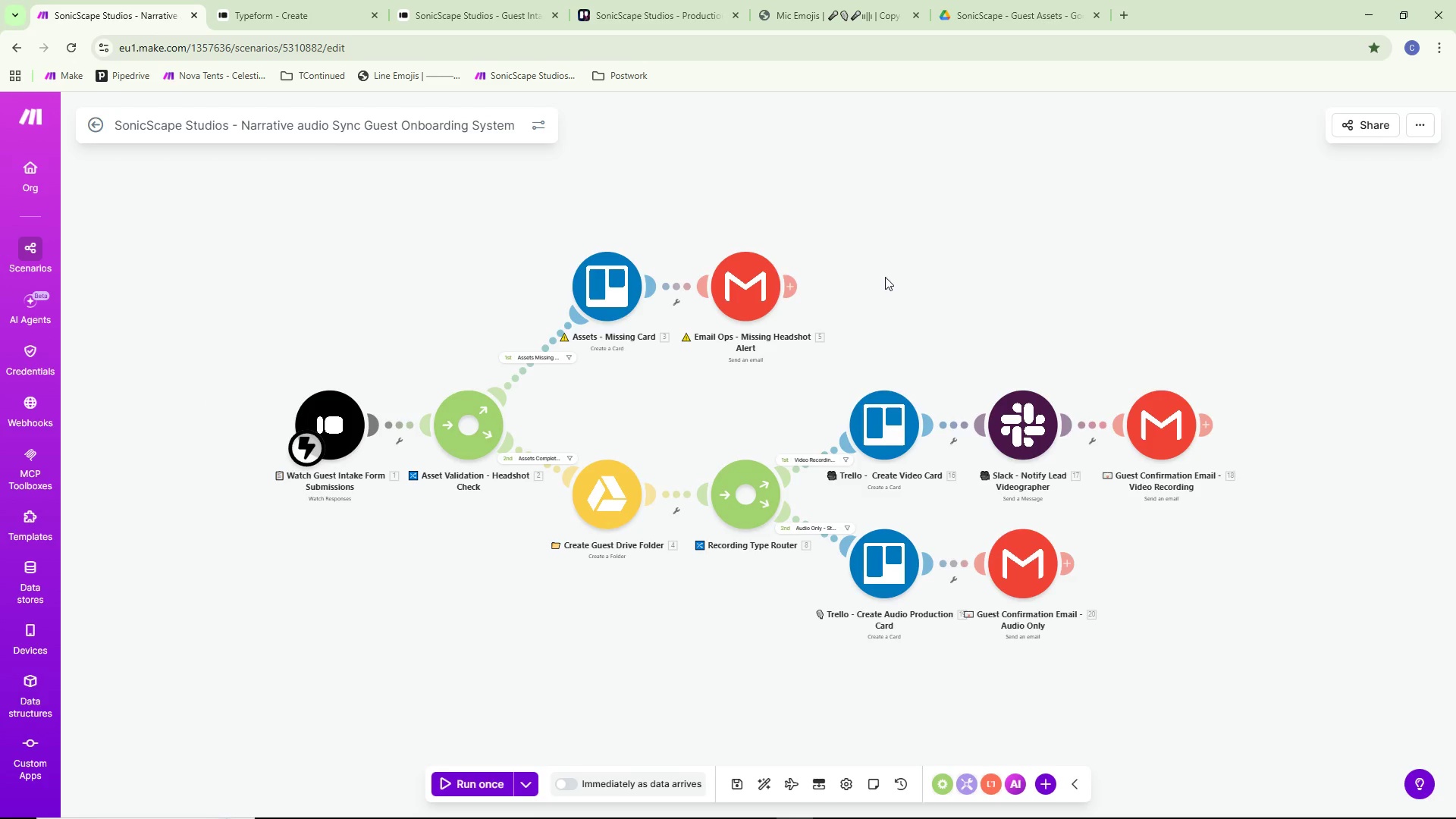 
scroll: coordinate [898, 247], scroll_direction: down, amount: 1.0
 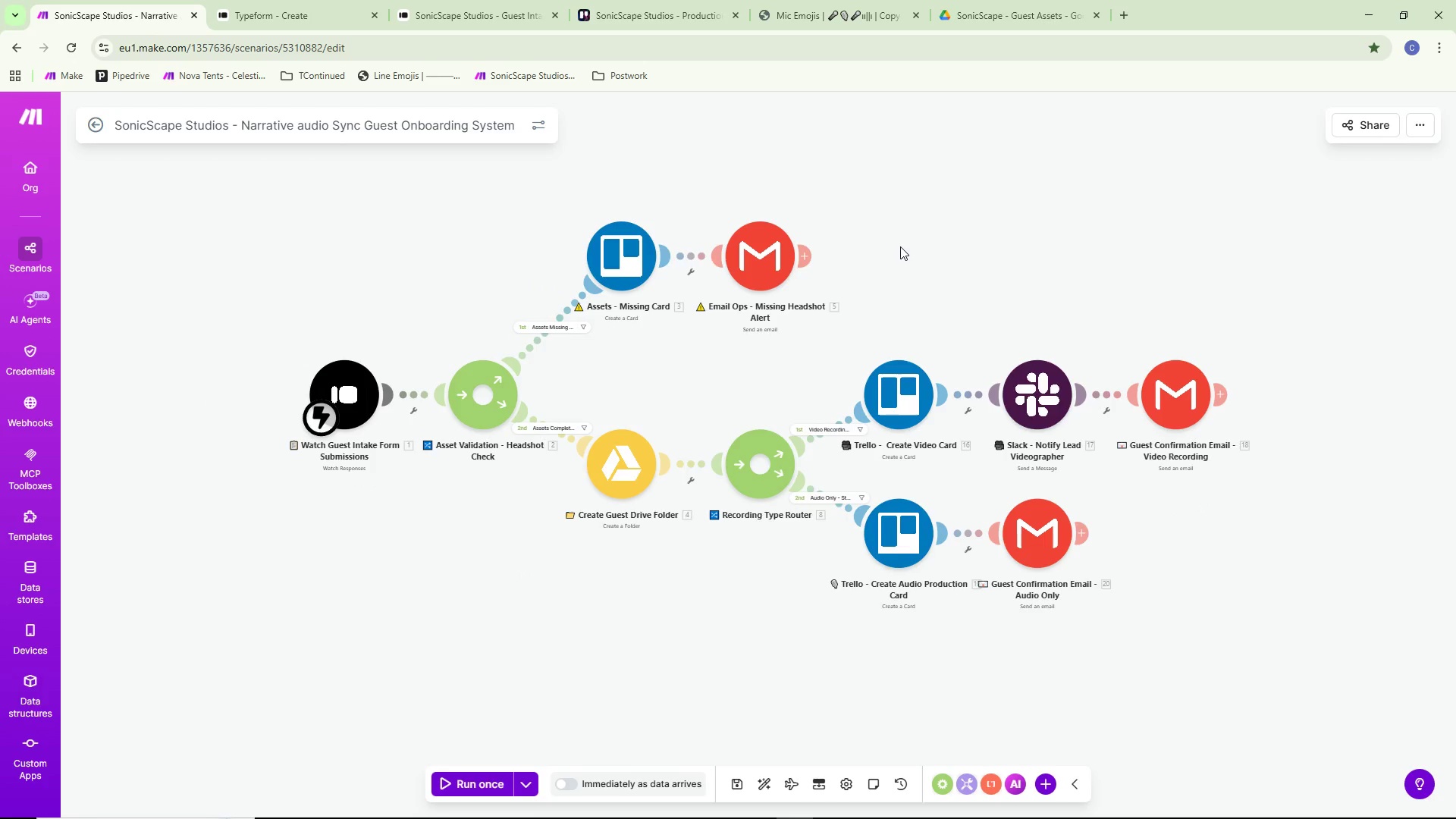 
key(Meta+Shift+S)
 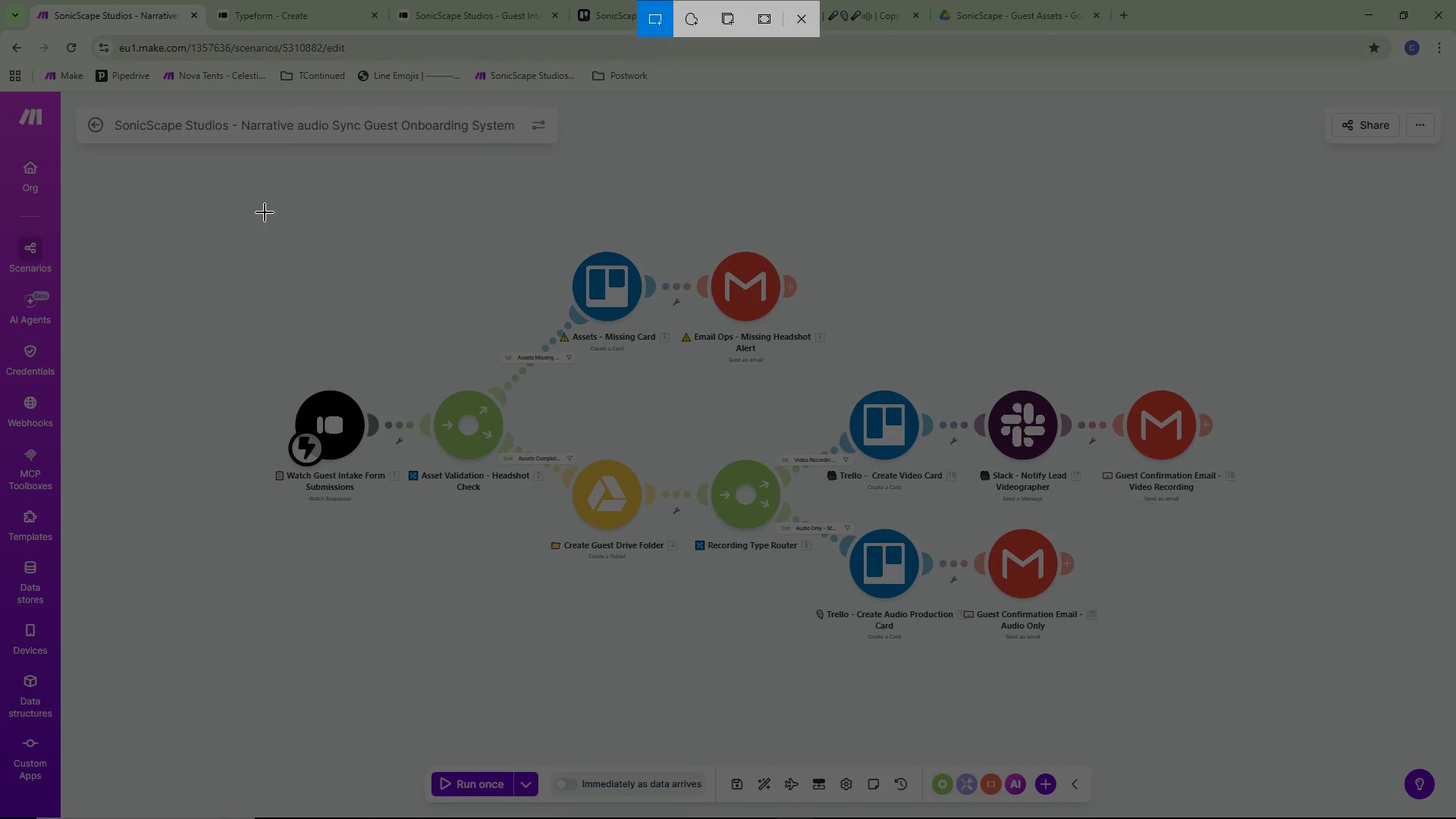 
left_click_drag(start_coordinate=[265, 203], to_coordinate=[1244, 716])
 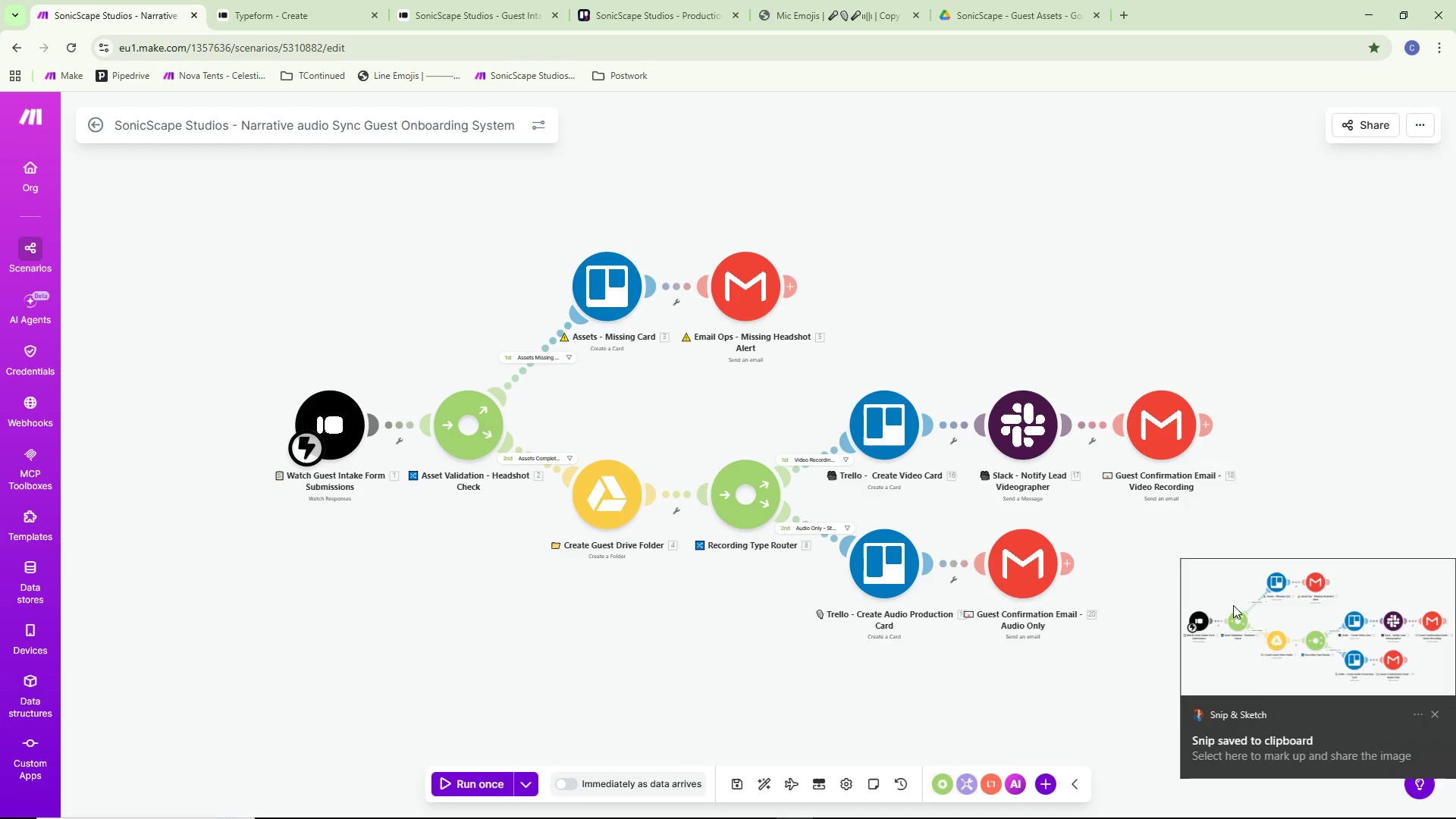 
left_click([1297, 637])
 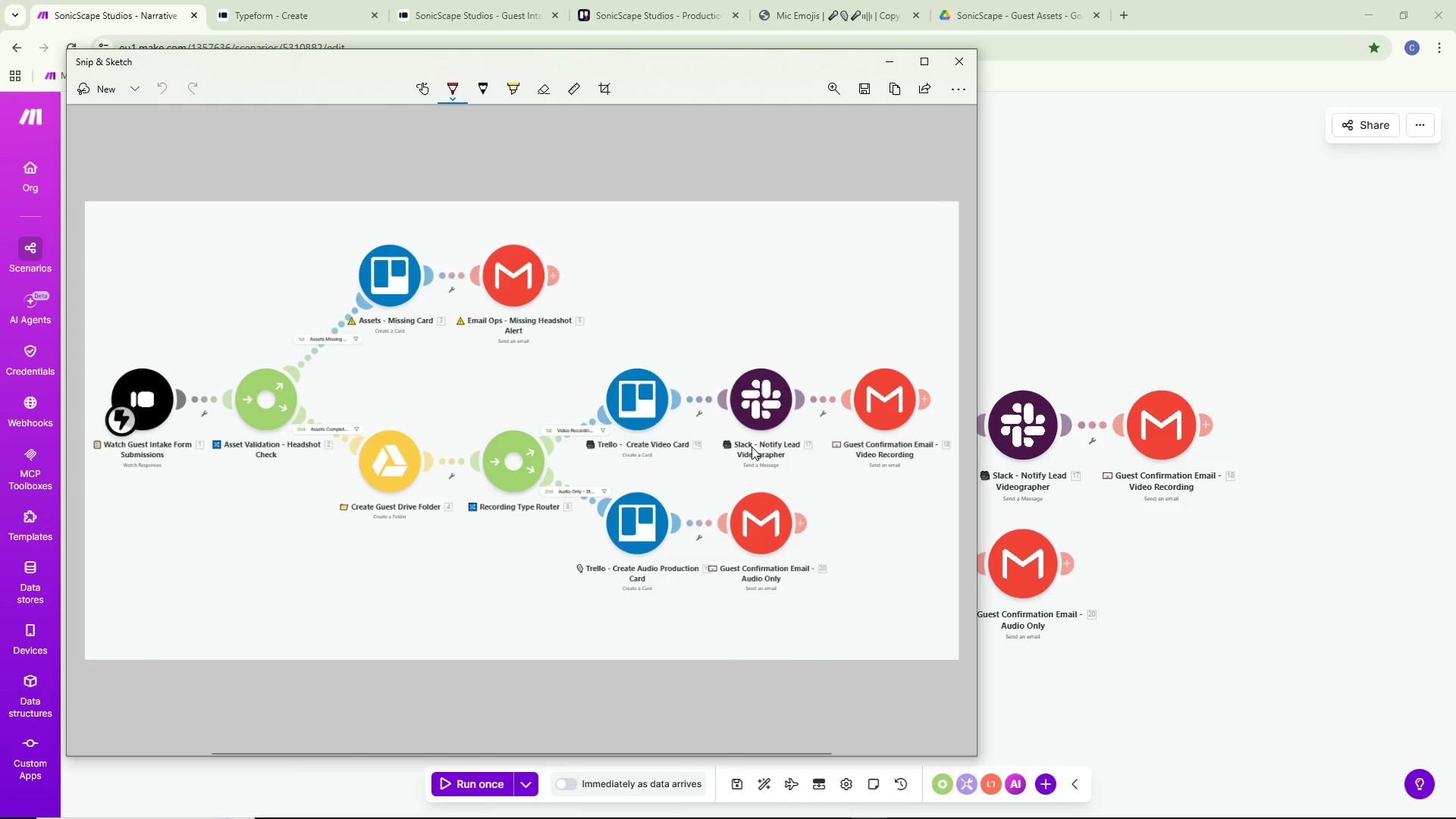 
key(Control+S)
 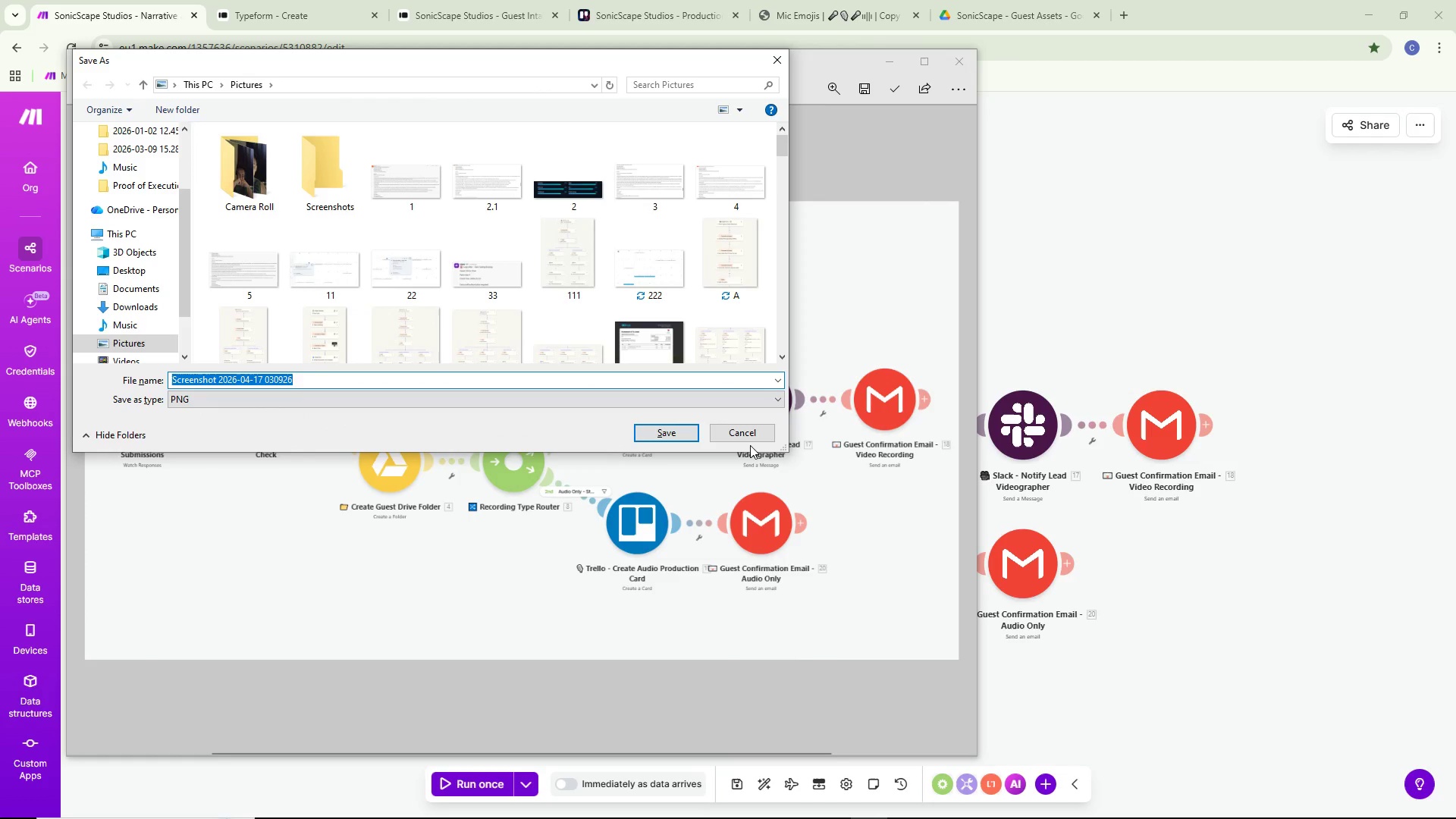 
key(Backspace)
type(s1)
 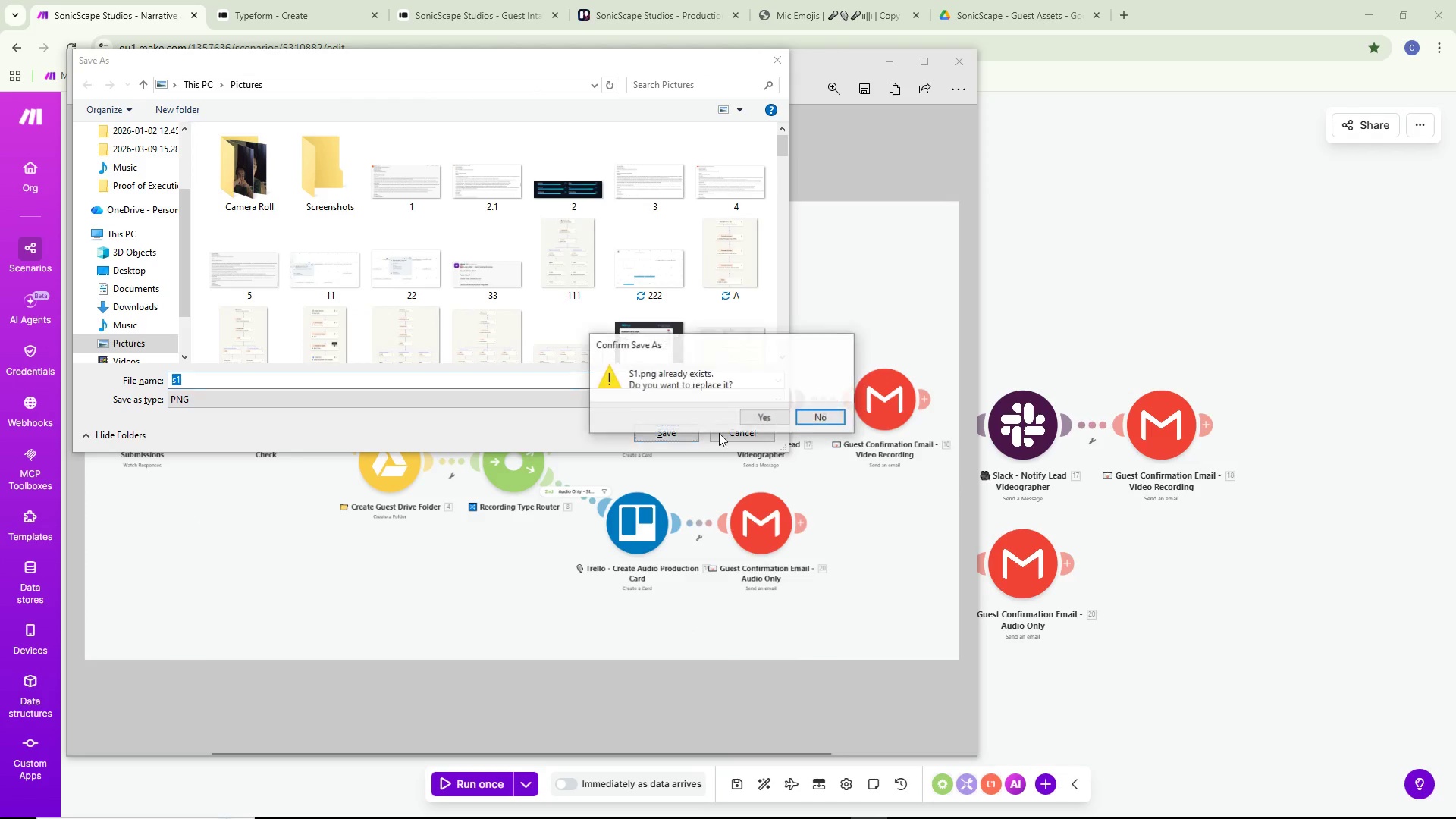 
left_click([757, 419])
 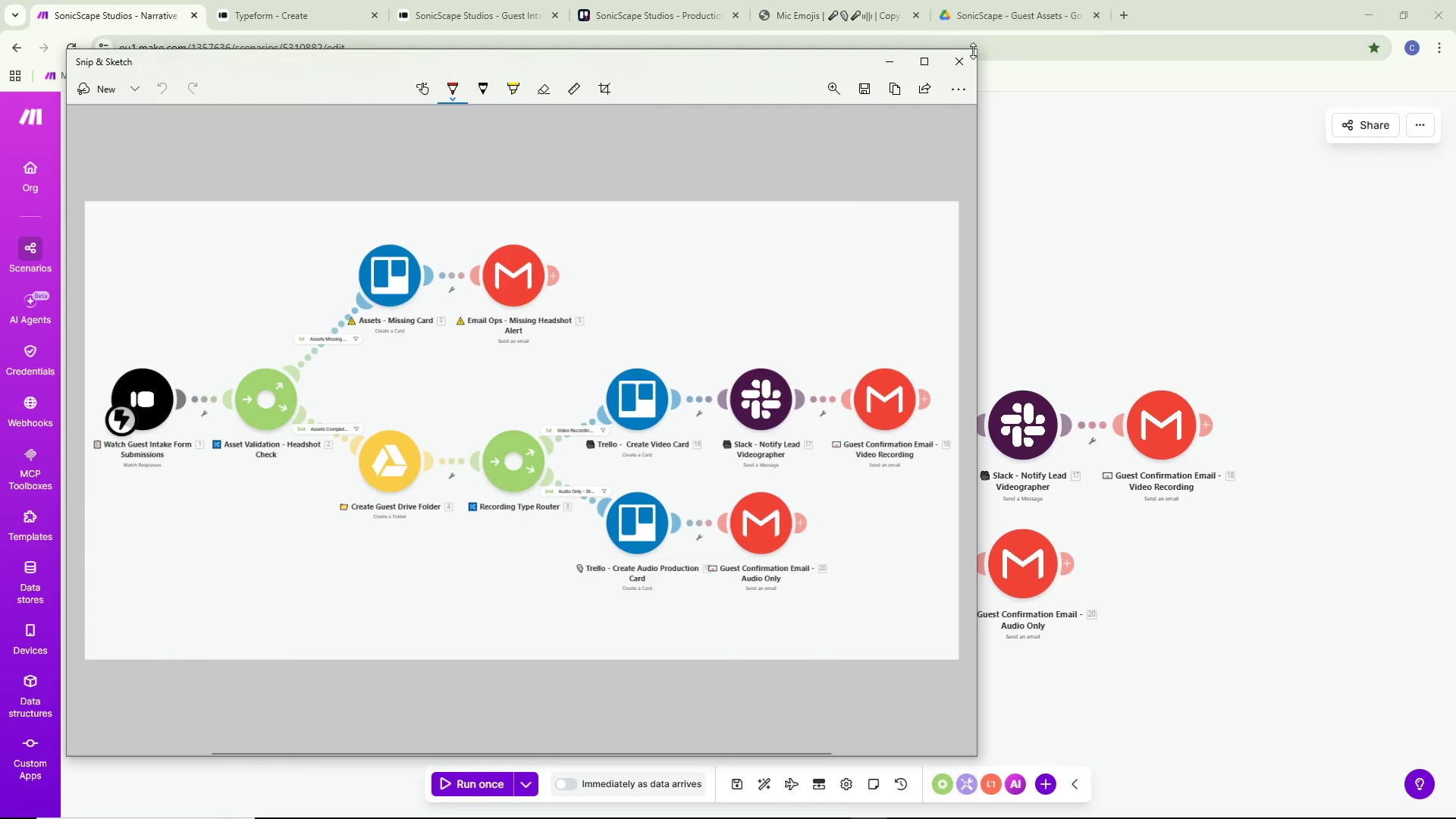 
left_click([957, 64])
 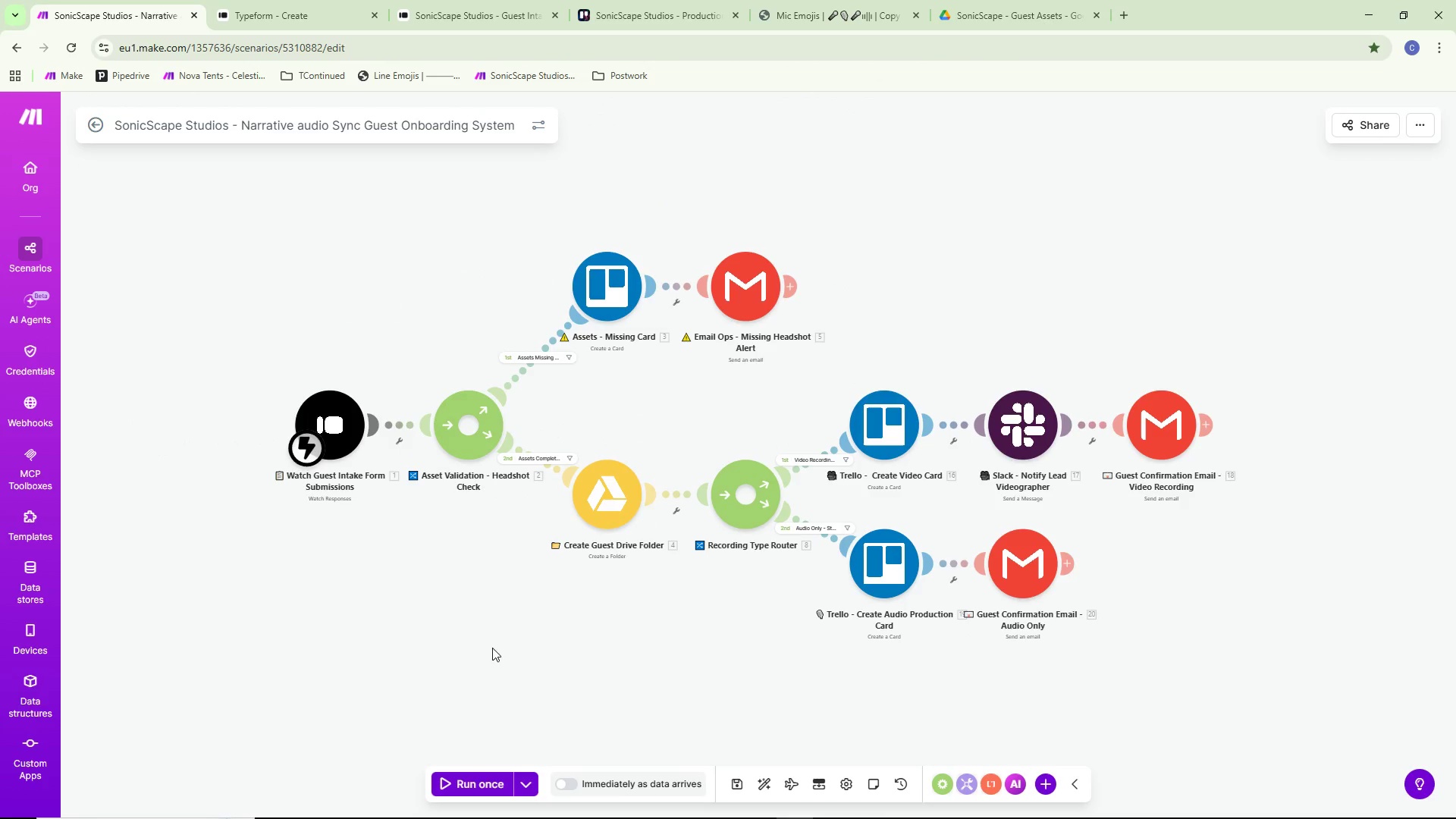 
left_click([530, 786])
 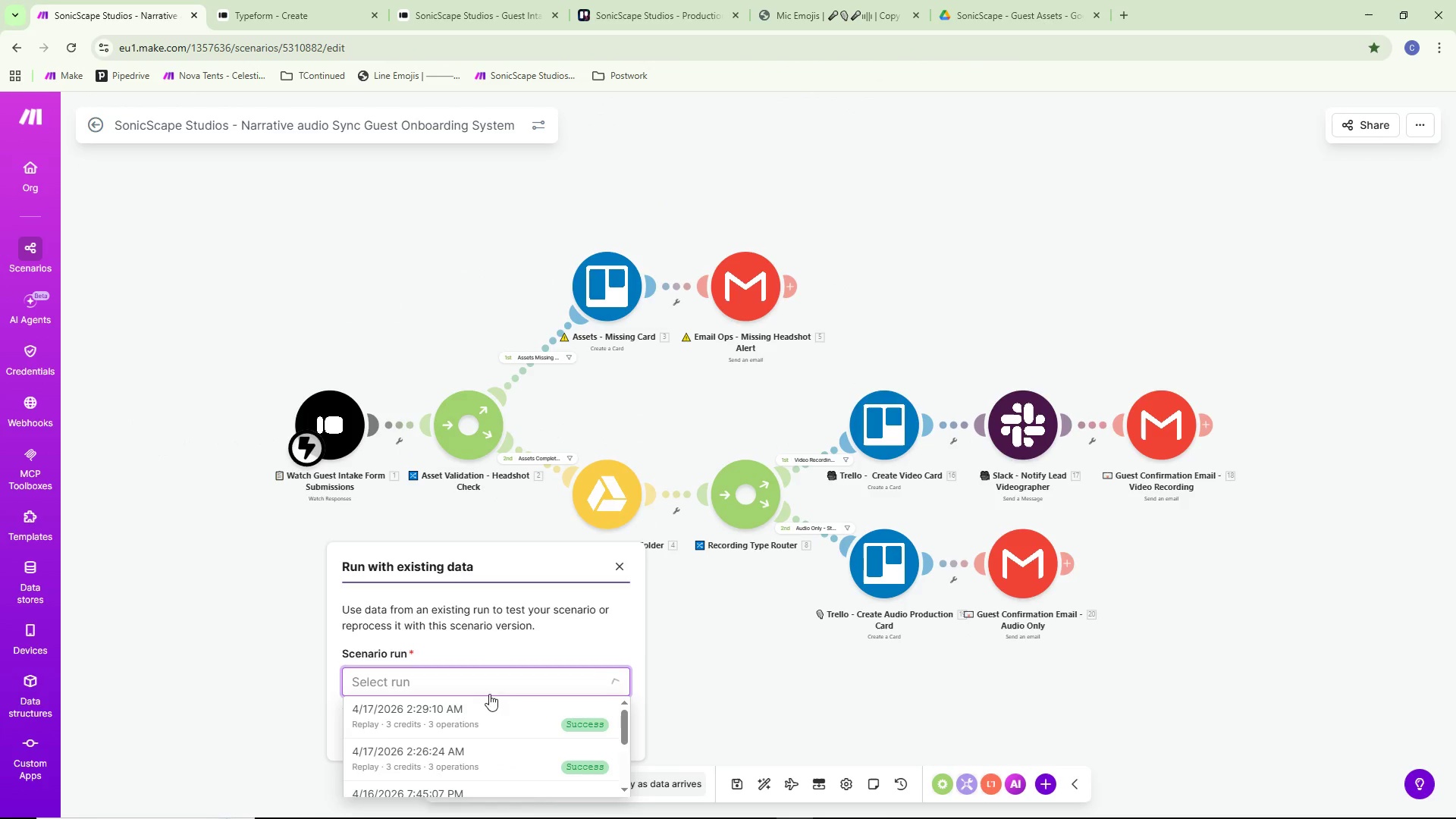 
left_click([479, 717])
 